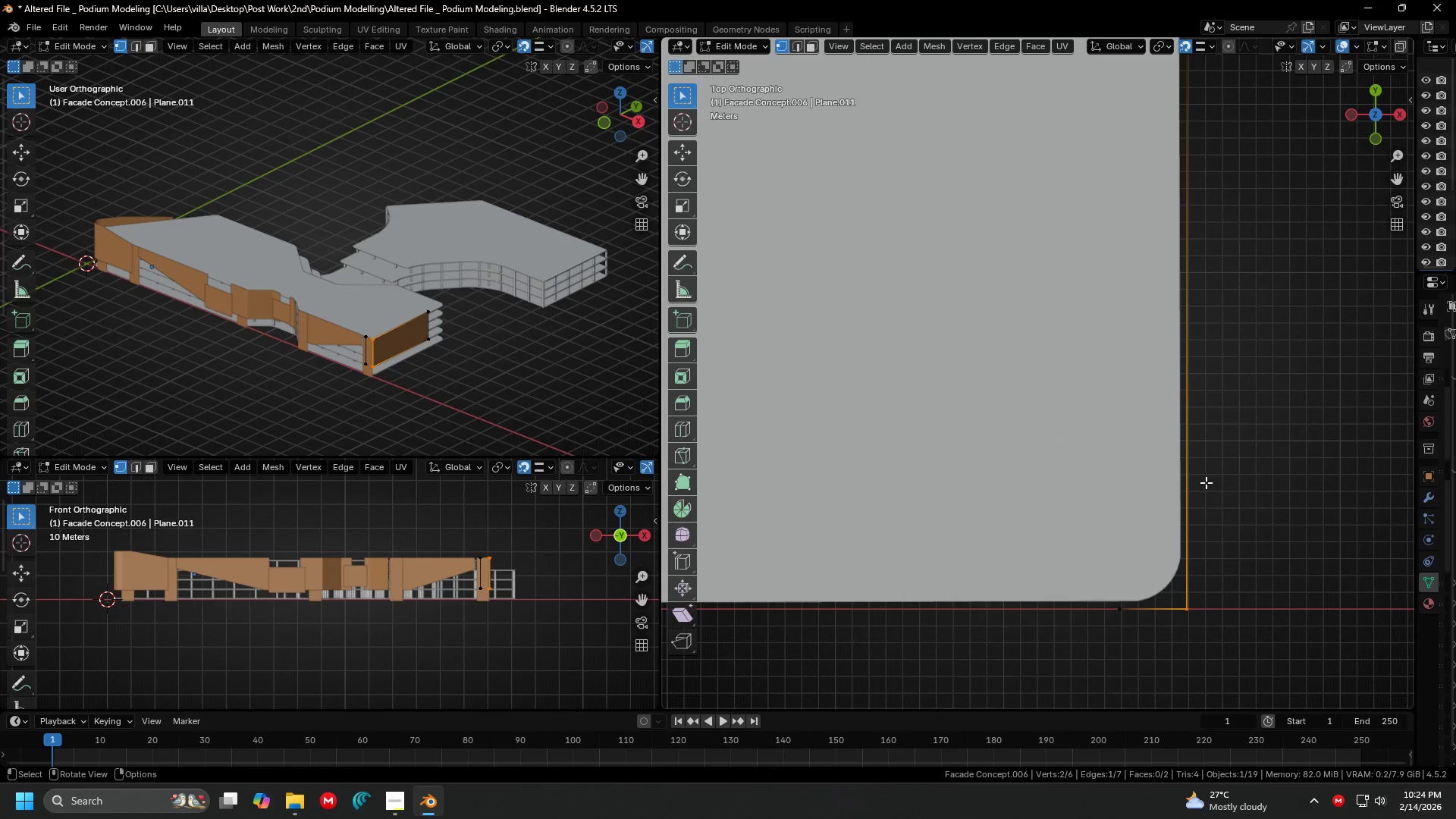 
key(Shift+ShiftLeft)
 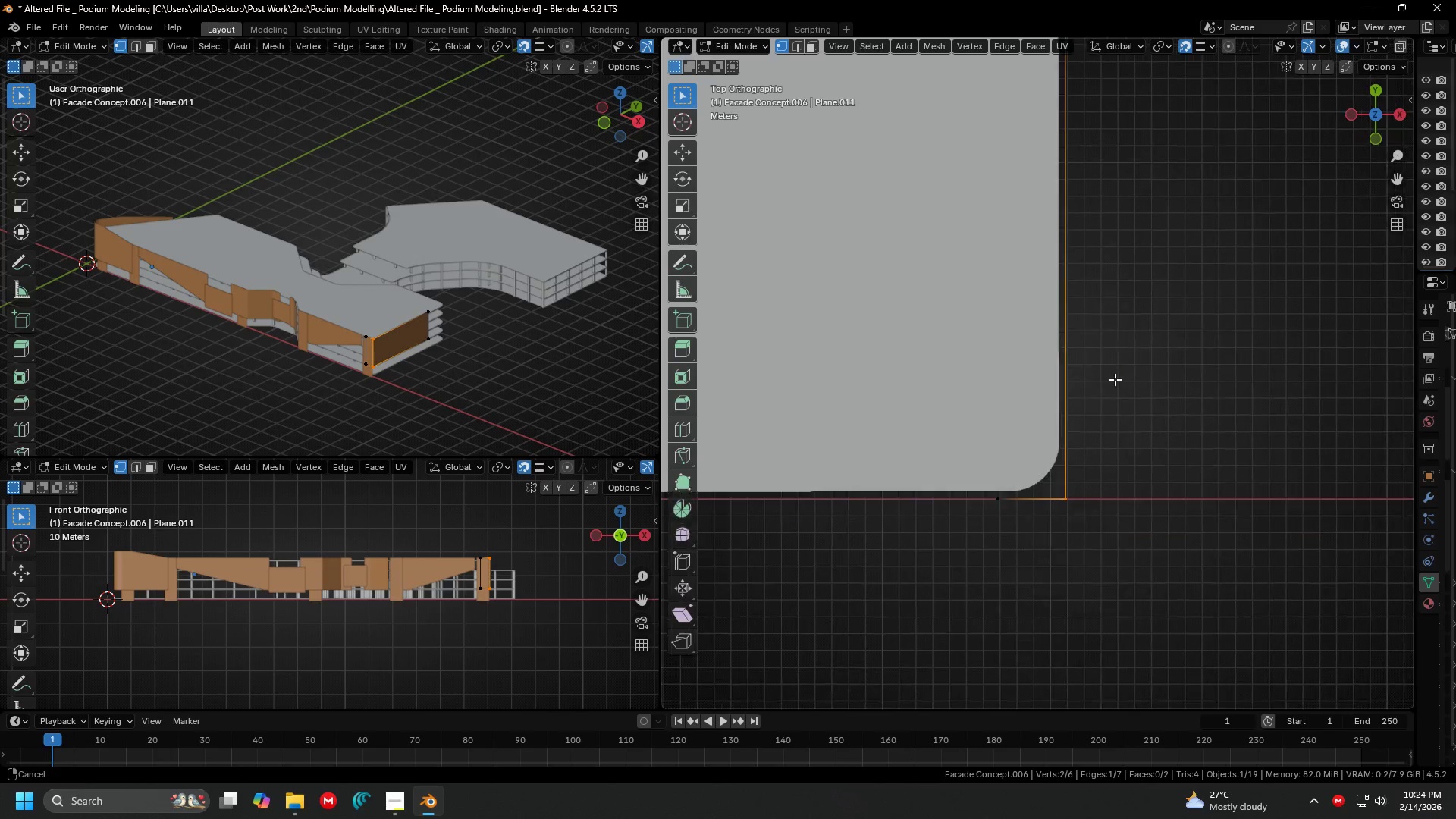 
key(Control+B)
 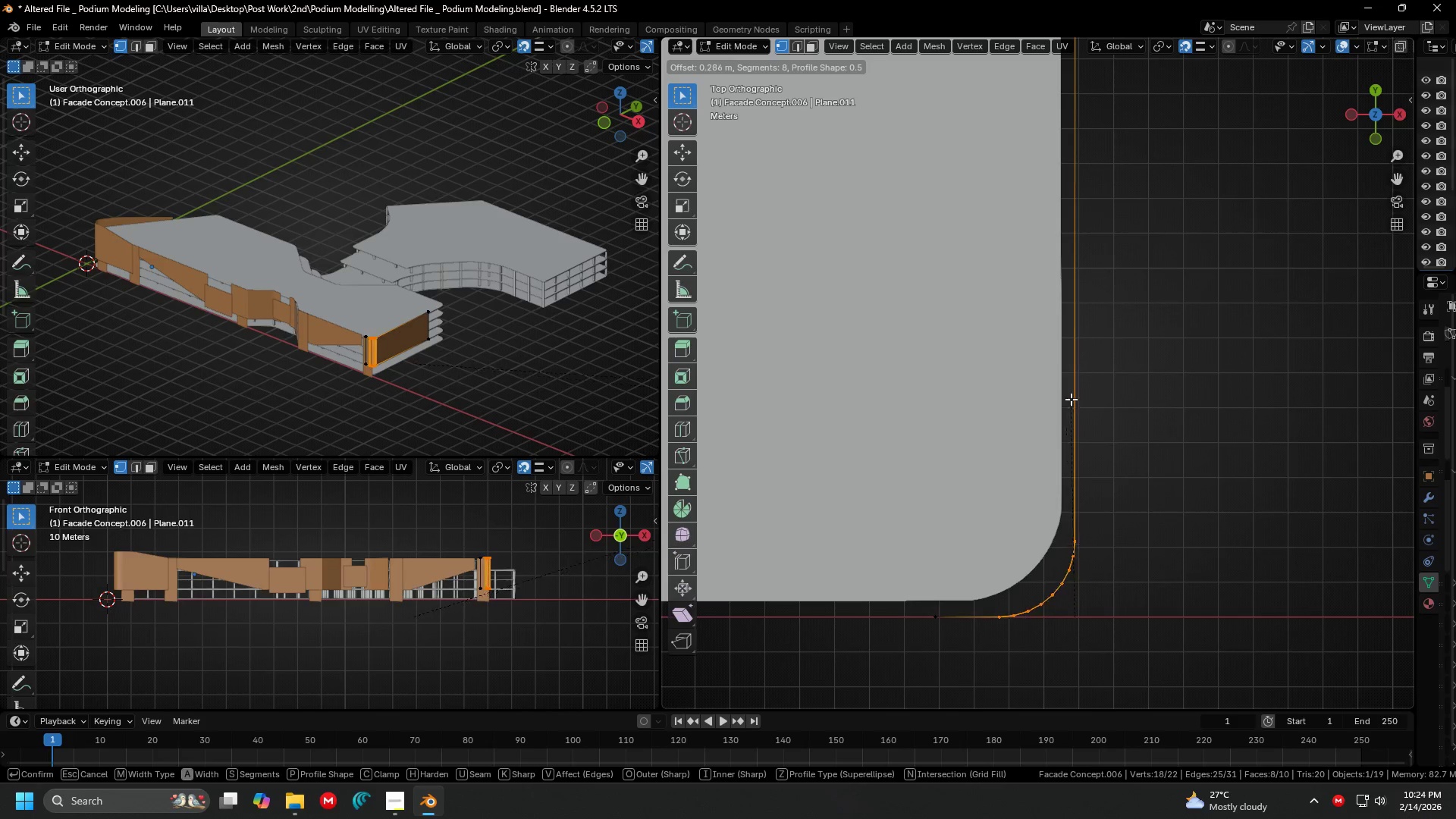 
scroll: coordinate [1070, 356], scroll_direction: up, amount: 19.0
 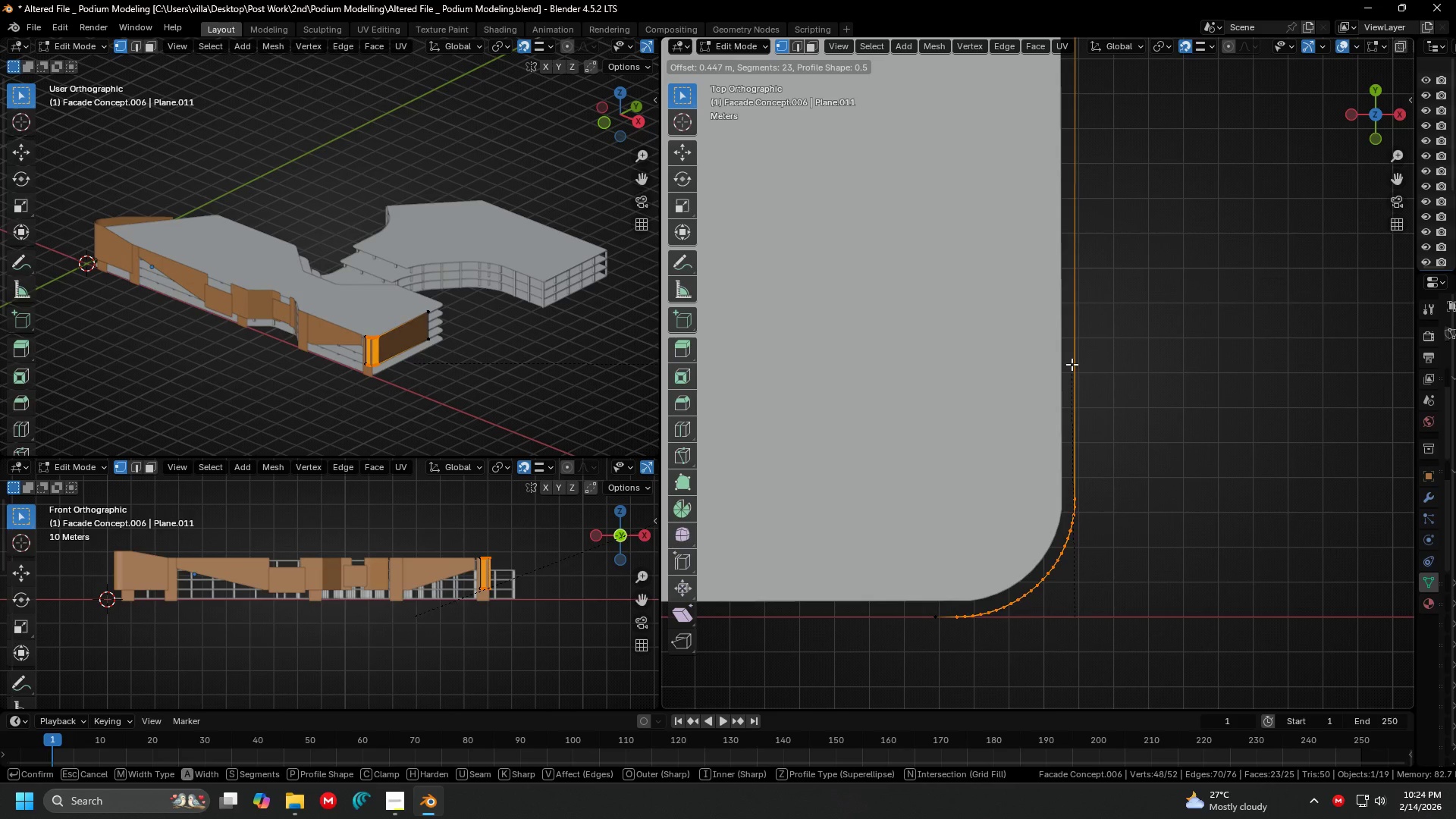 
left_click([1071, 366])
 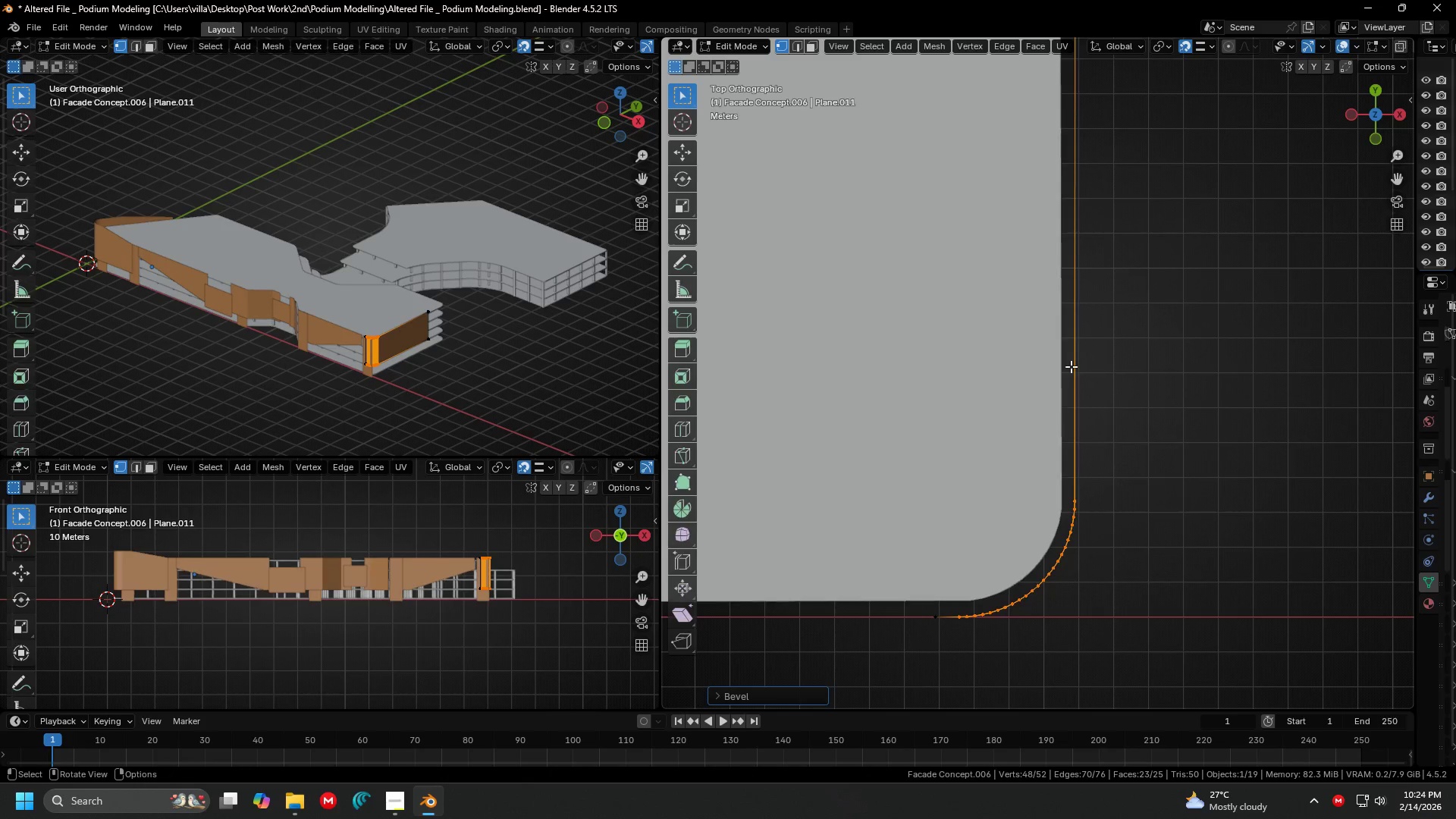 
key(Tab)
 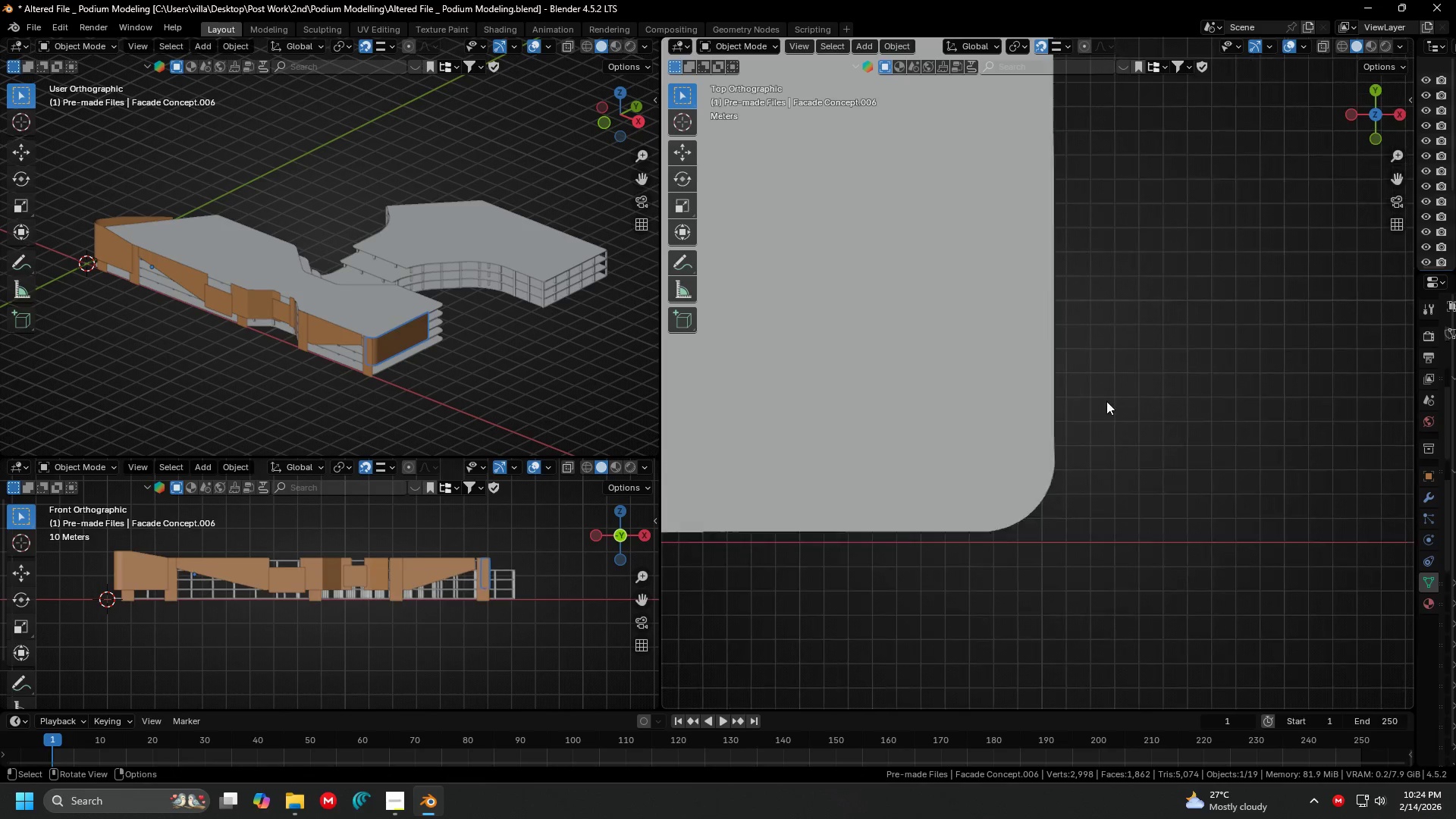 
scroll: coordinate [1107, 403], scroll_direction: down, amount: 5.0
 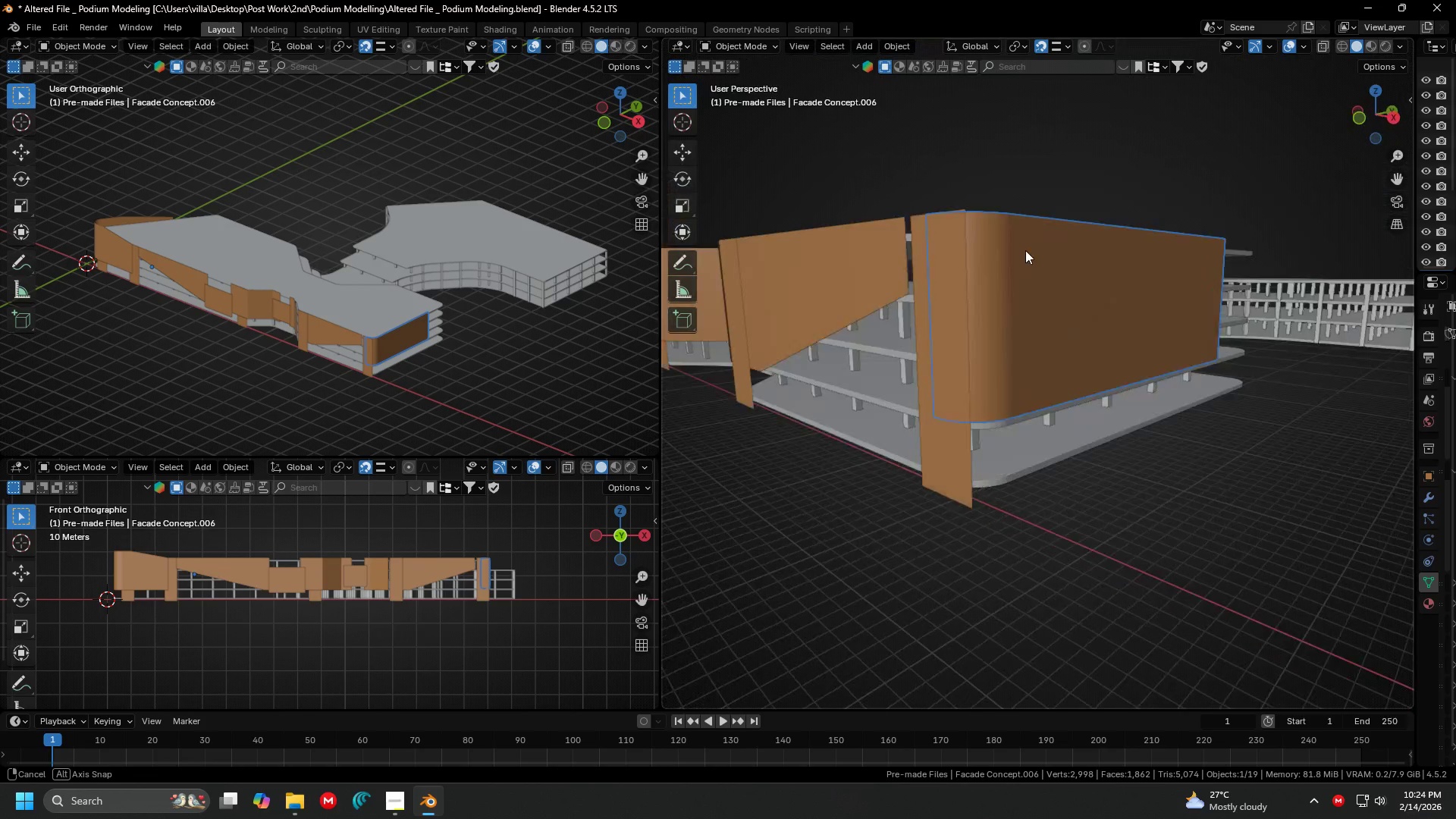 
key(Shift+ShiftLeft)
 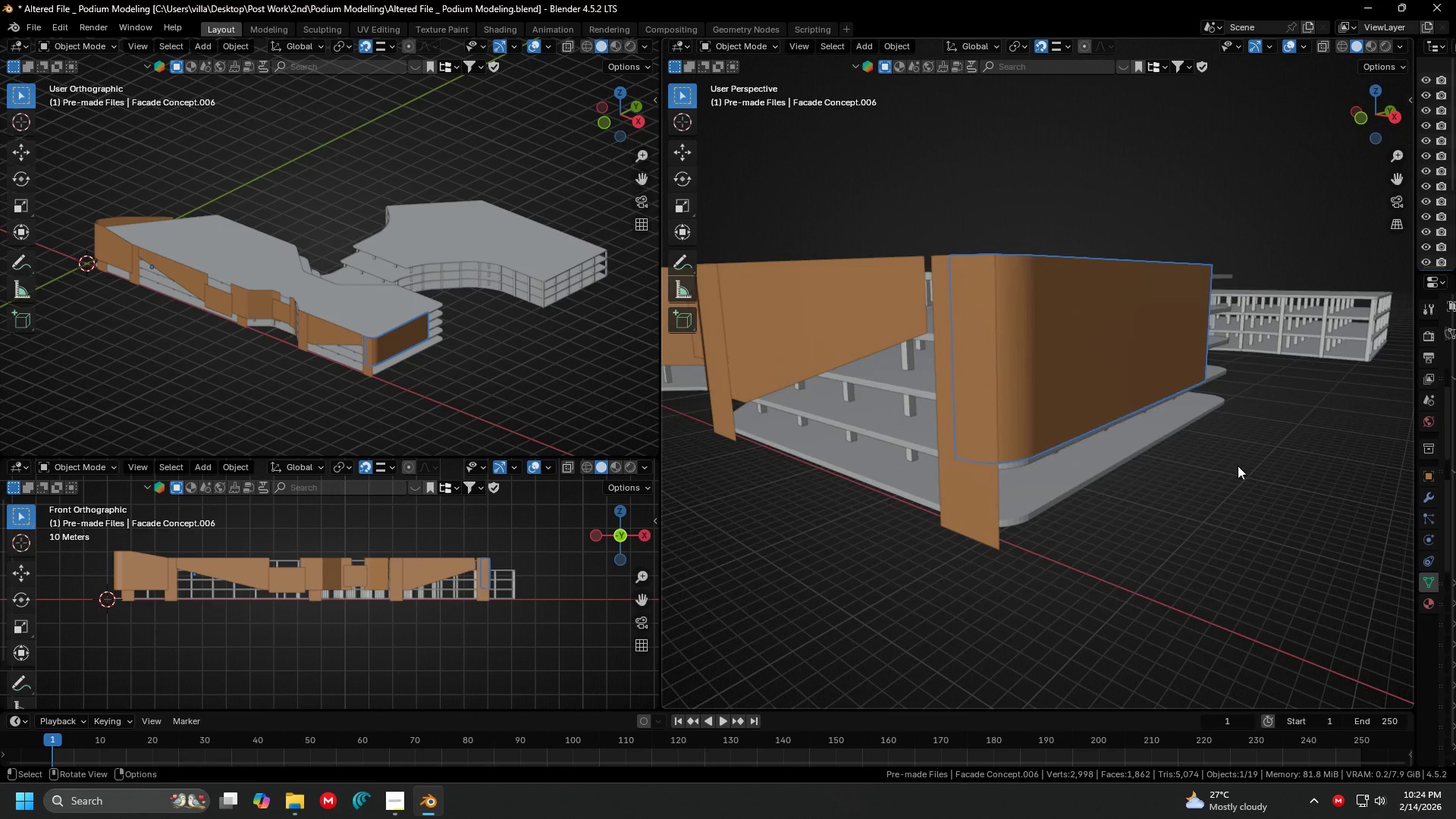 
hold_key(key=ShiftLeft, duration=0.31)
 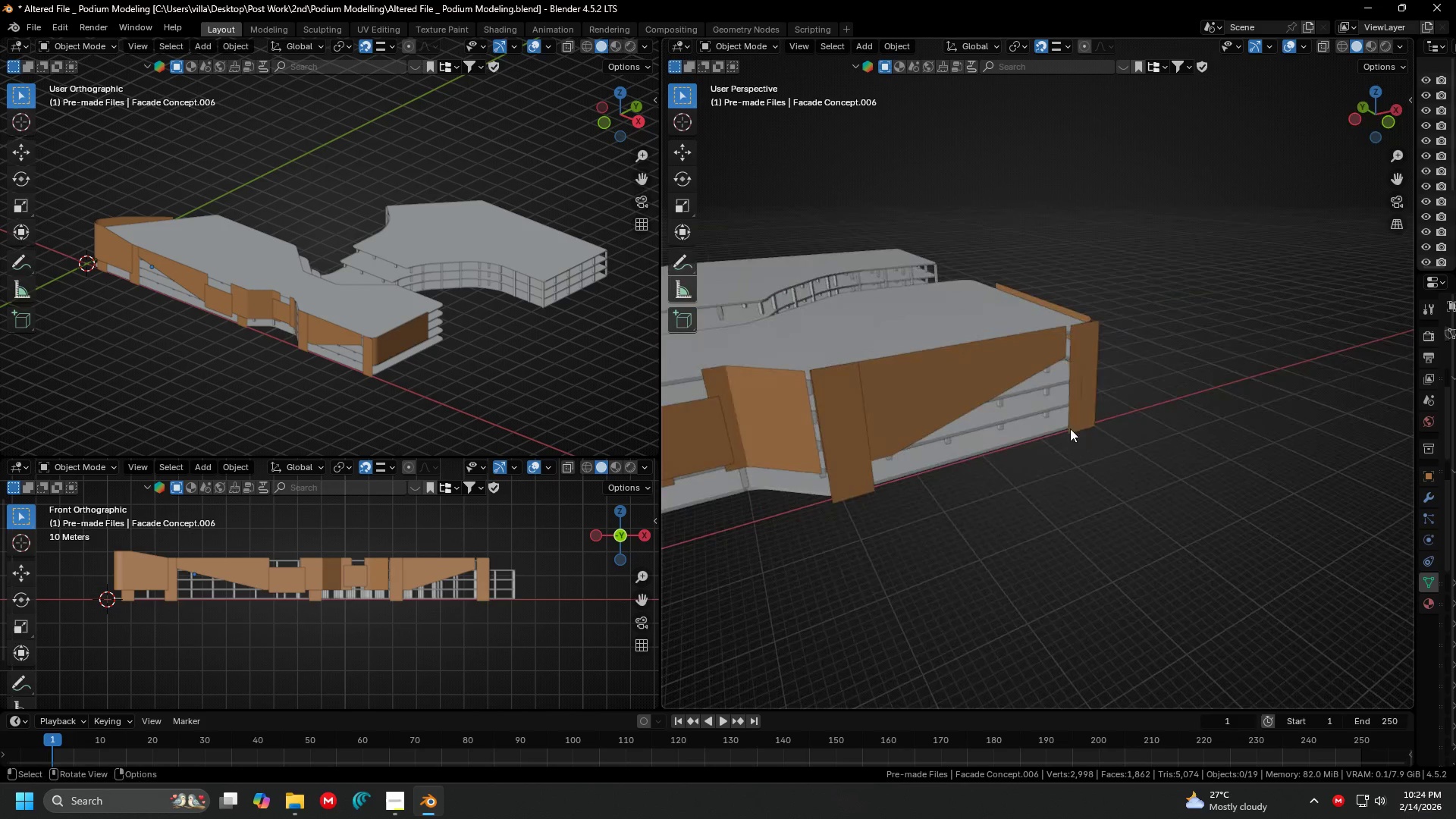 
hold_key(key=ShiftLeft, duration=0.34)
 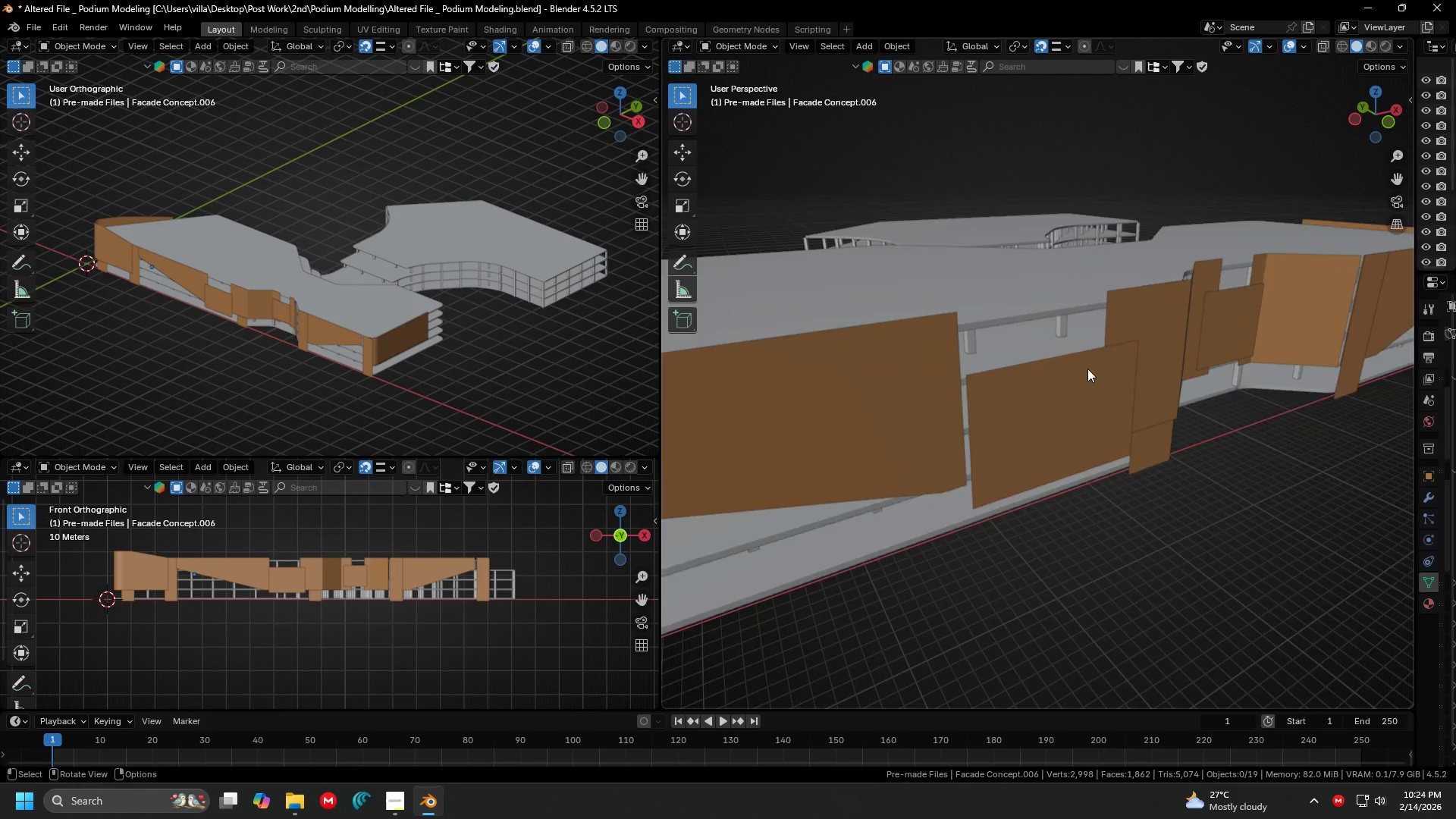 
scroll: coordinate [936, 406], scroll_direction: down, amount: 5.0
 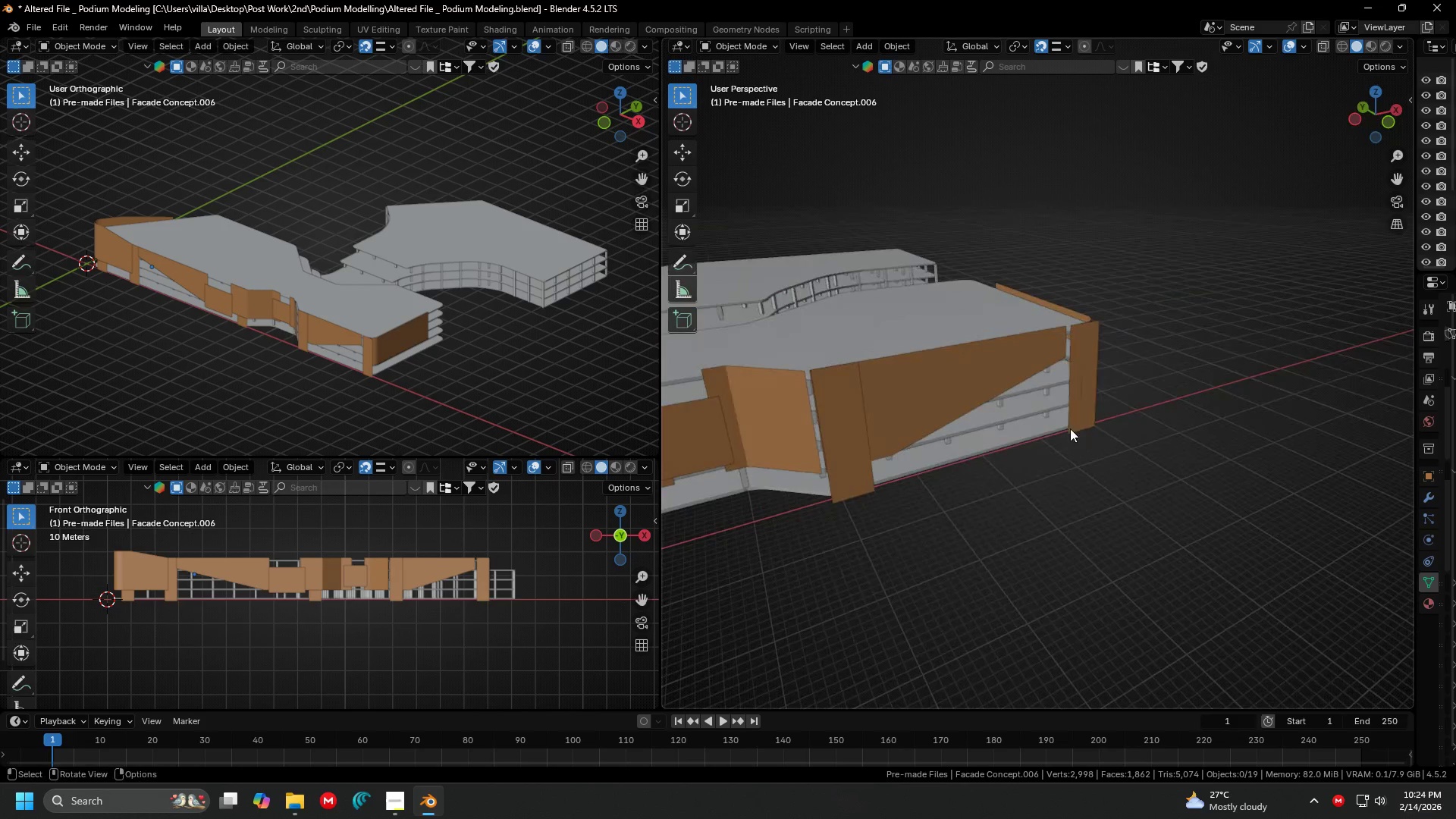 
key(Shift+ShiftLeft)
 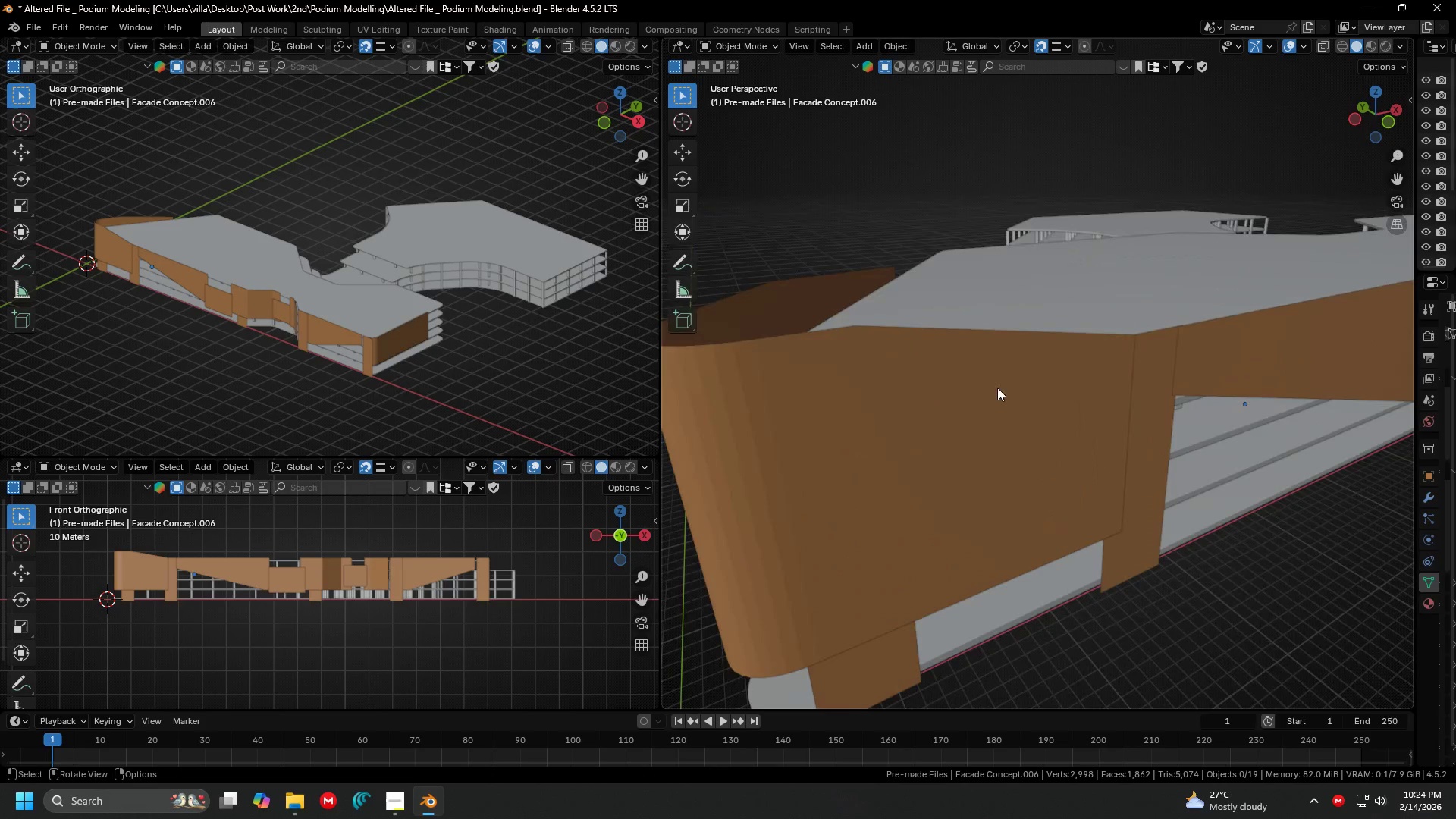 
hold_key(key=ShiftLeft, duration=0.48)
 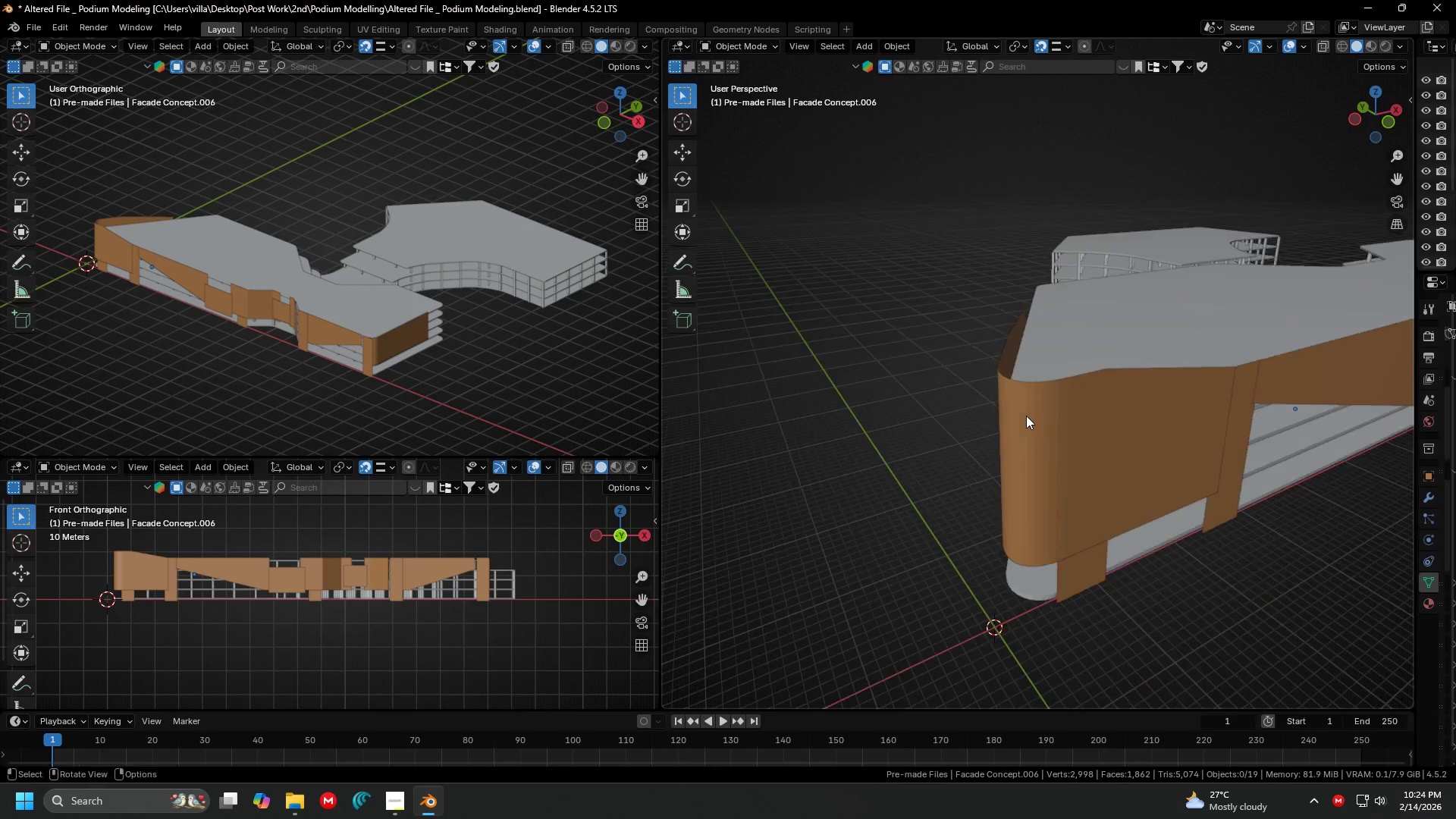 
scroll: coordinate [1149, 363], scroll_direction: down, amount: 1.0
 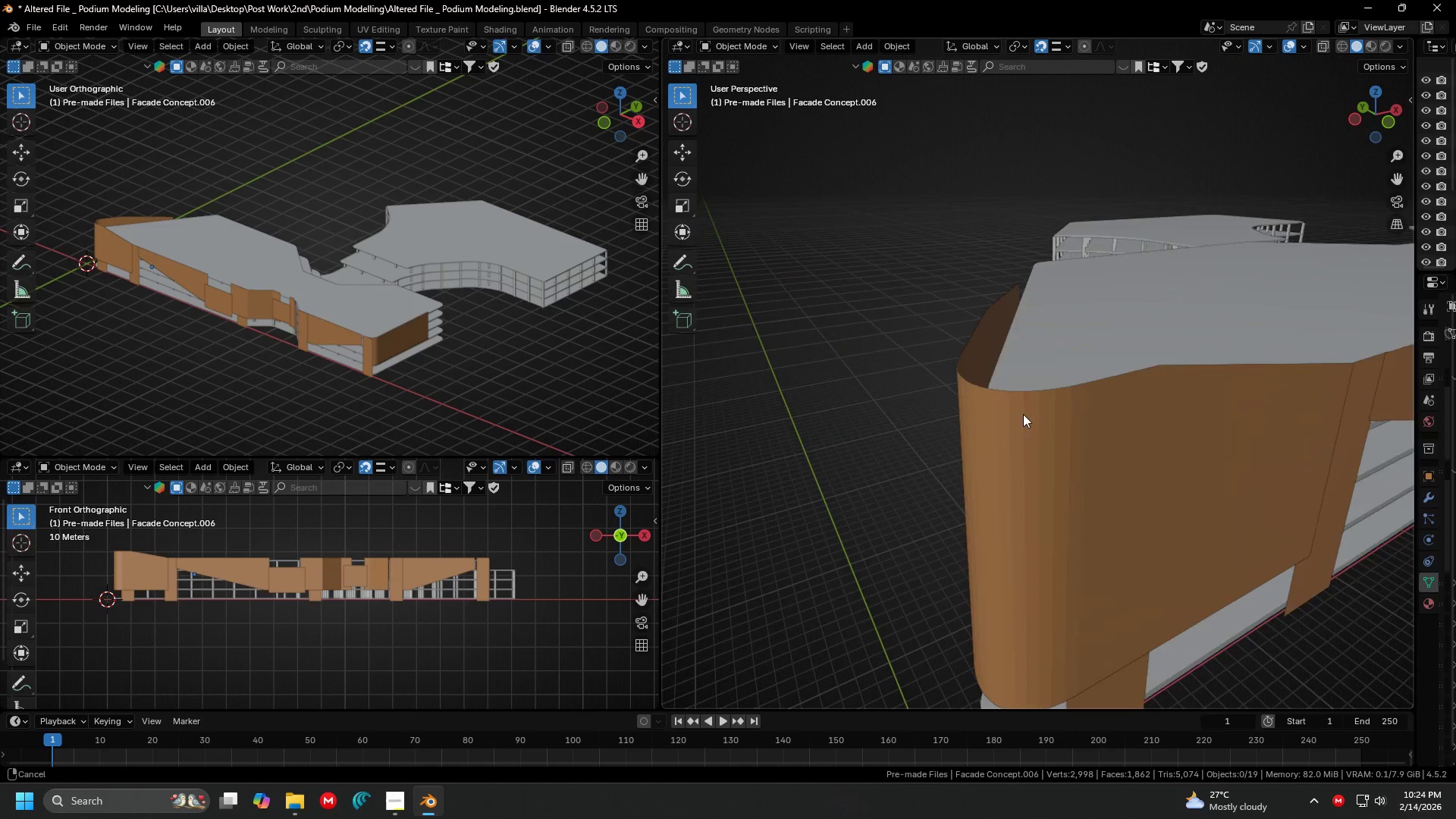 
left_click([1006, 418])
 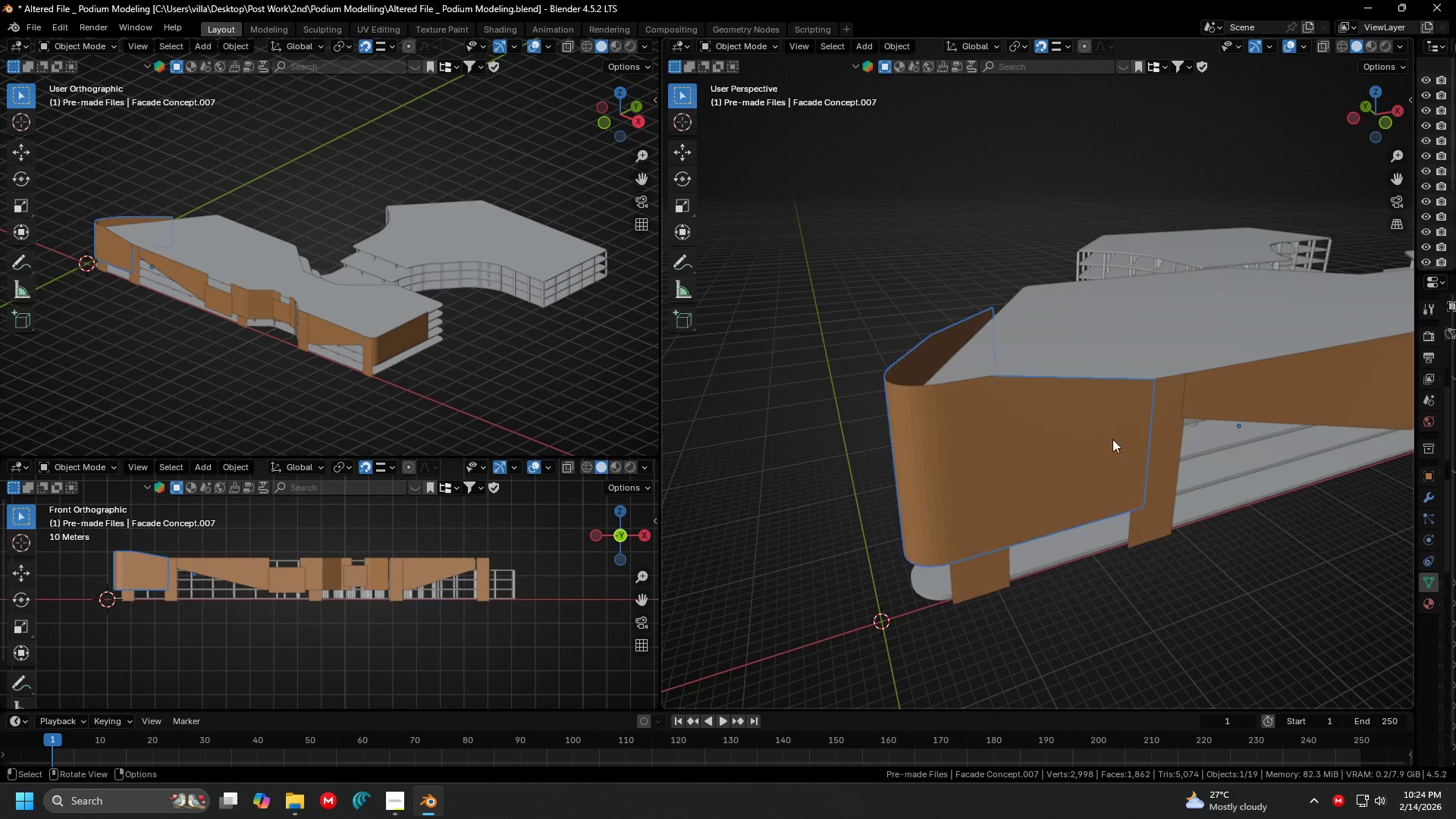 
scroll: coordinate [1026, 416], scroll_direction: down, amount: 1.0
 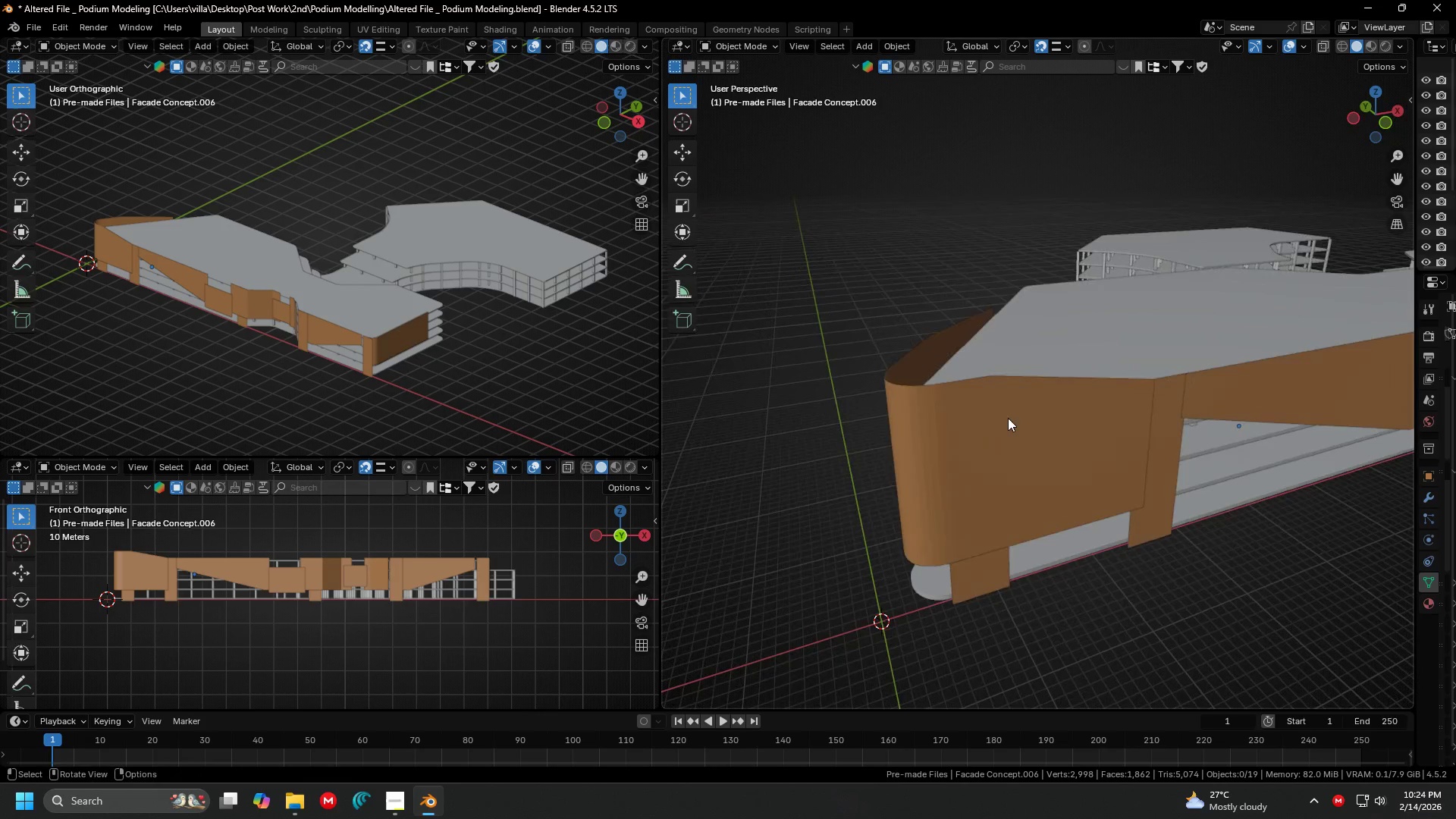 
key(Shift+ShiftLeft)
 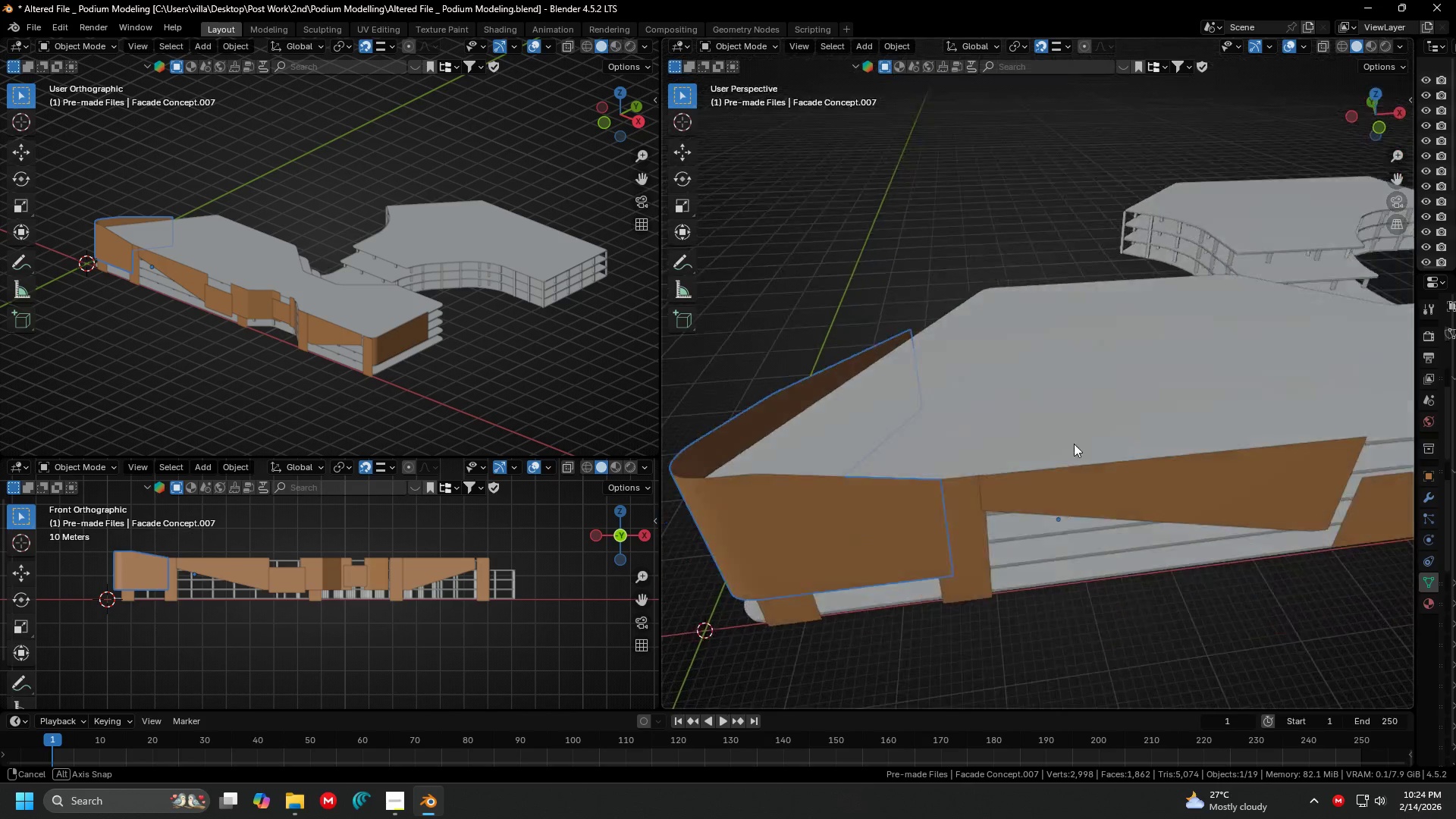 
key(Shift+ShiftLeft)
 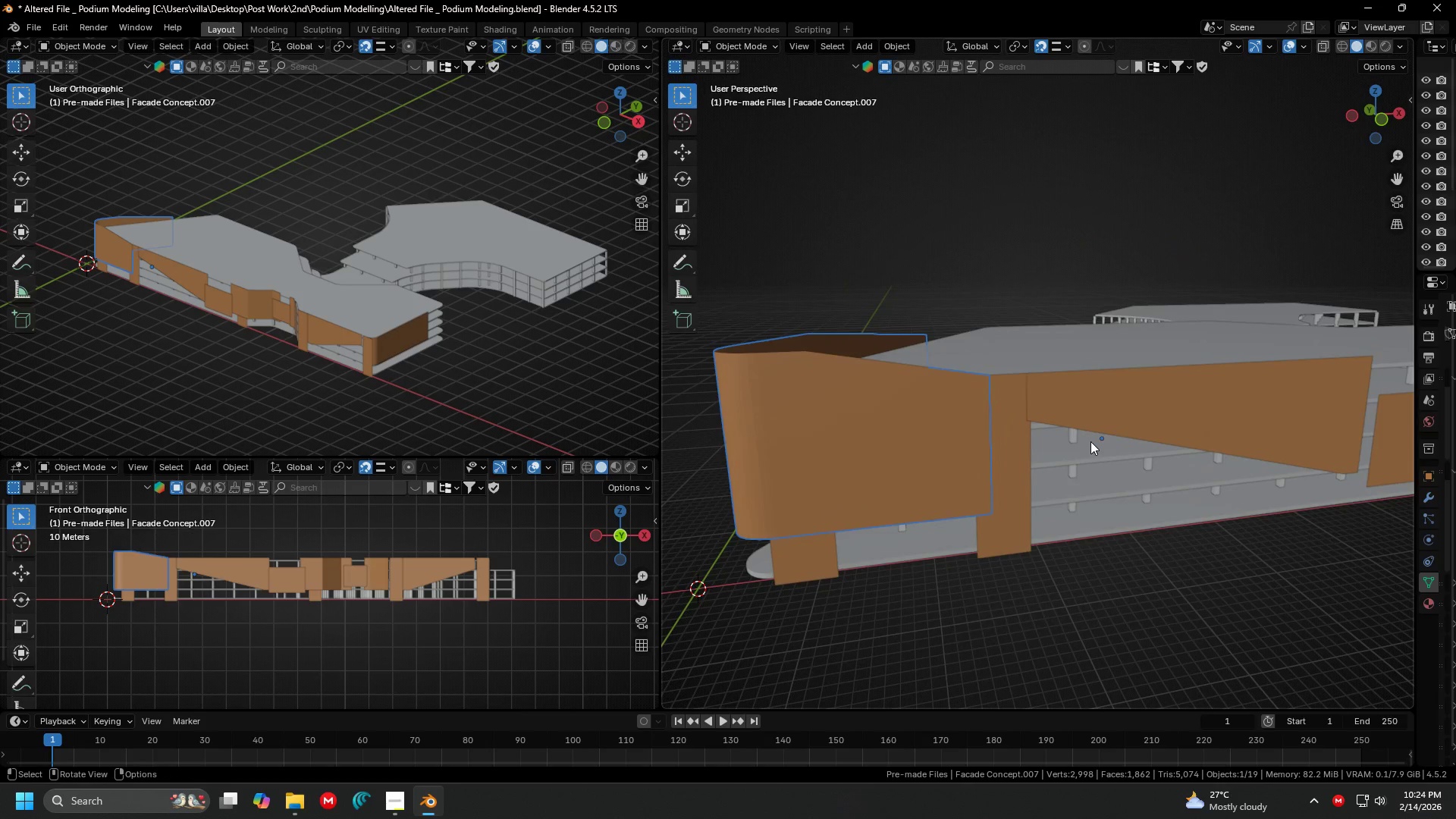 
hold_key(key=ShiftLeft, duration=0.64)
 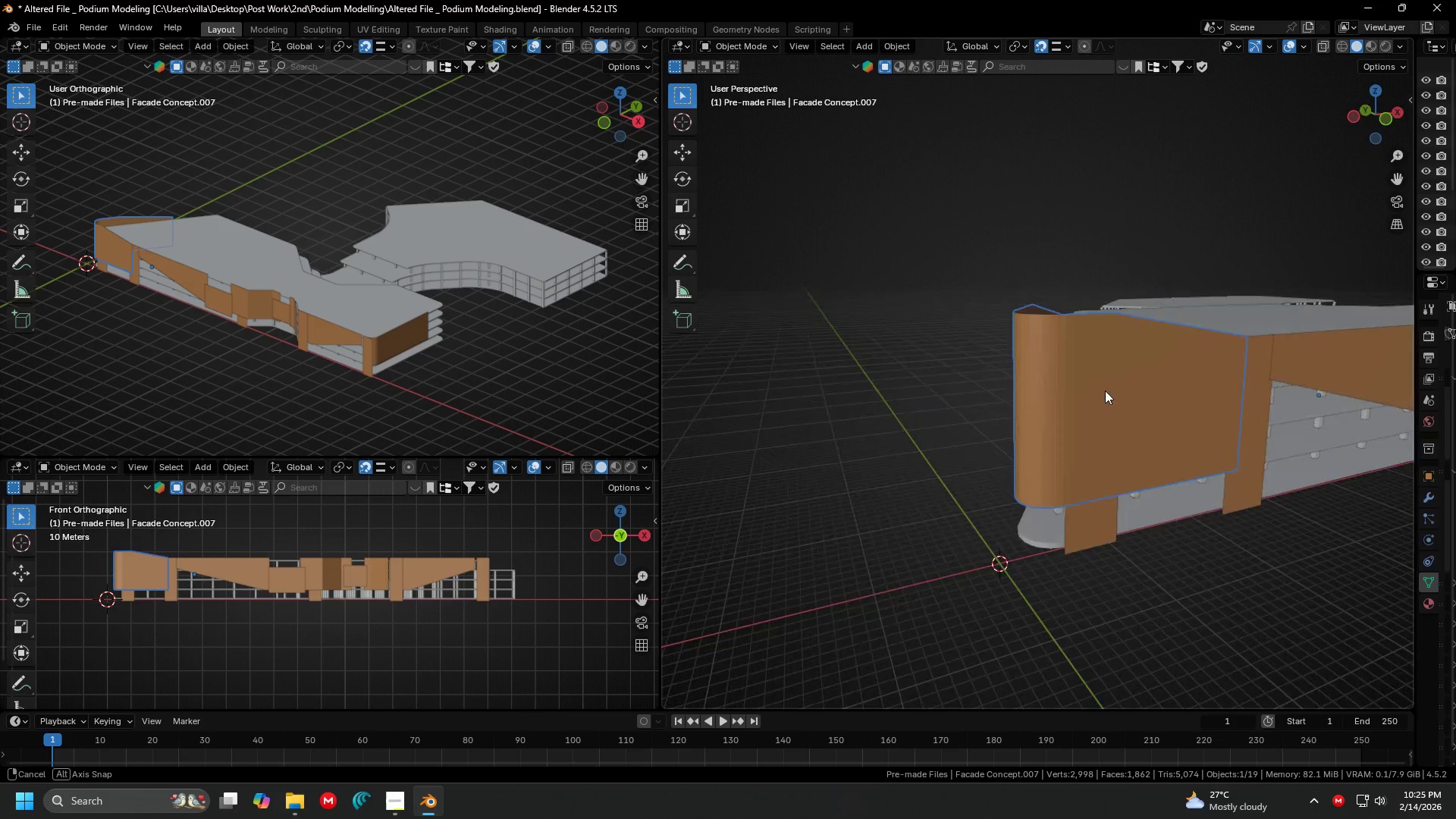 
key(Shift+ShiftLeft)
 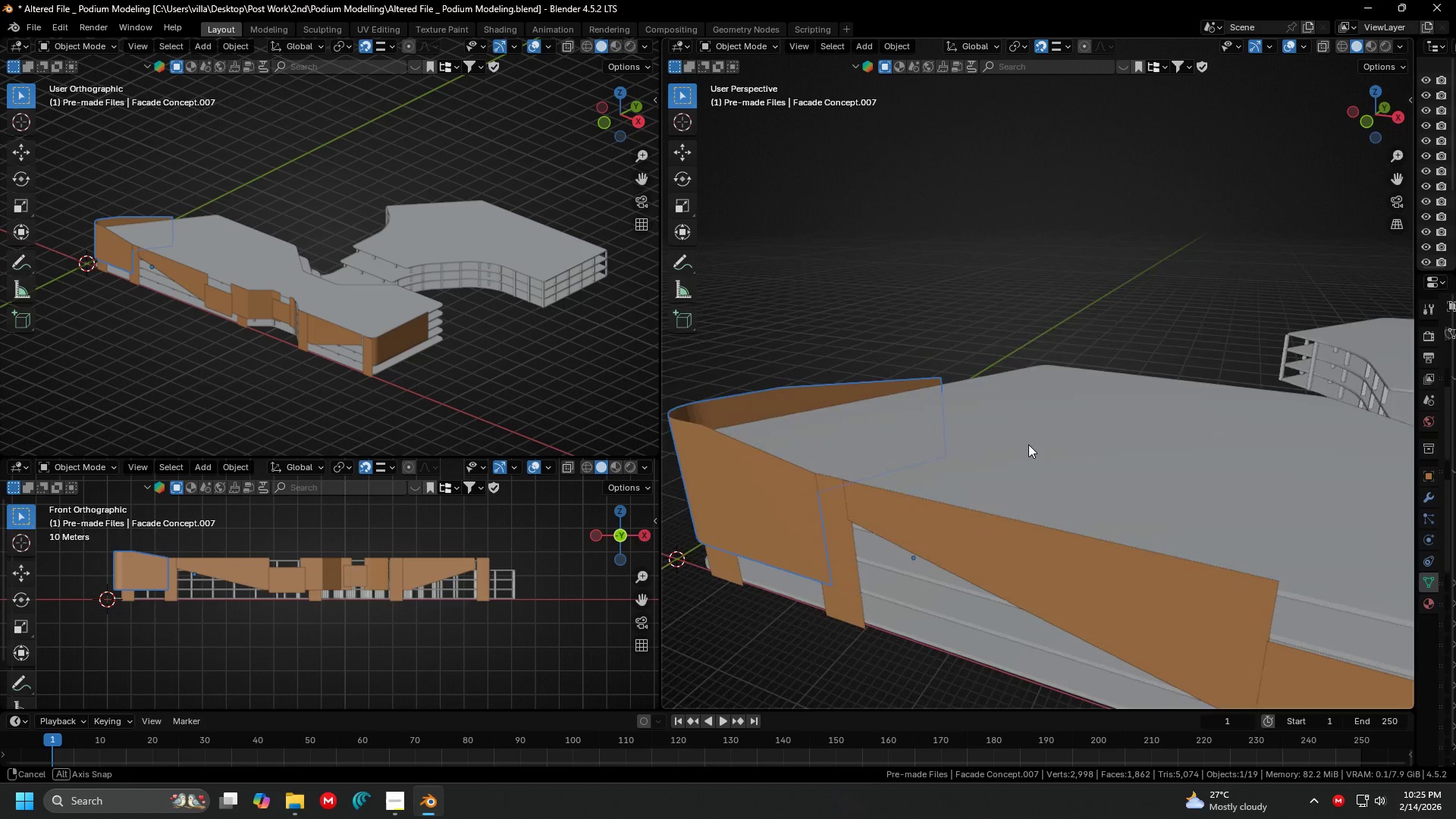 
key(Shift+ShiftLeft)
 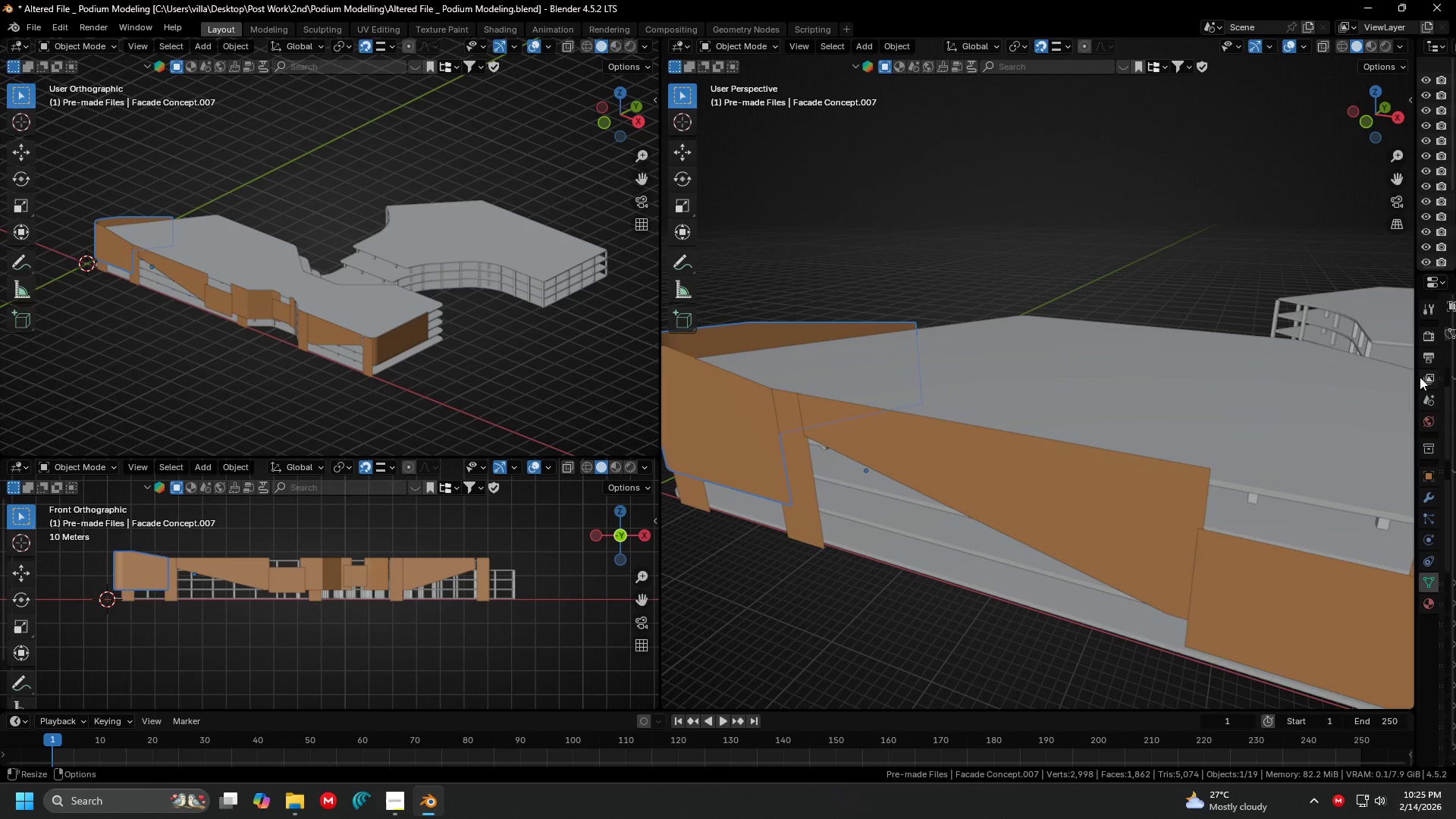 
left_click_drag(start_coordinate=[1415, 377], to_coordinate=[1191, 368])
 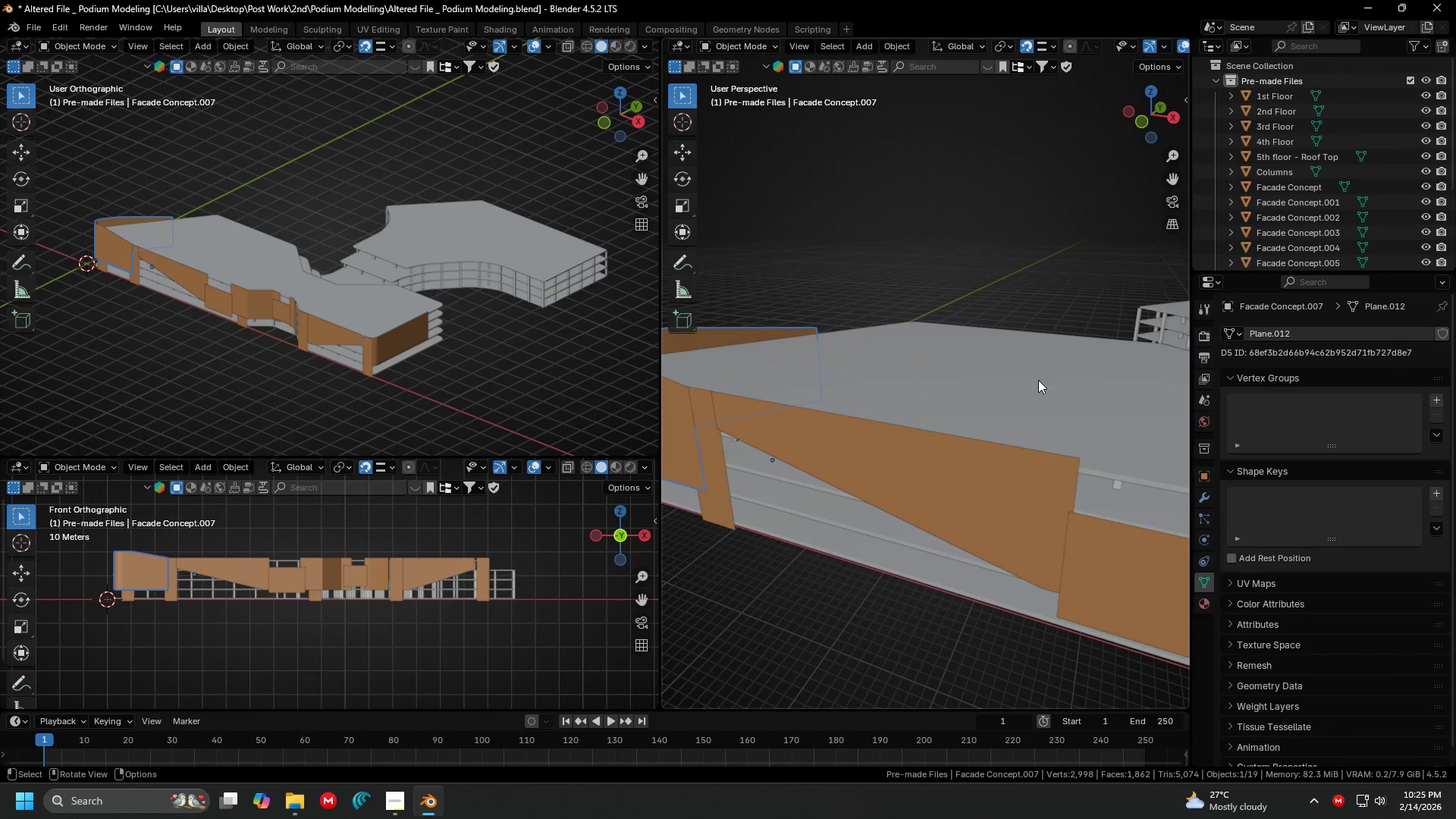 
hold_key(key=ShiftLeft, duration=0.39)
 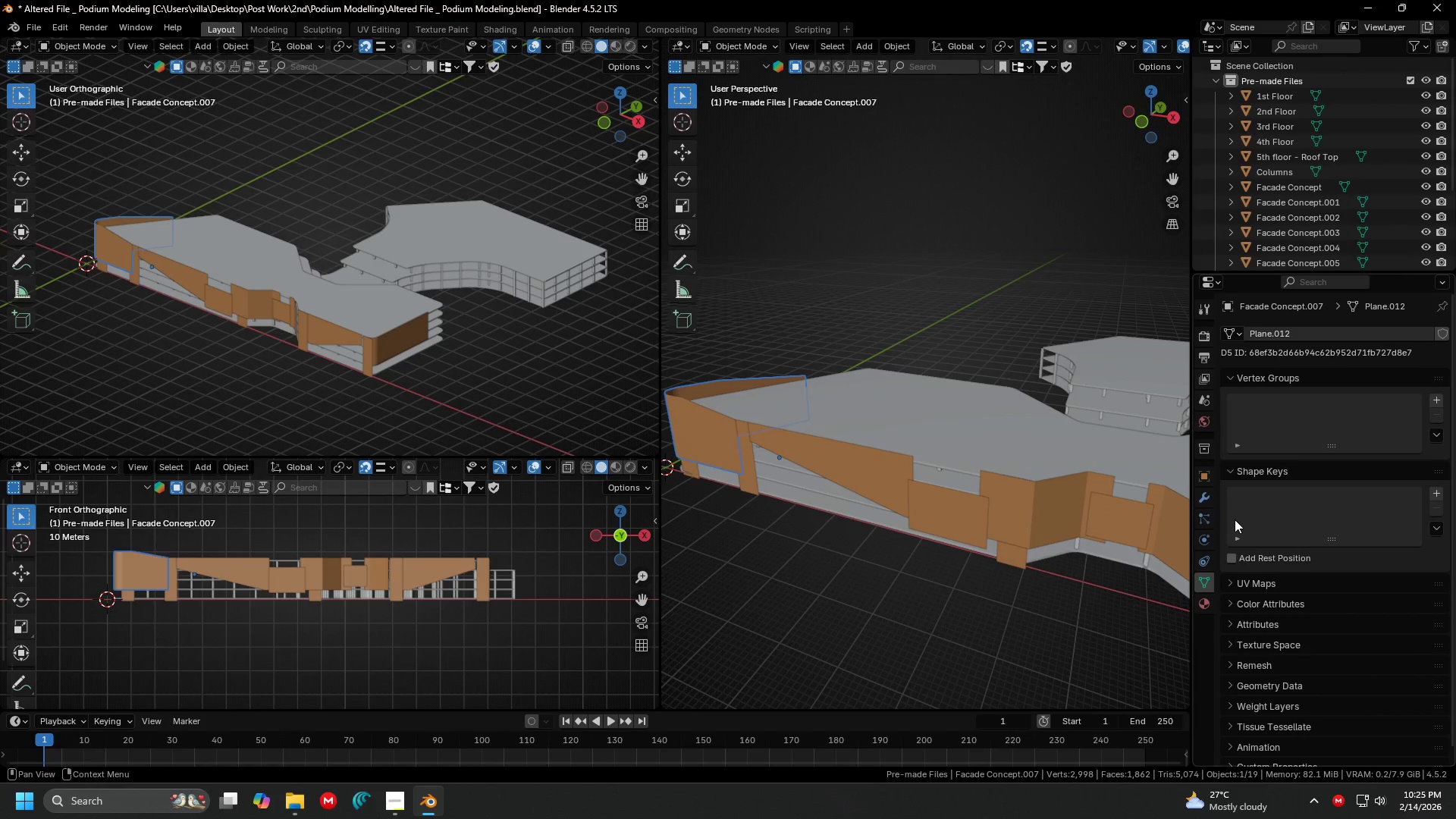 
scroll: coordinate [1013, 382], scroll_direction: down, amount: 2.0
 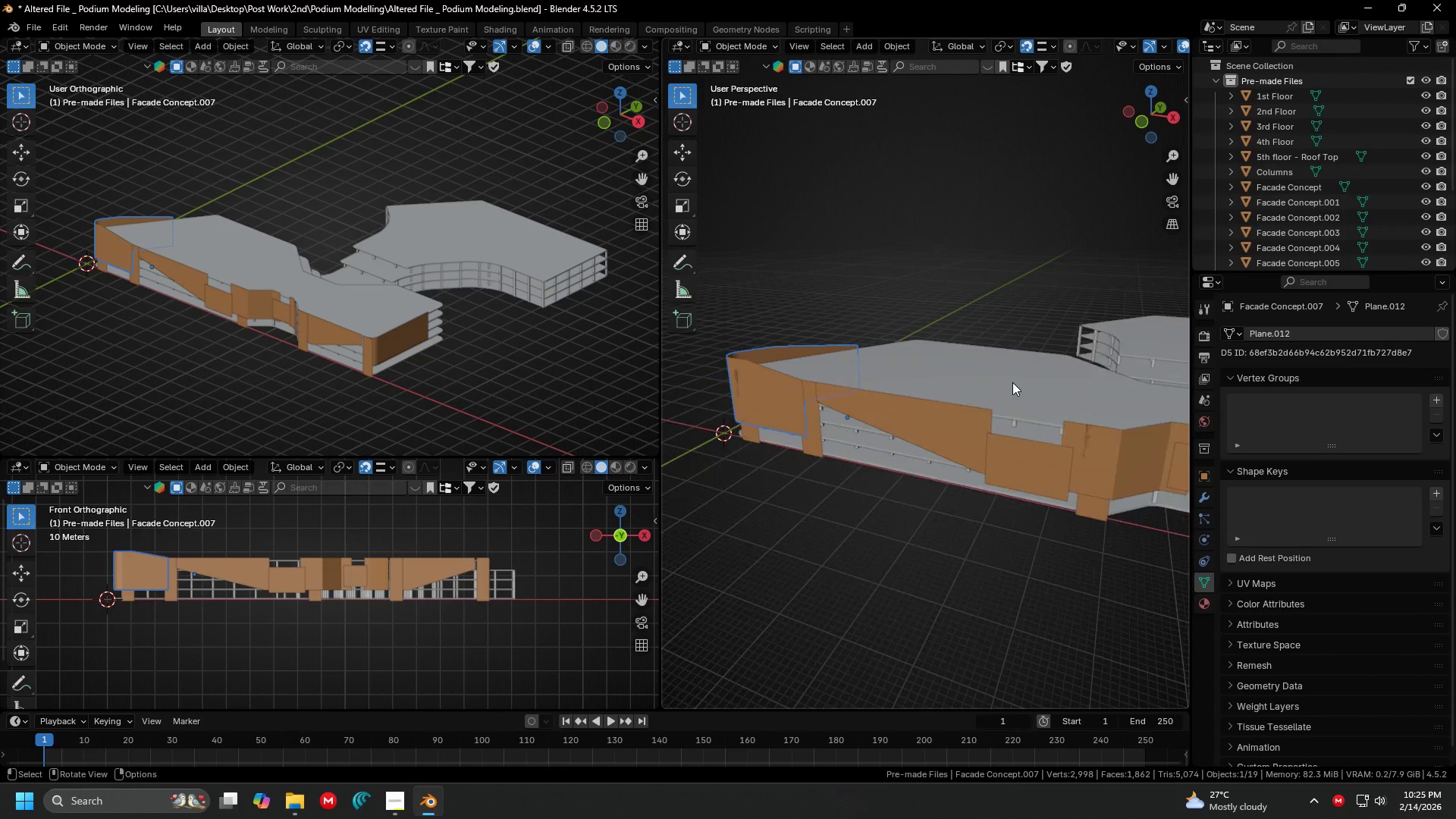 
left_click([1201, 494])
 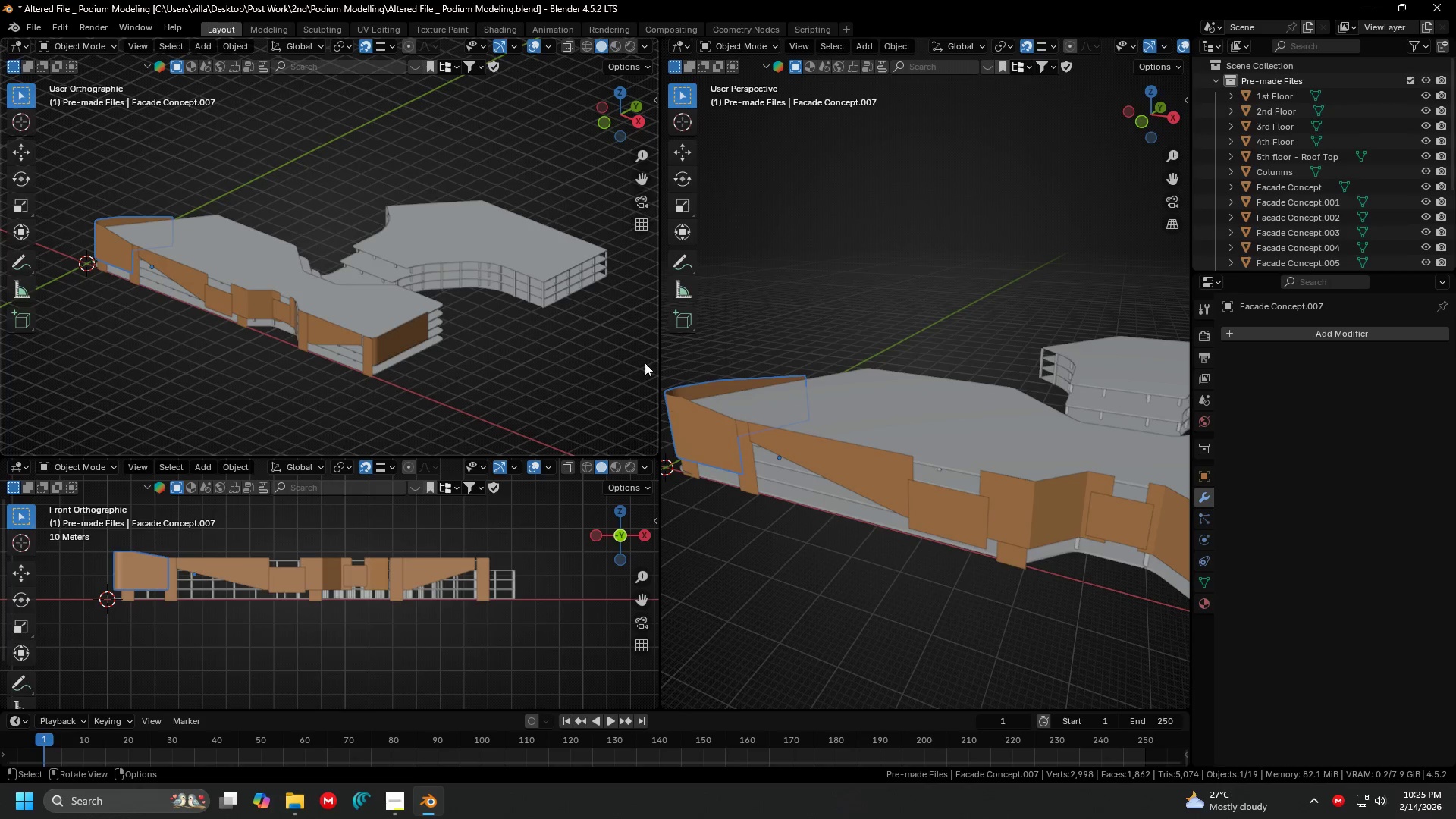 
left_click_drag(start_coordinate=[661, 363], to_coordinate=[389, 393])
 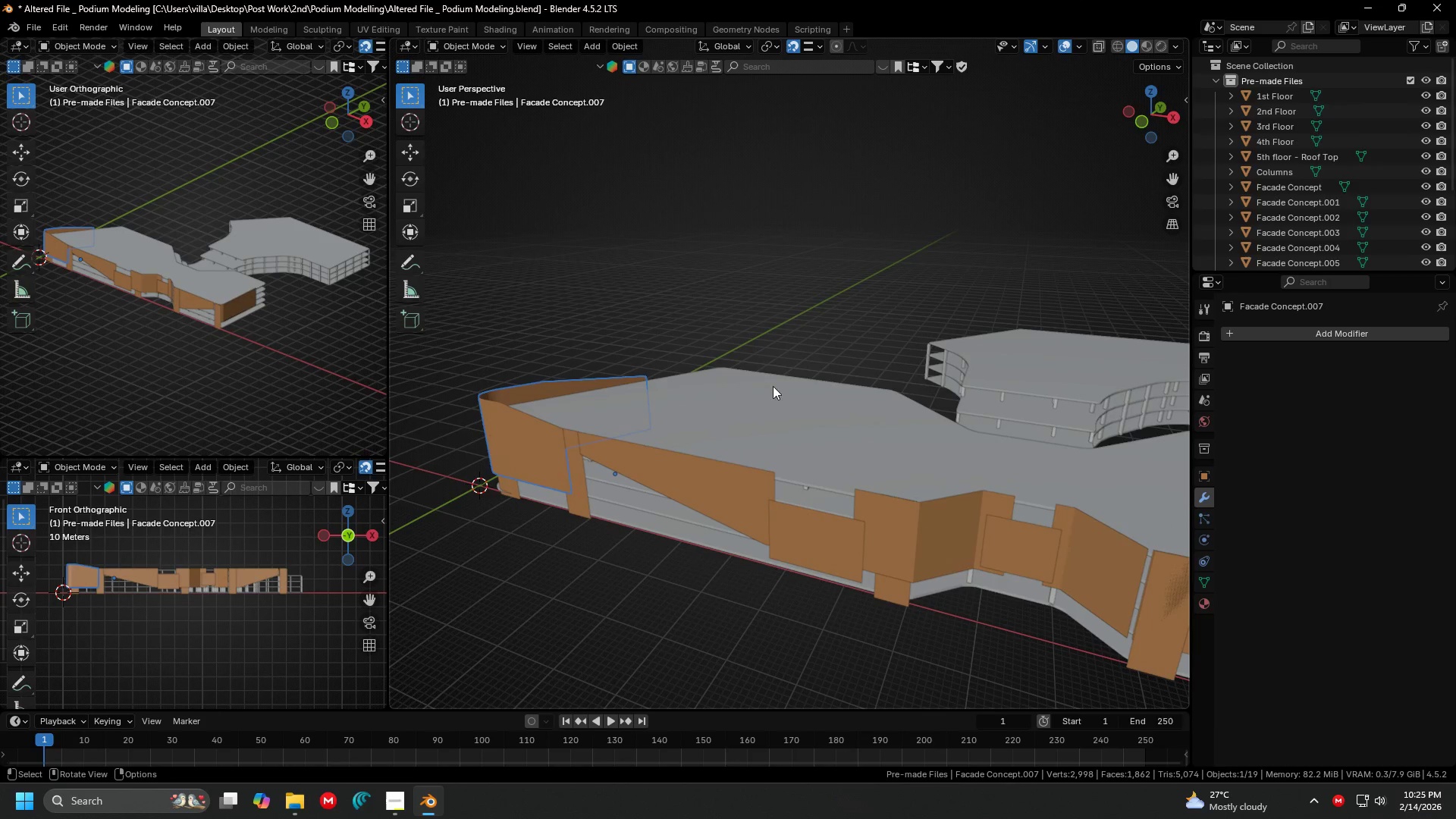 
hold_key(key=ShiftLeft, duration=1.51)
 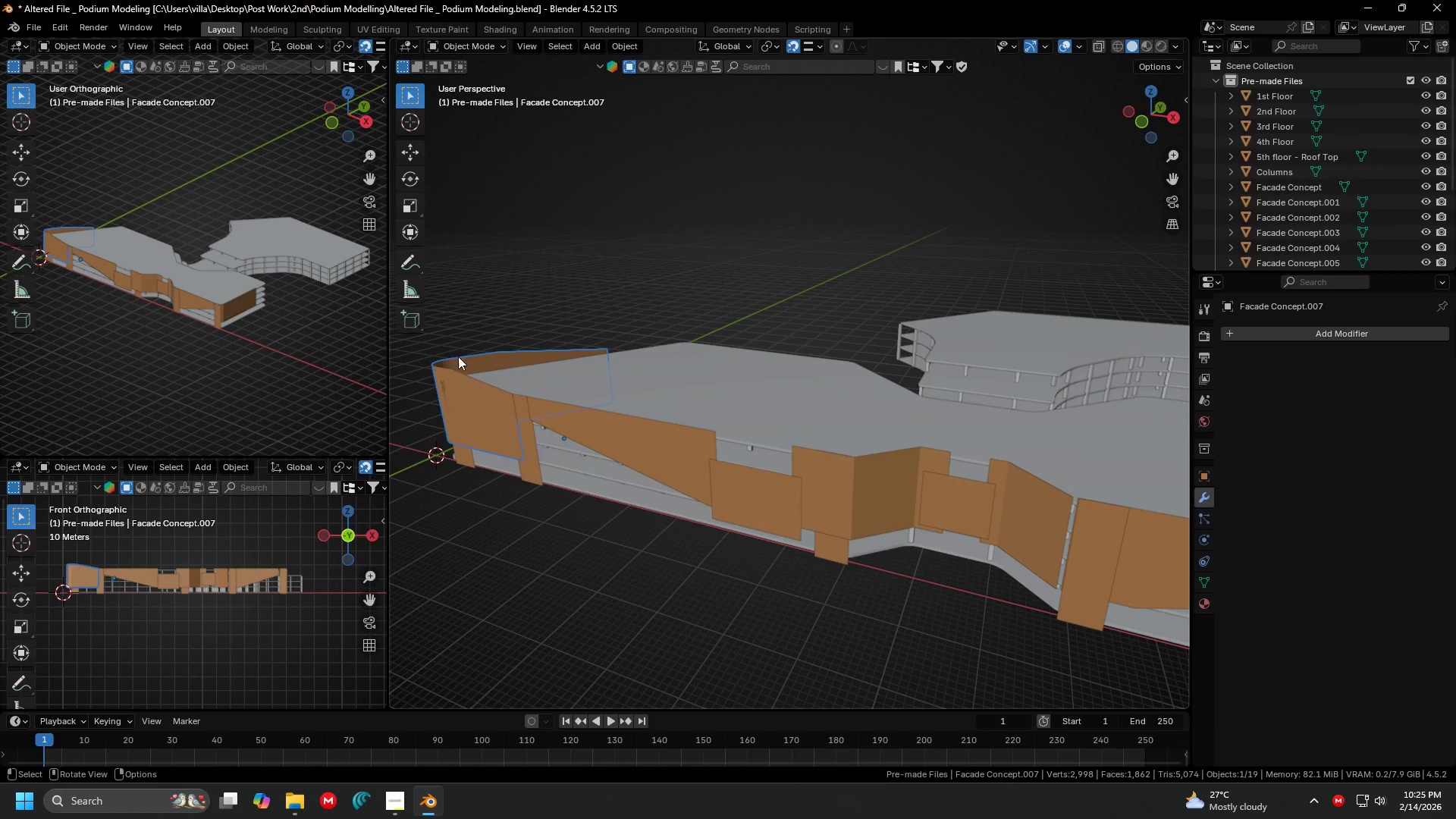 
hold_key(key=ShiftLeft, duration=0.36)
 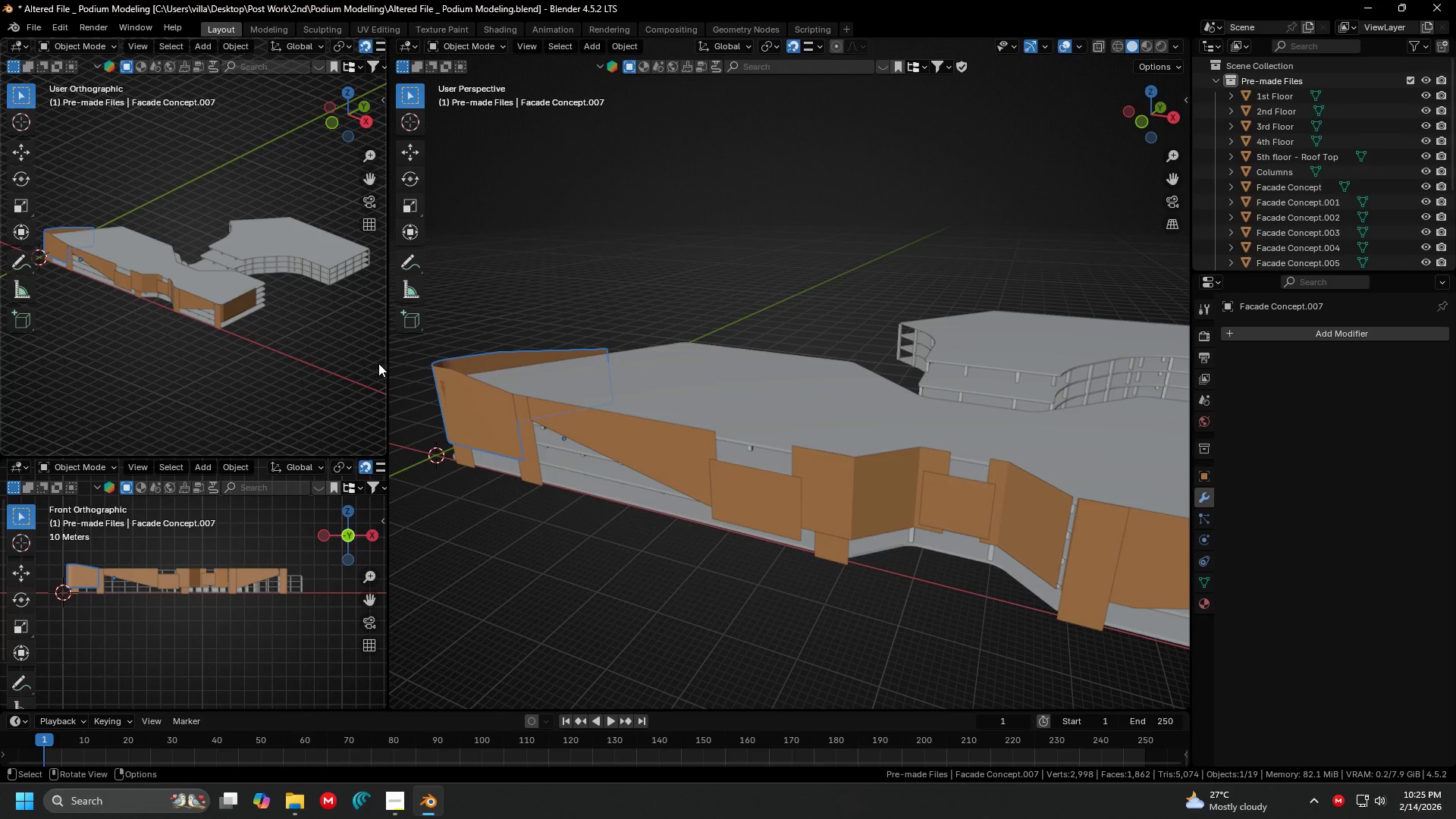 
hold_key(key=ShiftLeft, duration=1.7)
left_click_drag(start_coordinate=[384, 363], to_coordinate=[434, 364])
 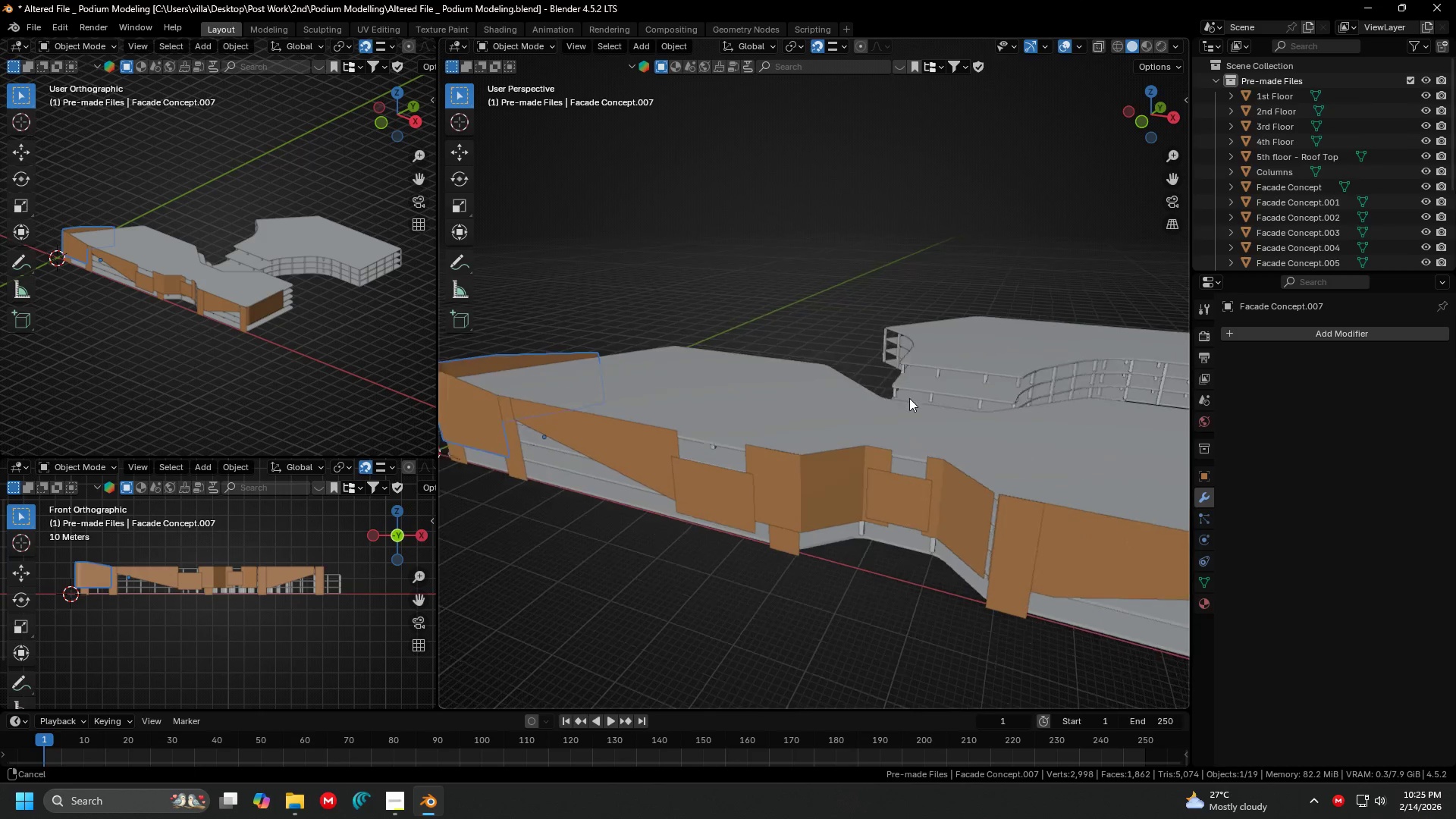 
scroll: coordinate [836, 397], scroll_direction: down, amount: 1.0
 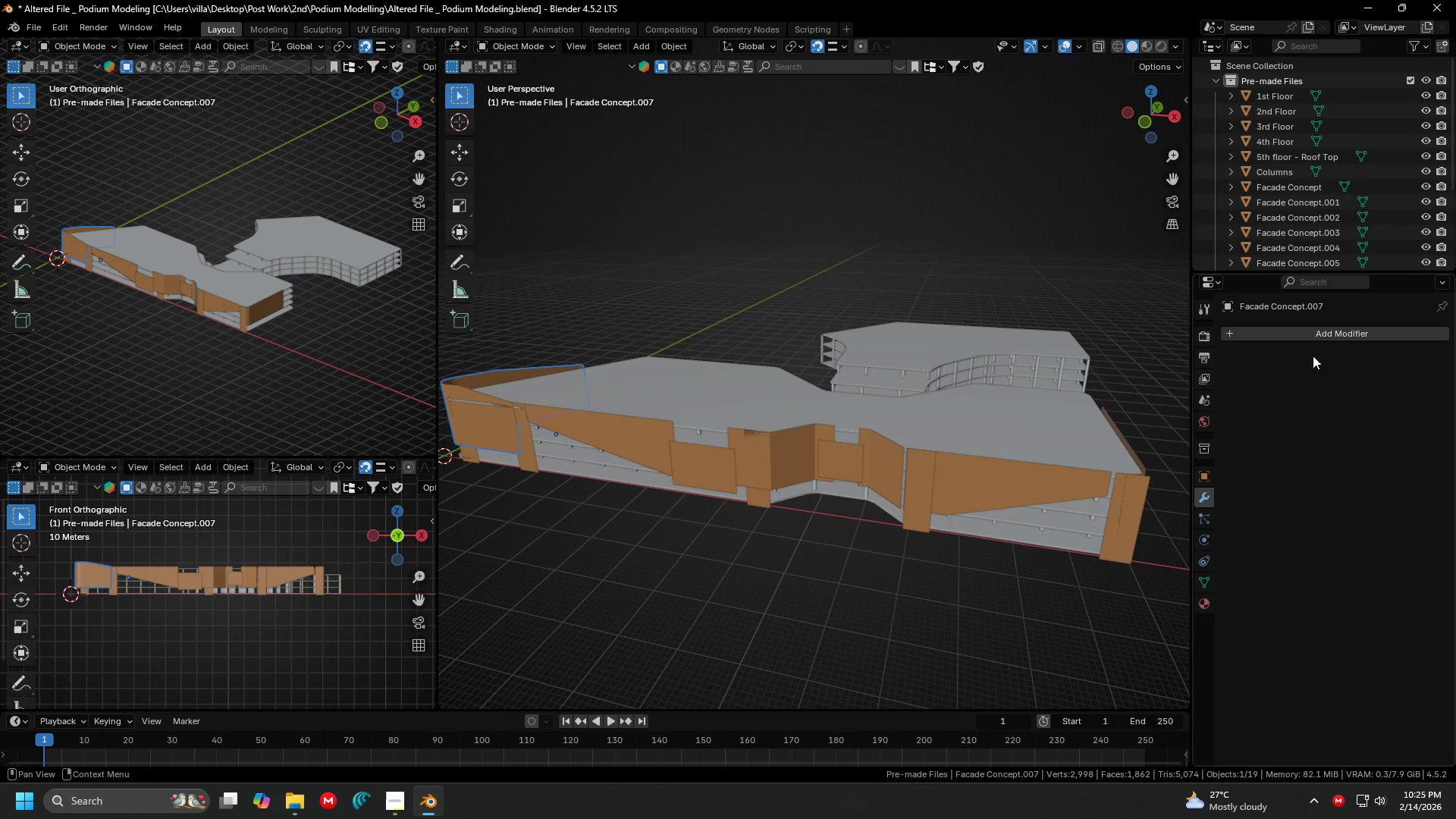 
left_click([1322, 337])
 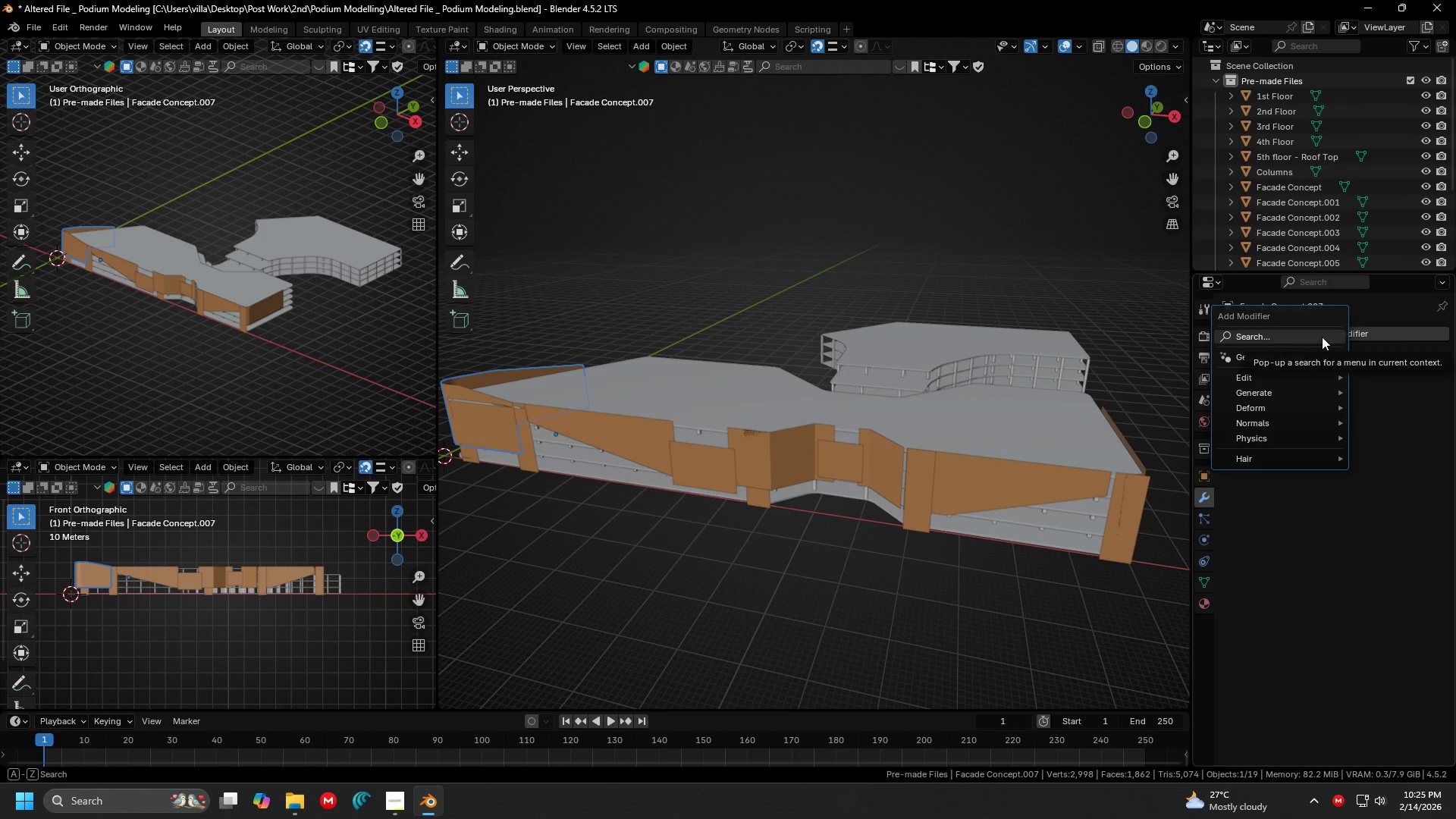 
left_click([1322, 337])
 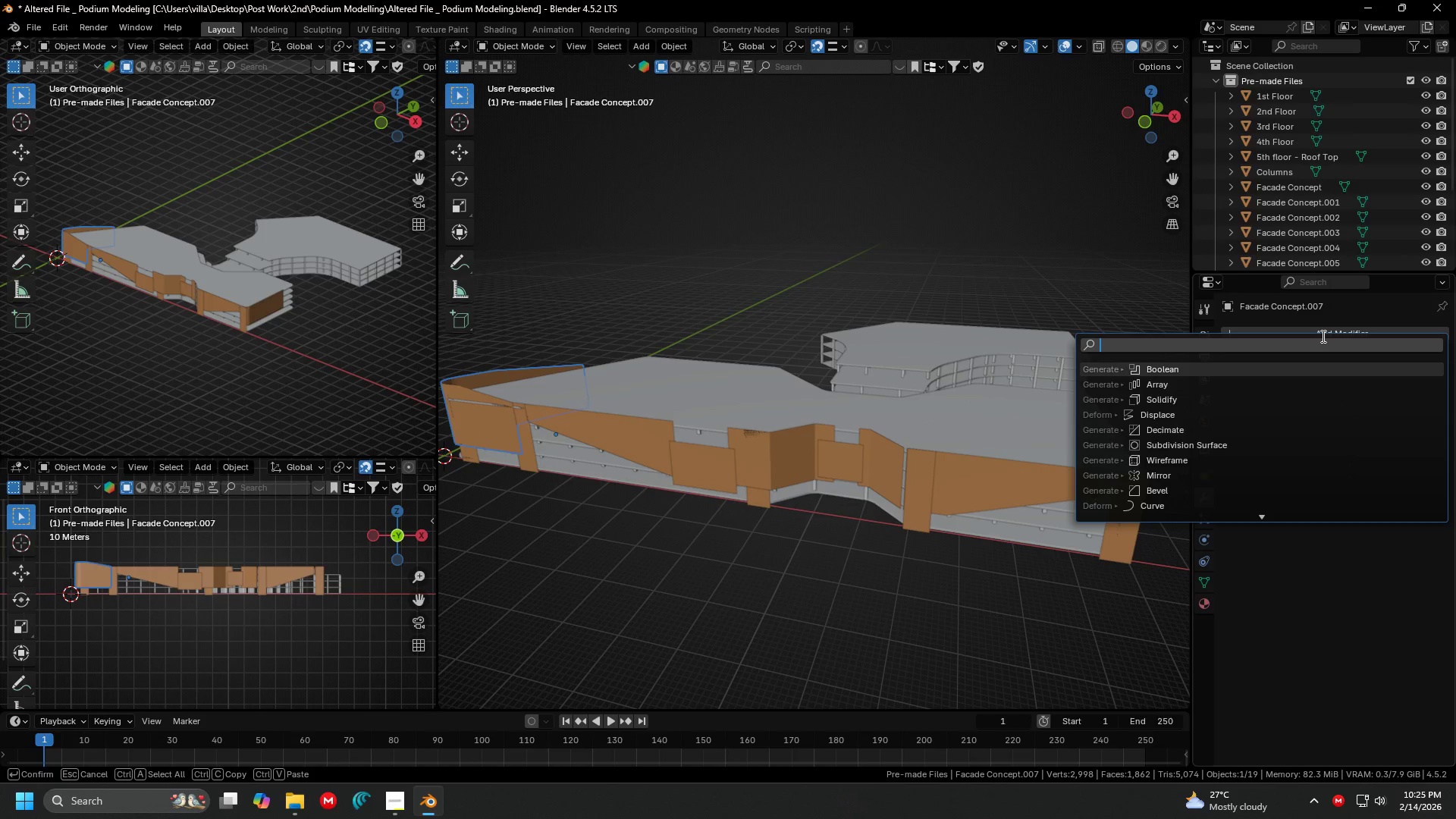 
type(solidi)
 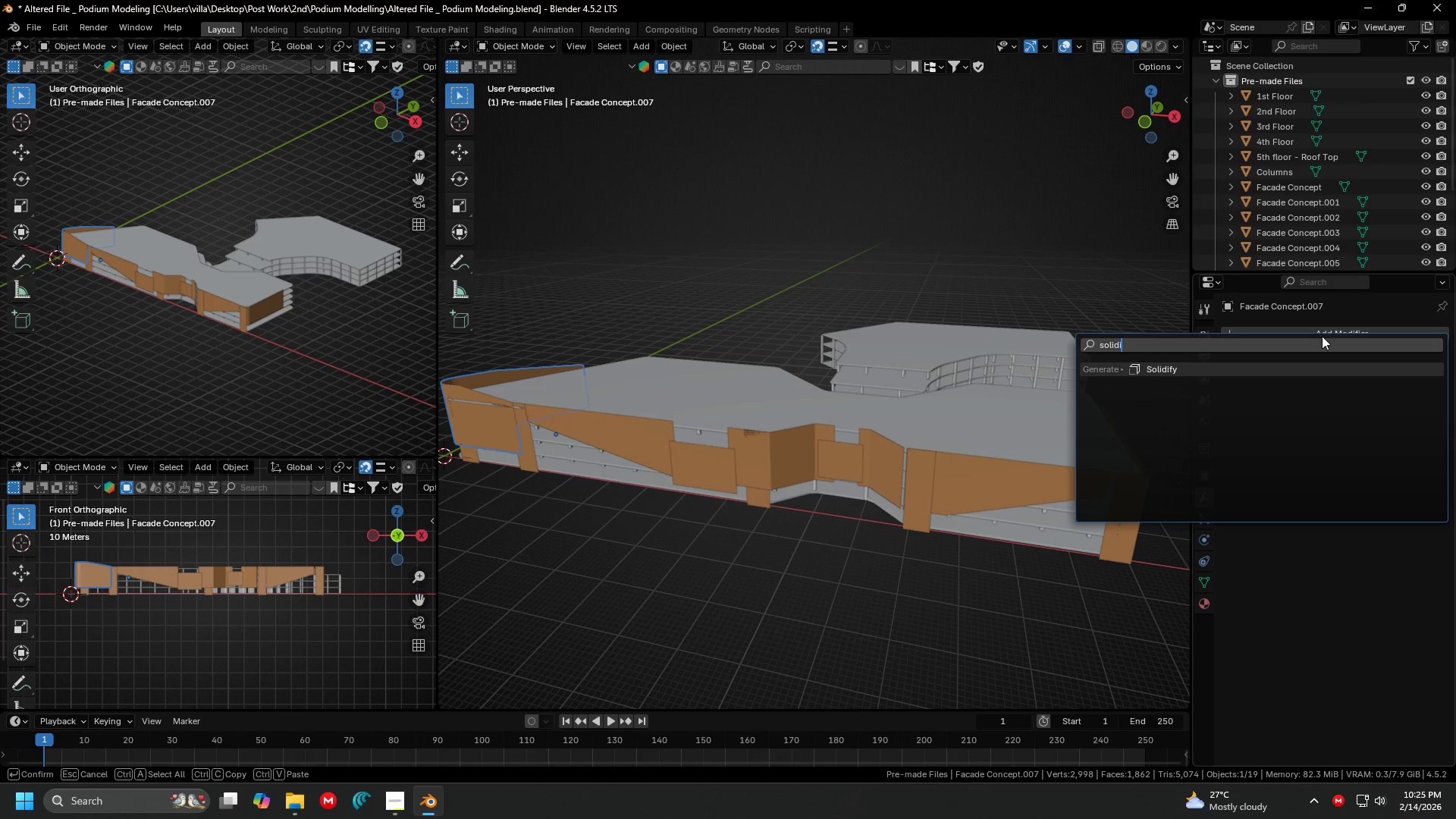 
key(Enter)
 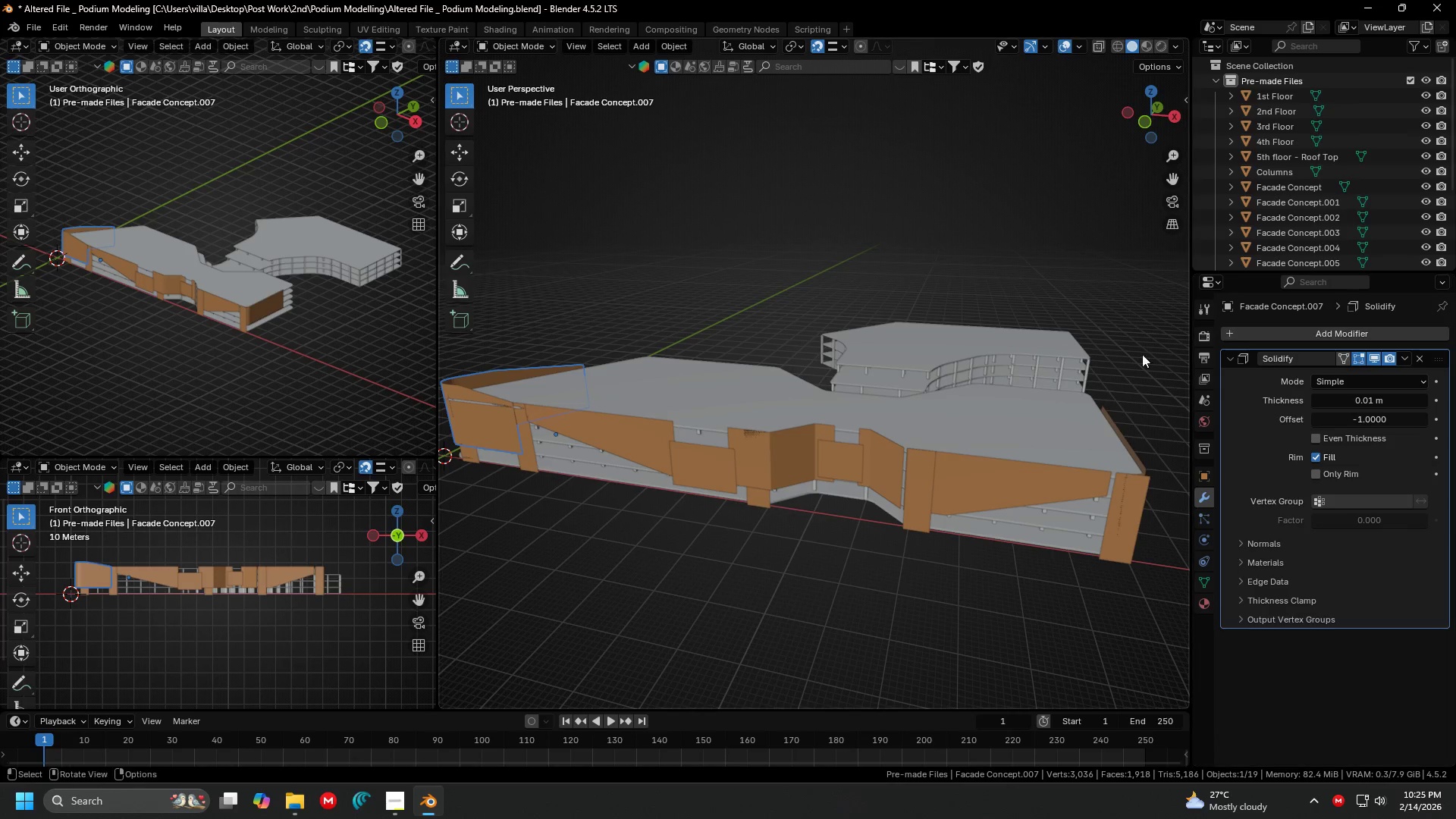 
key(Shift+ShiftLeft)
 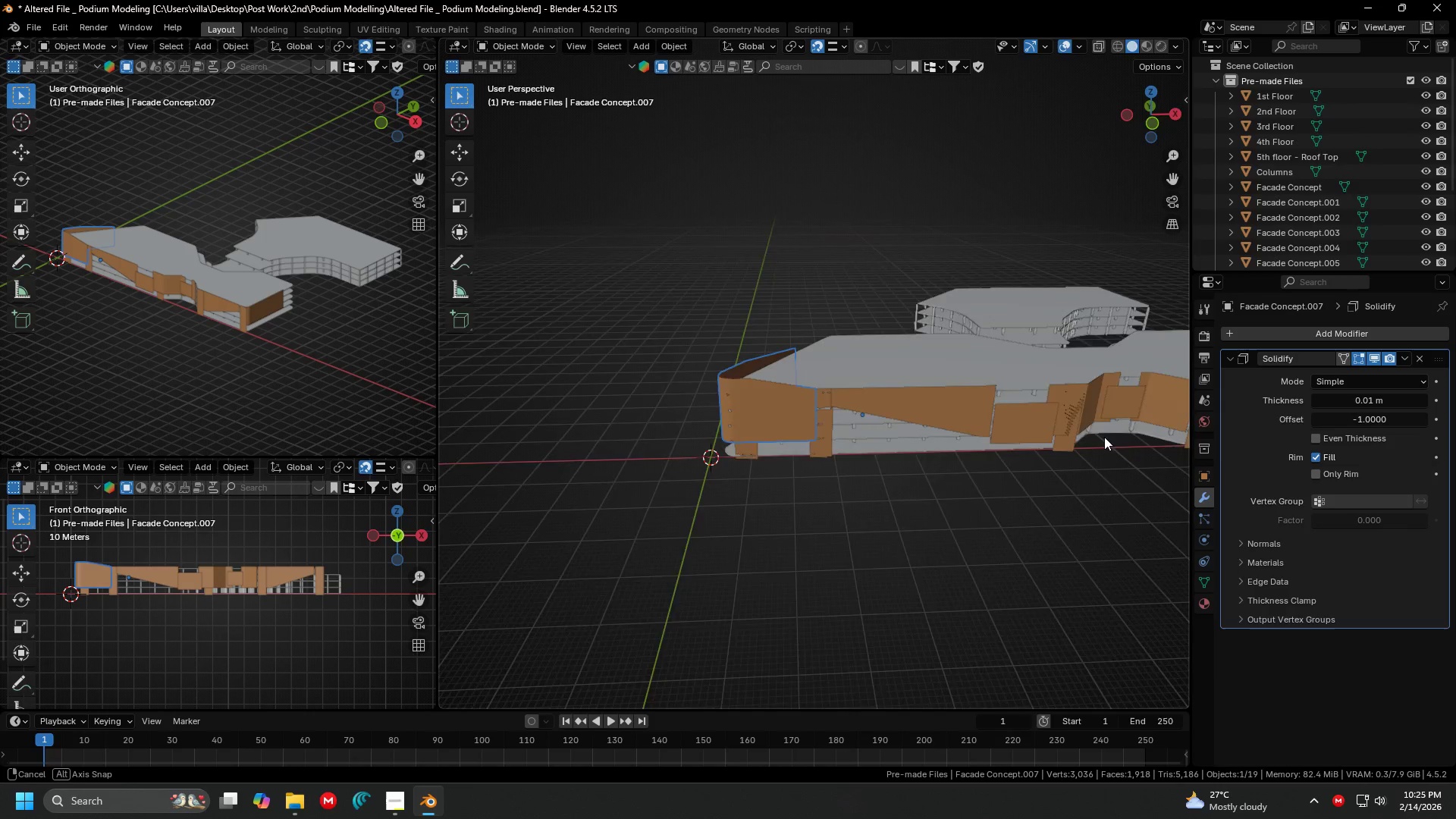 
scroll: coordinate [1108, 438], scroll_direction: up, amount: 1.0
 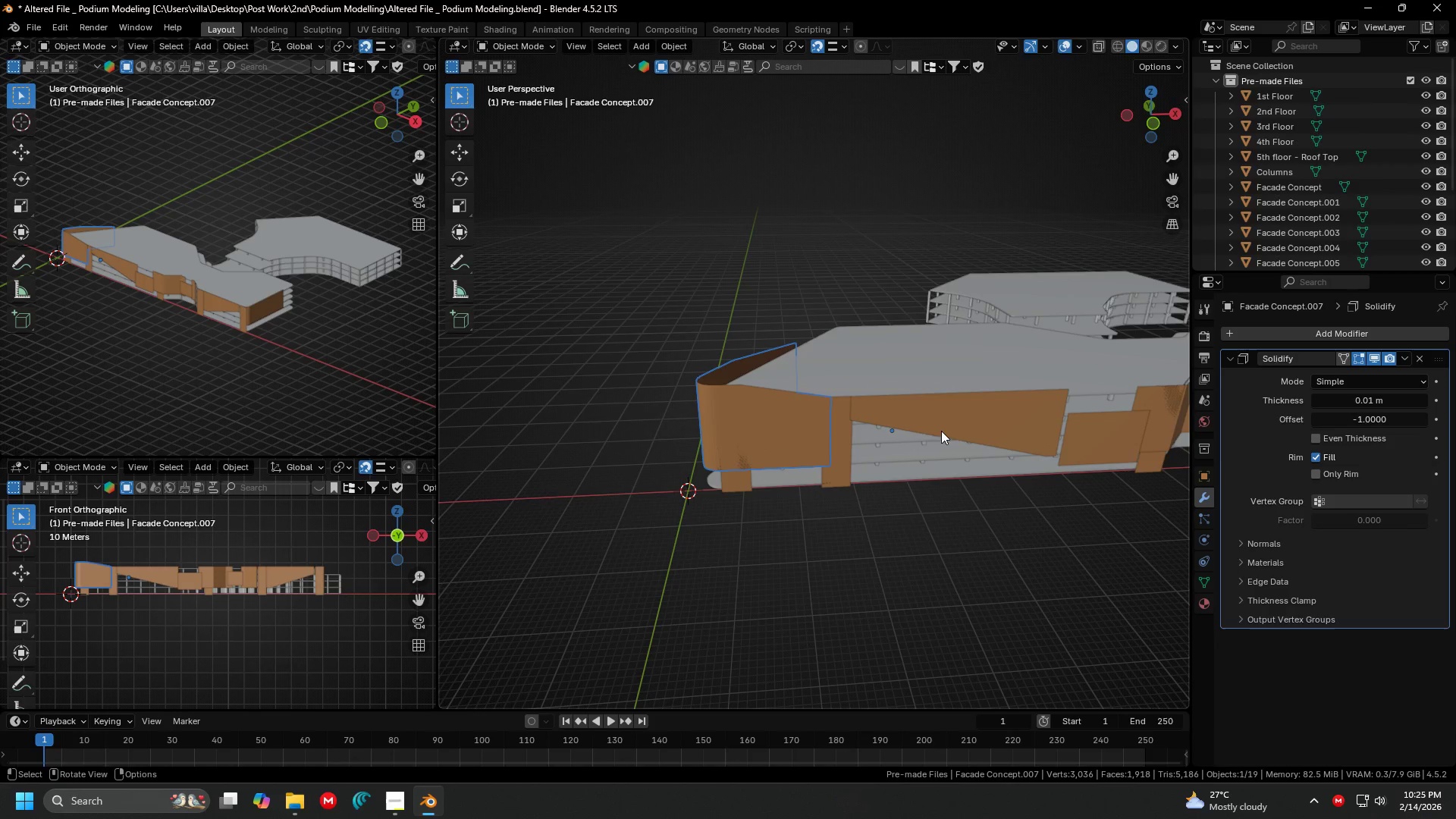 
hold_key(key=ShiftLeft, duration=1.5)
left_click([927, 425])
 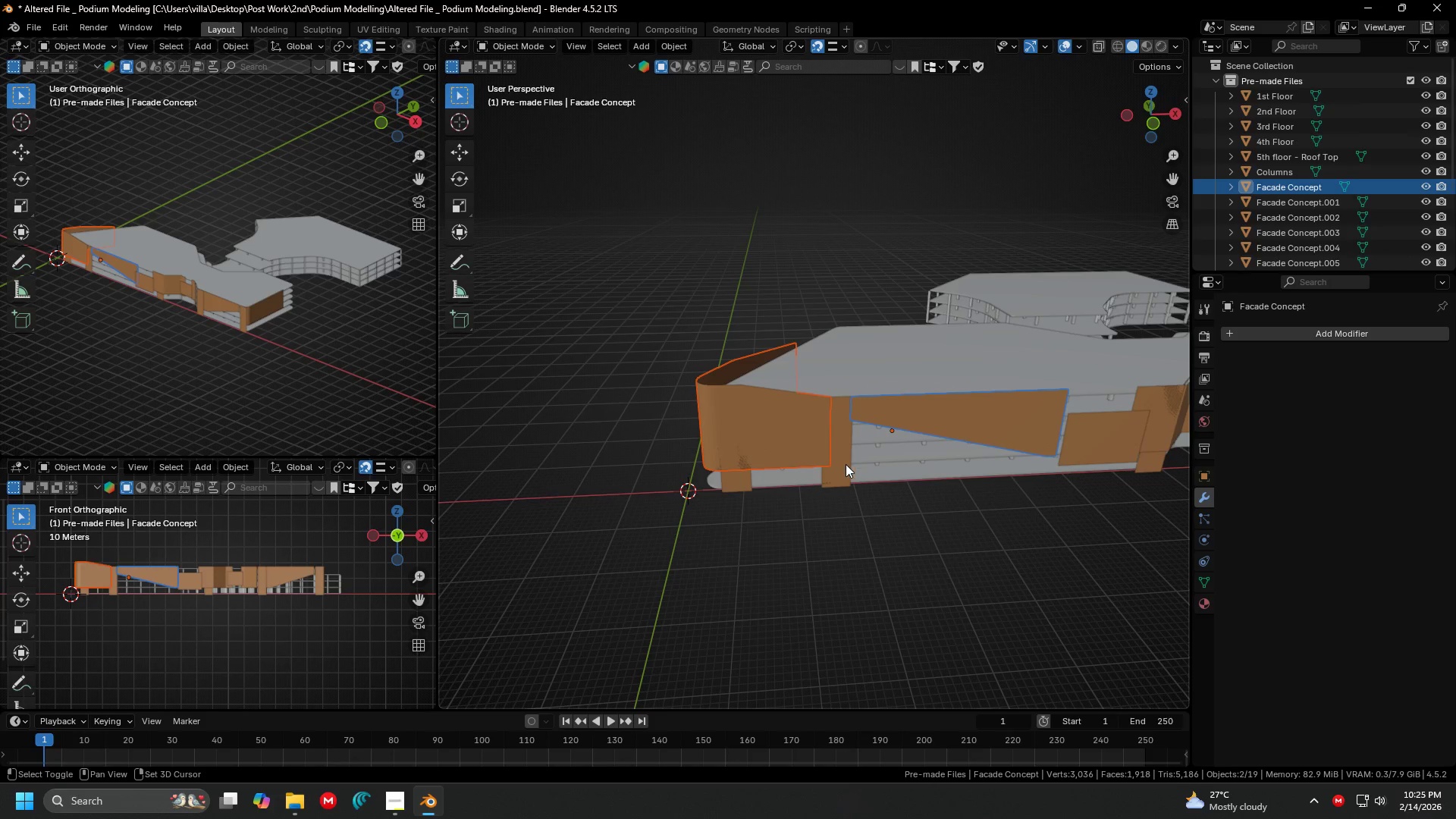 
left_click([846, 464])
 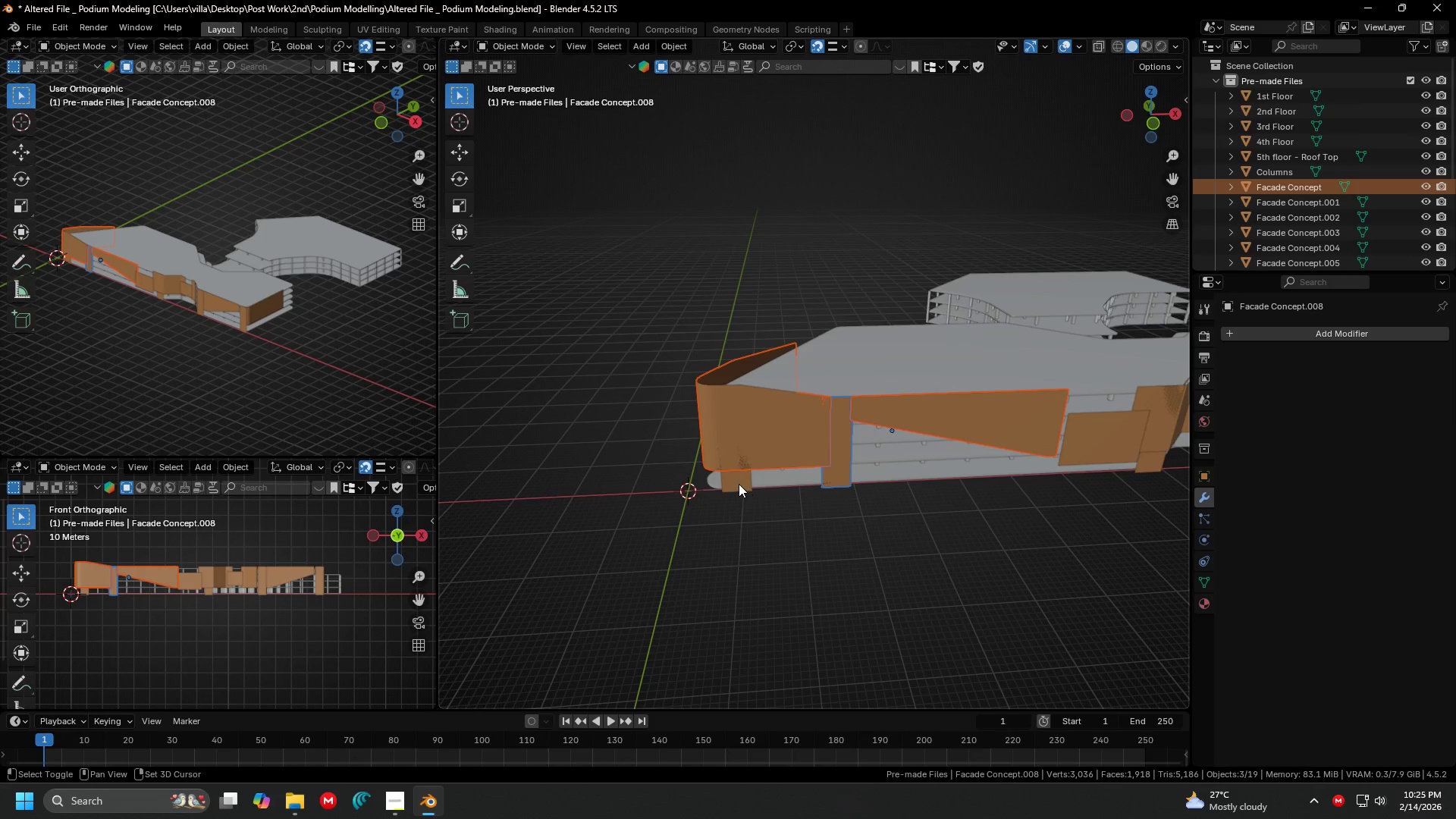 
left_click([739, 484])
 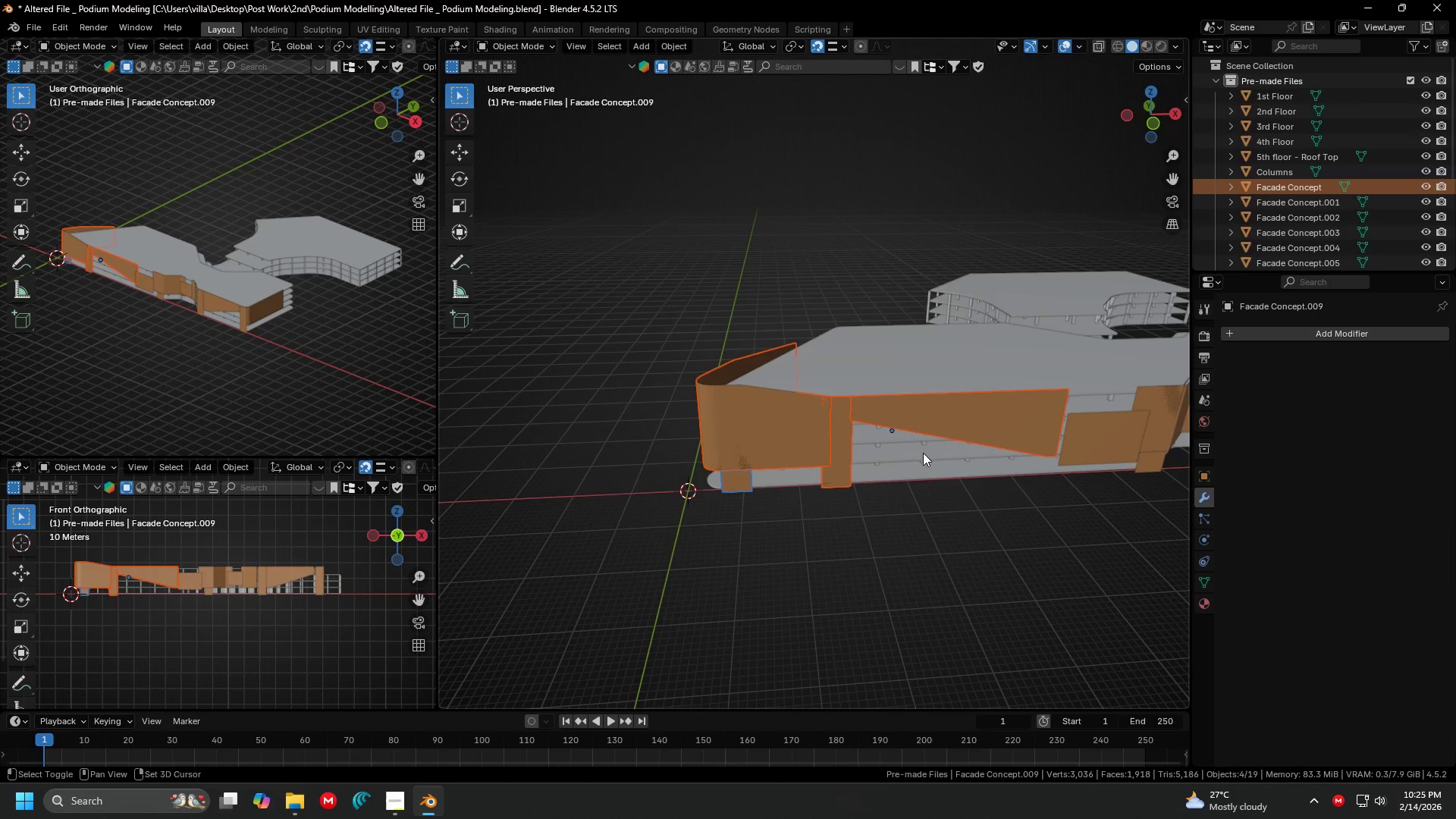 
hold_key(key=ShiftLeft, duration=1.52)
left_click([877, 474])
 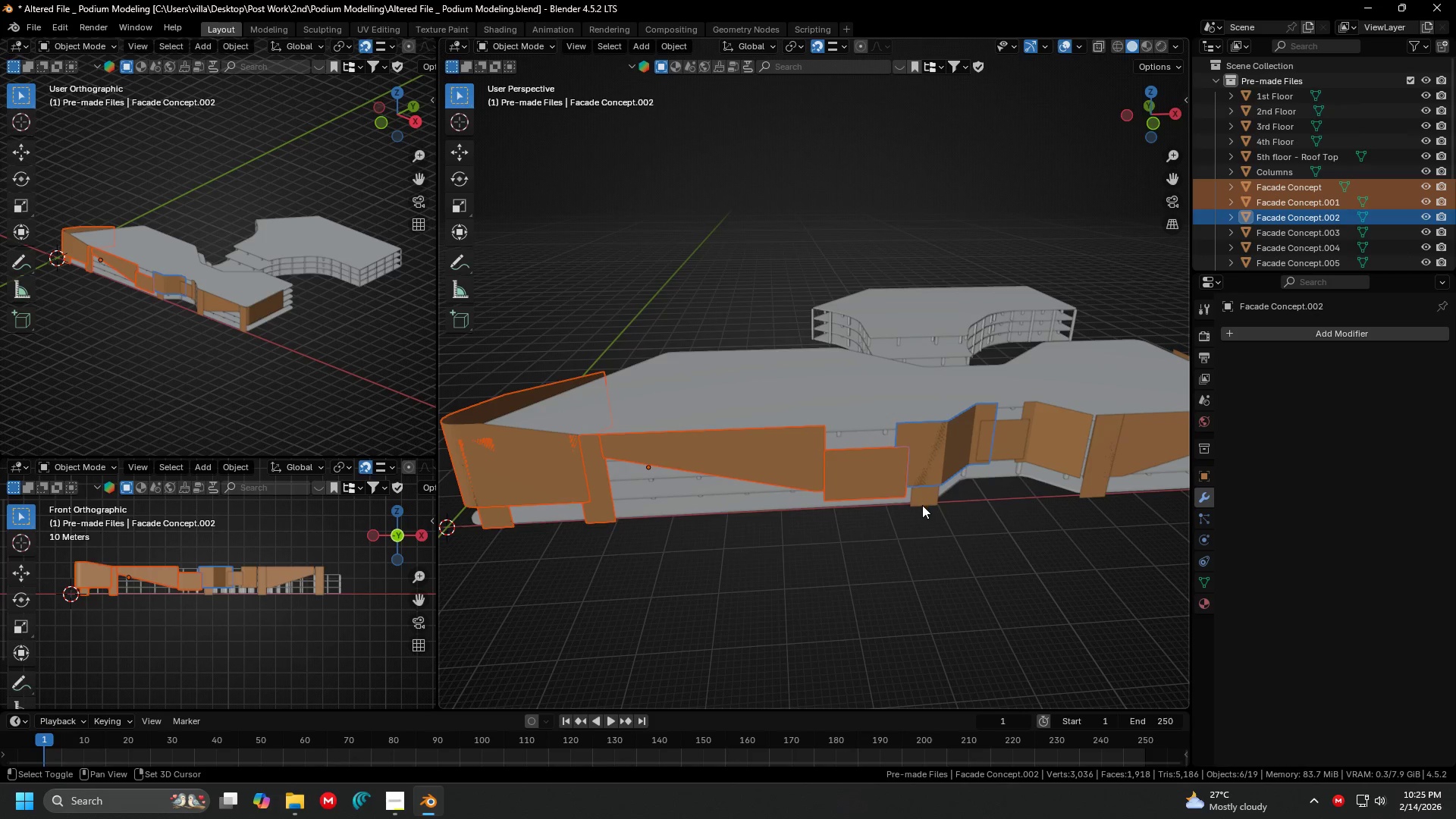 
triple_click([924, 492])
 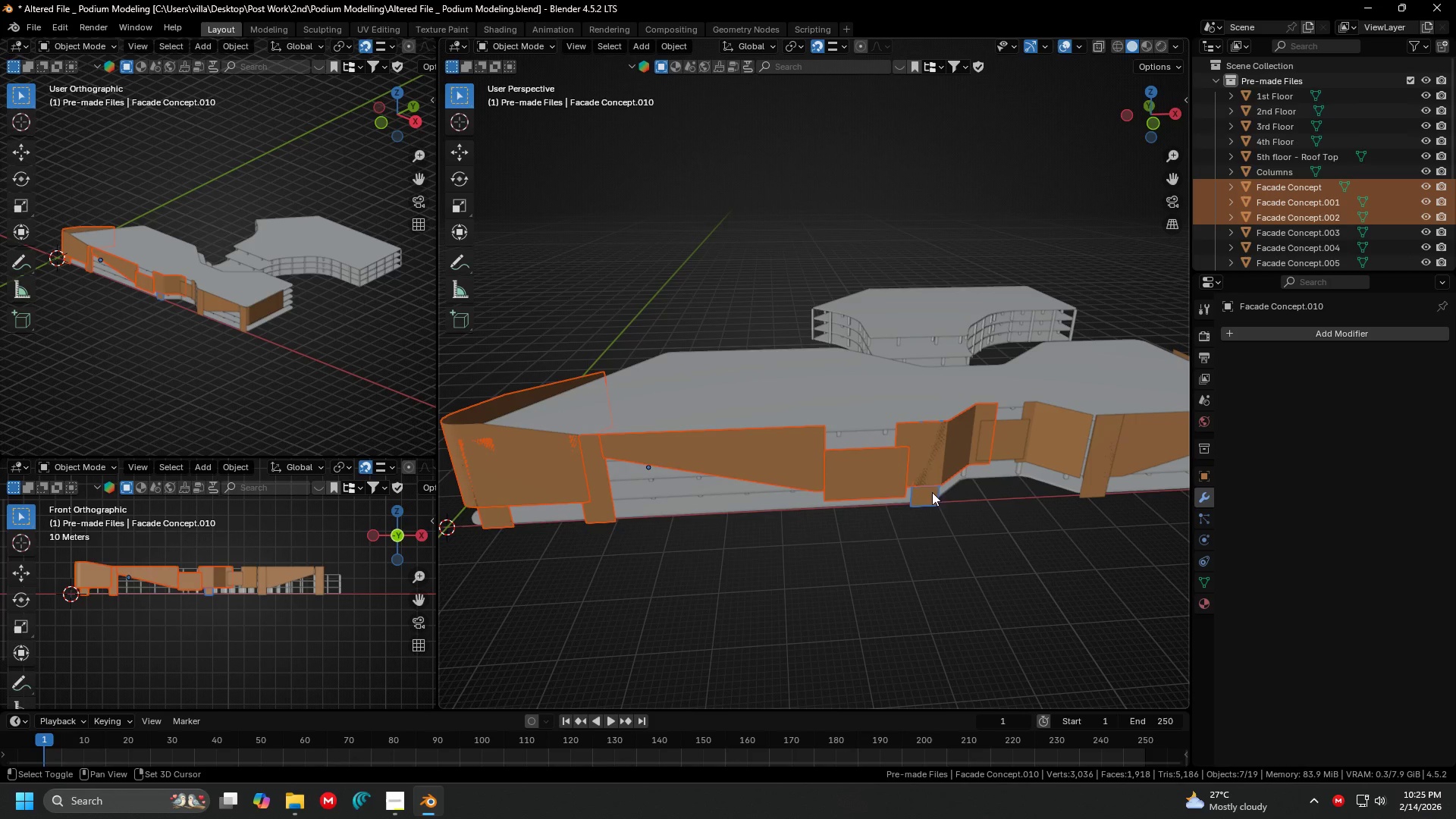 
hold_key(key=ShiftLeft, duration=1.5)
triple_click([1006, 447])
 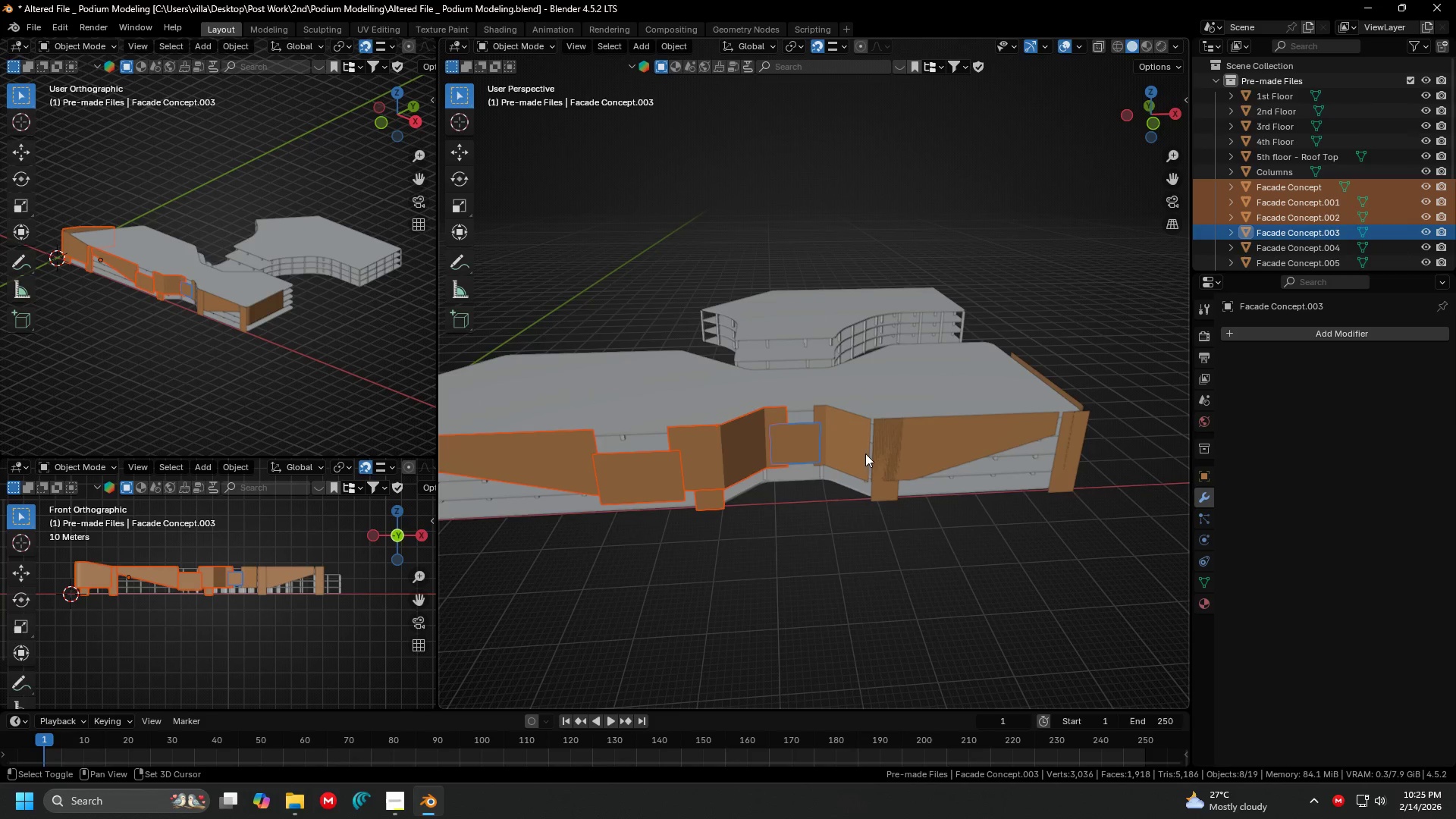 
left_click([858, 447])
 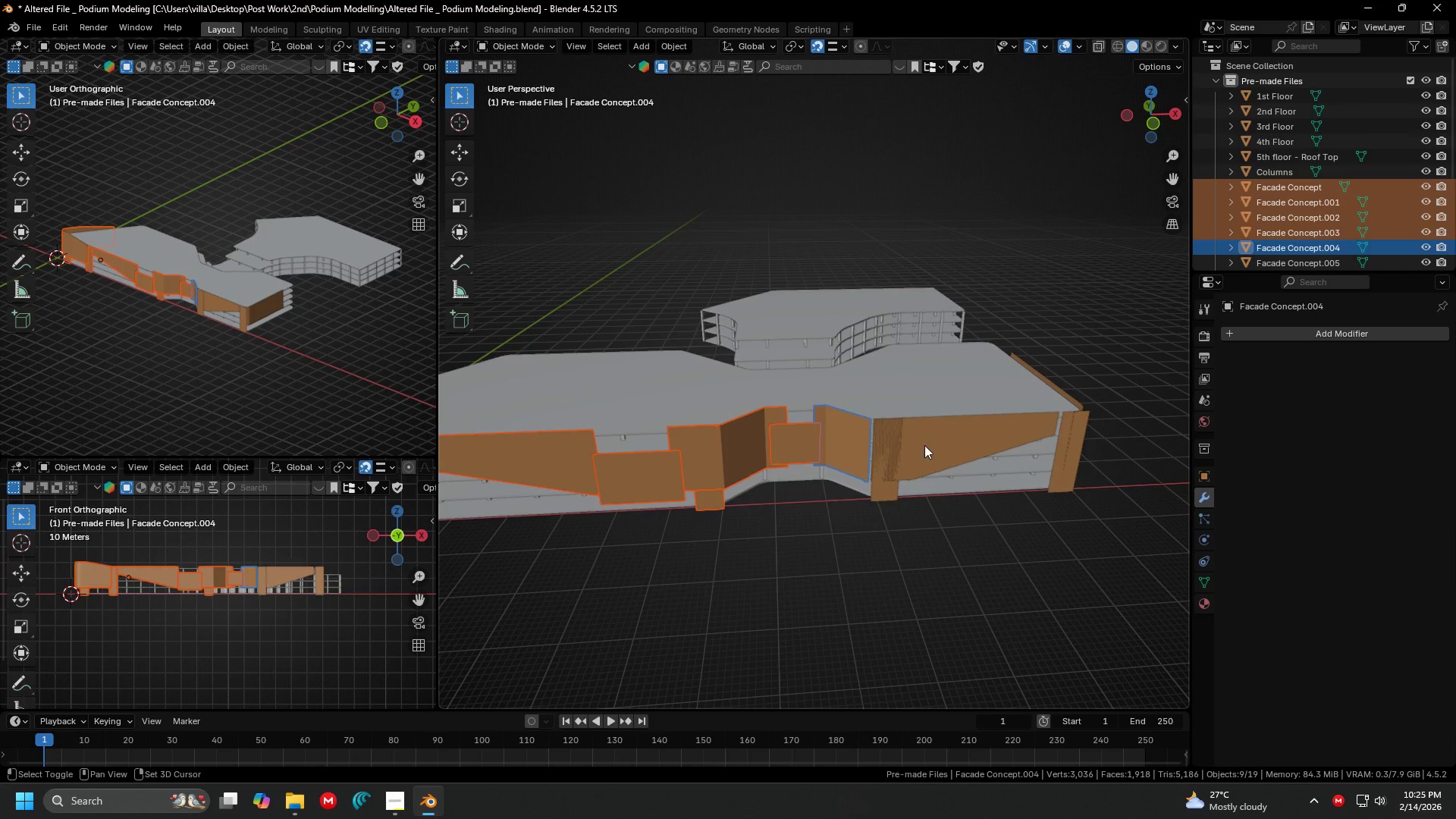 
double_click([929, 445])
 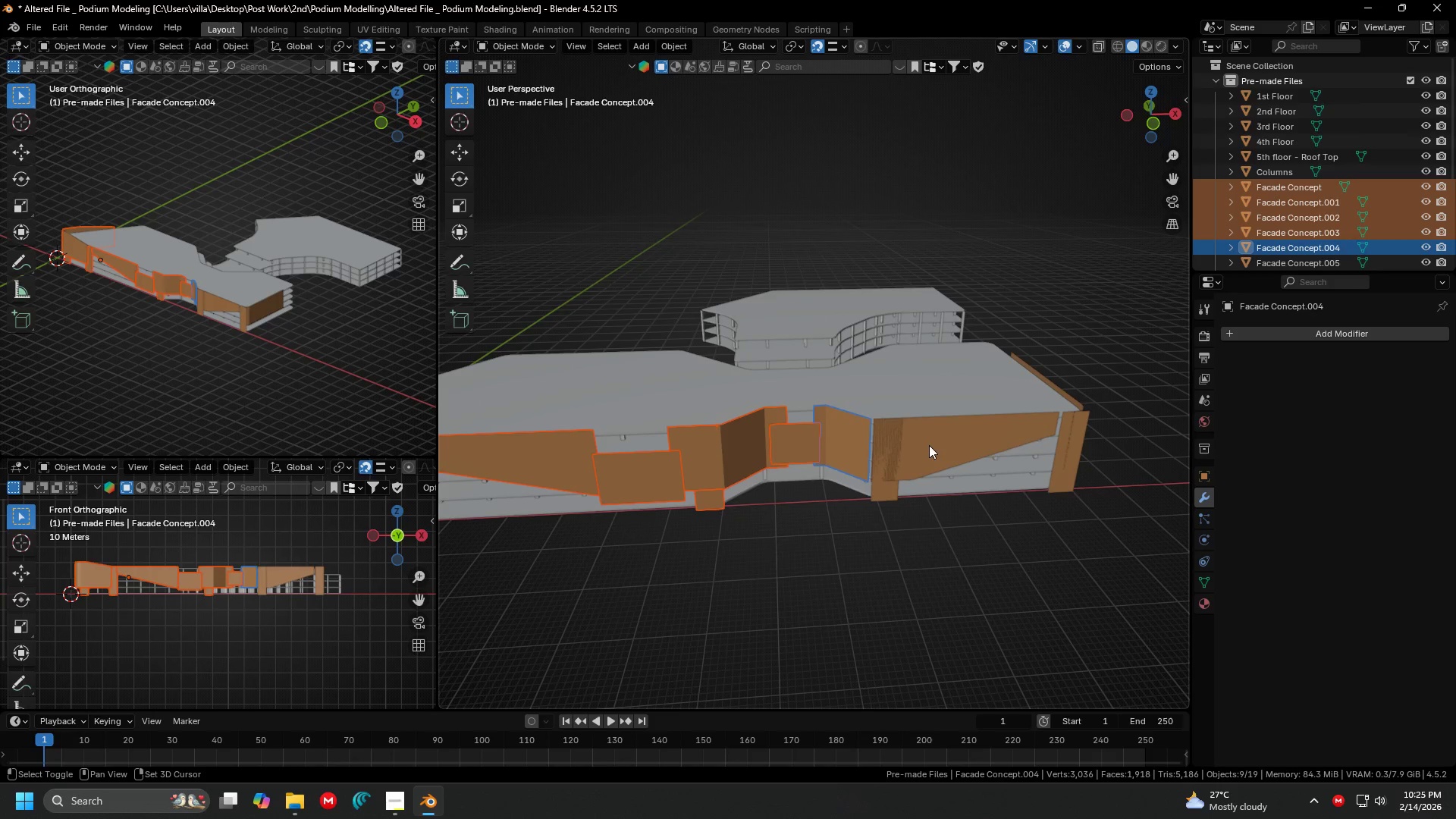 
hold_key(key=ShiftLeft, duration=1.0)
left_click([889, 489])
 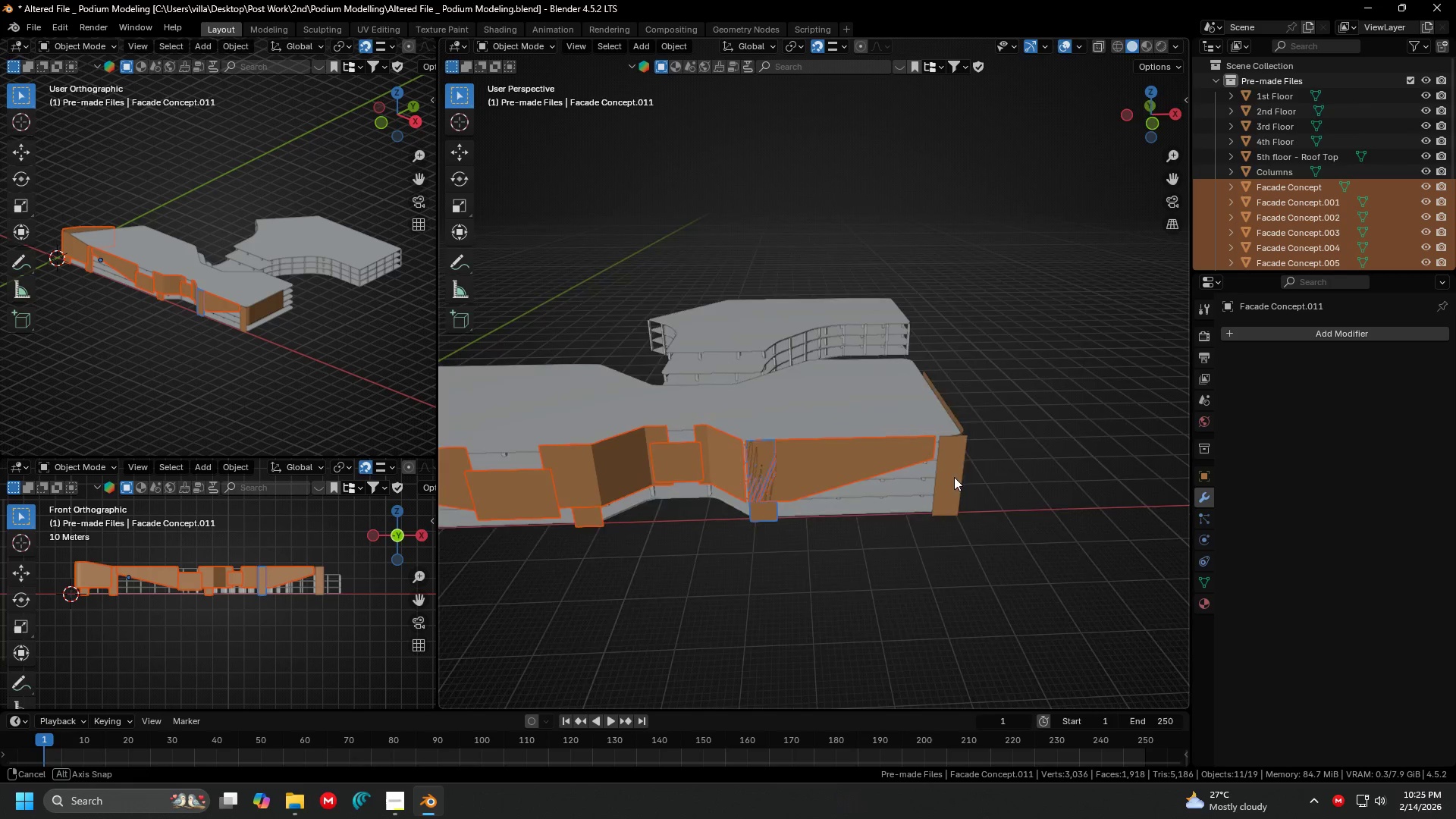 
hold_key(key=ShiftLeft, duration=0.61)
left_click([924, 479])
 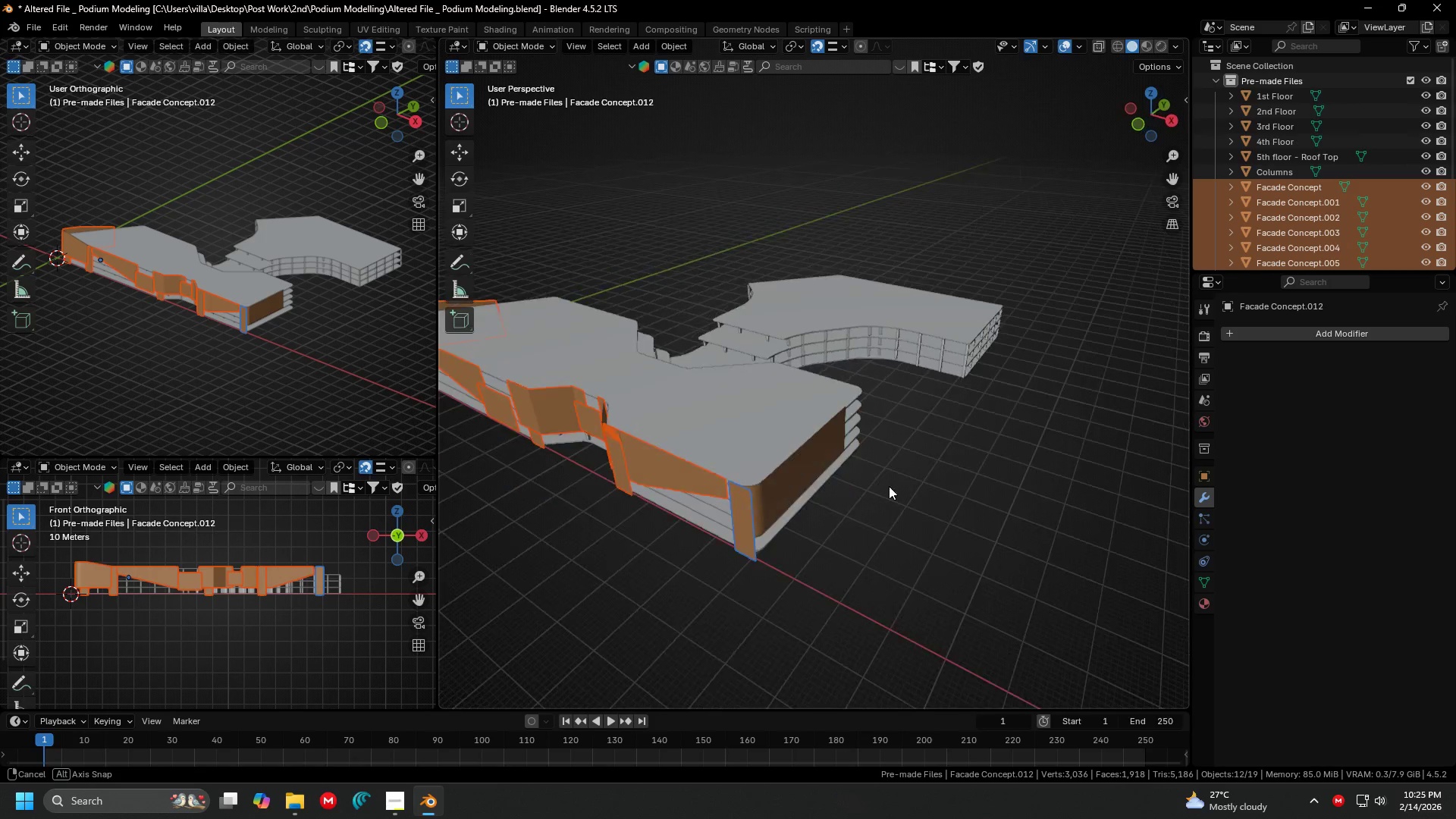 
hold_key(key=ShiftLeft, duration=0.75)
left_click([780, 475])
 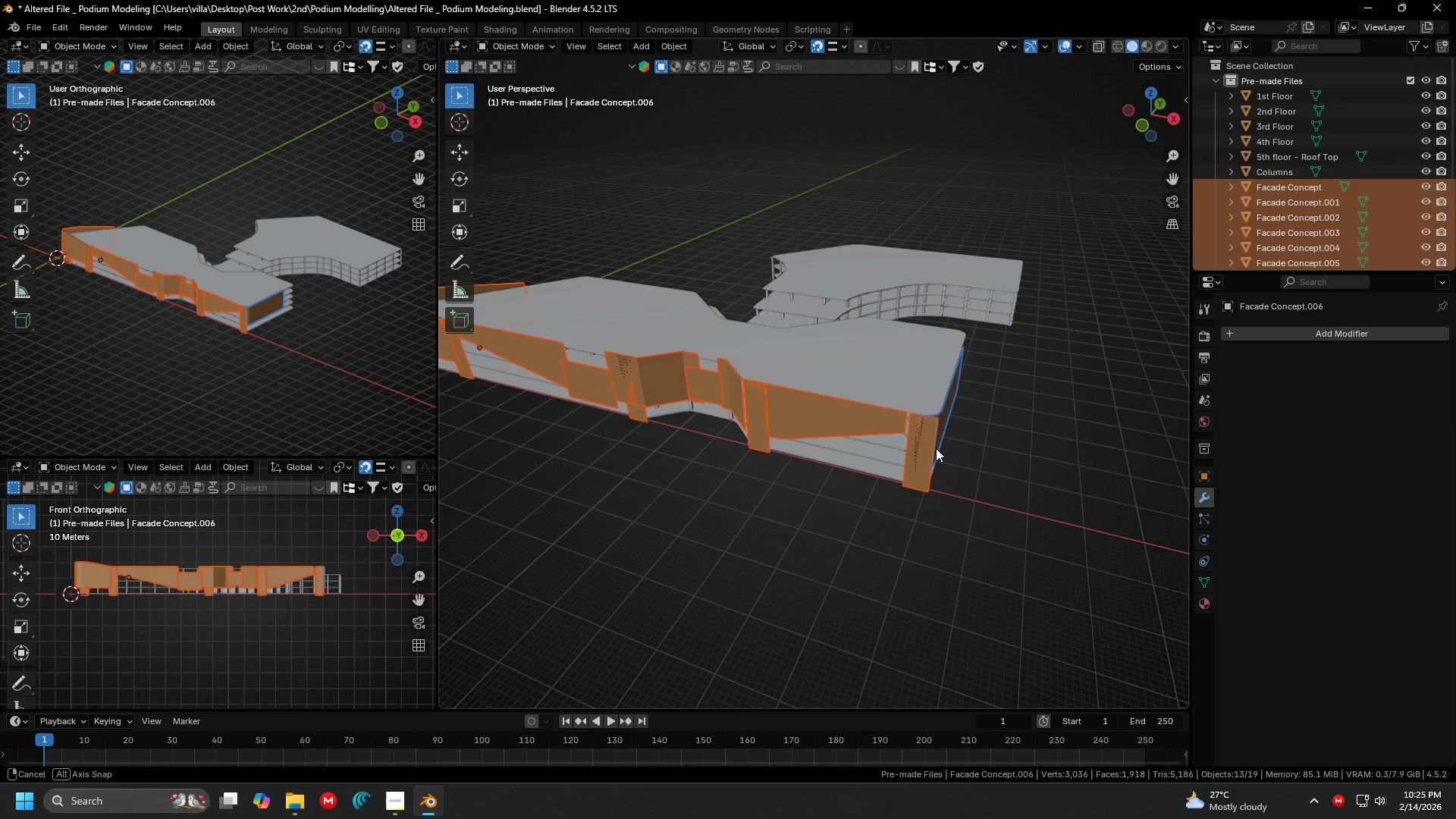 
key(Control+A)
 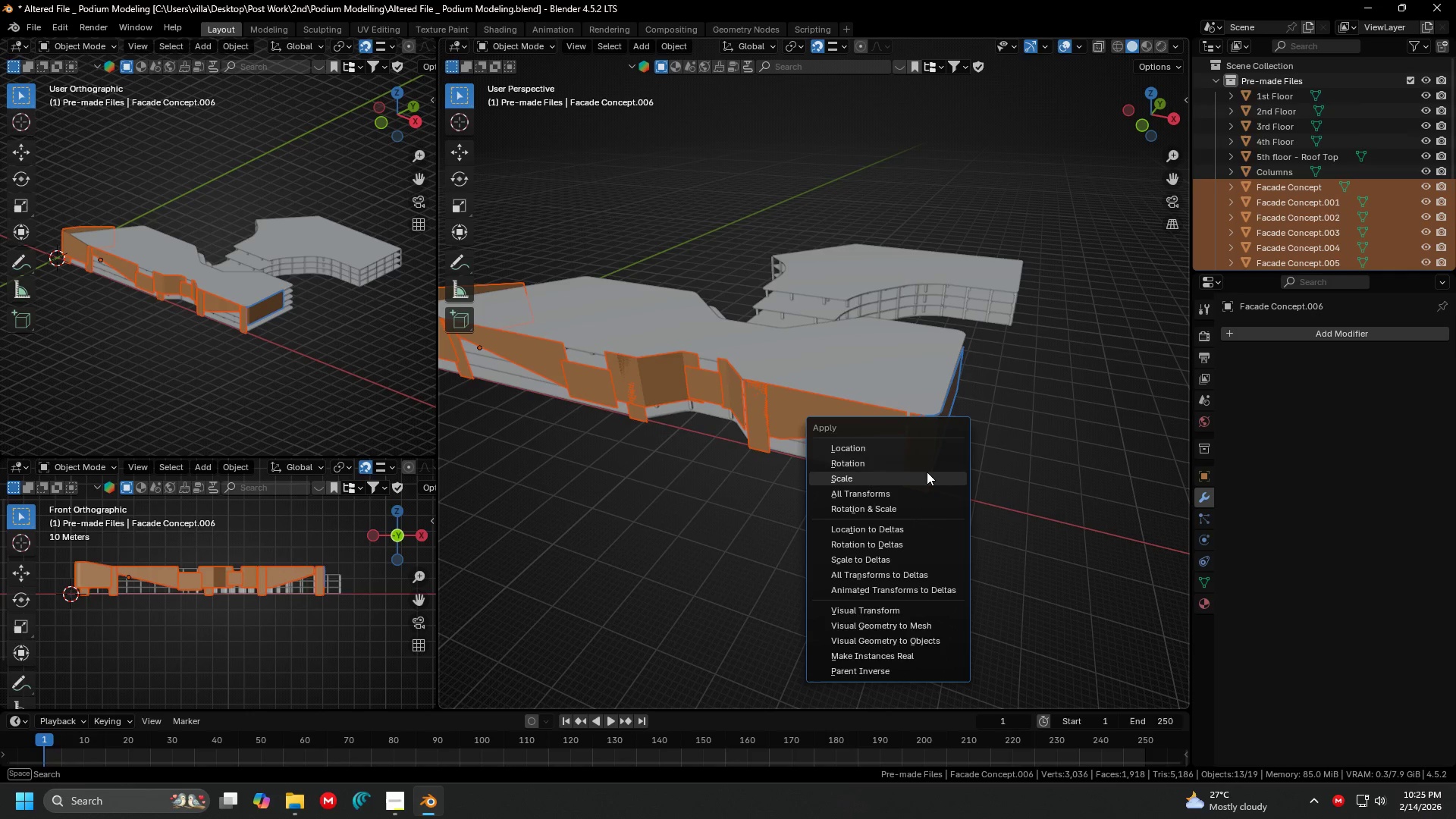 
left_click([927, 472])
 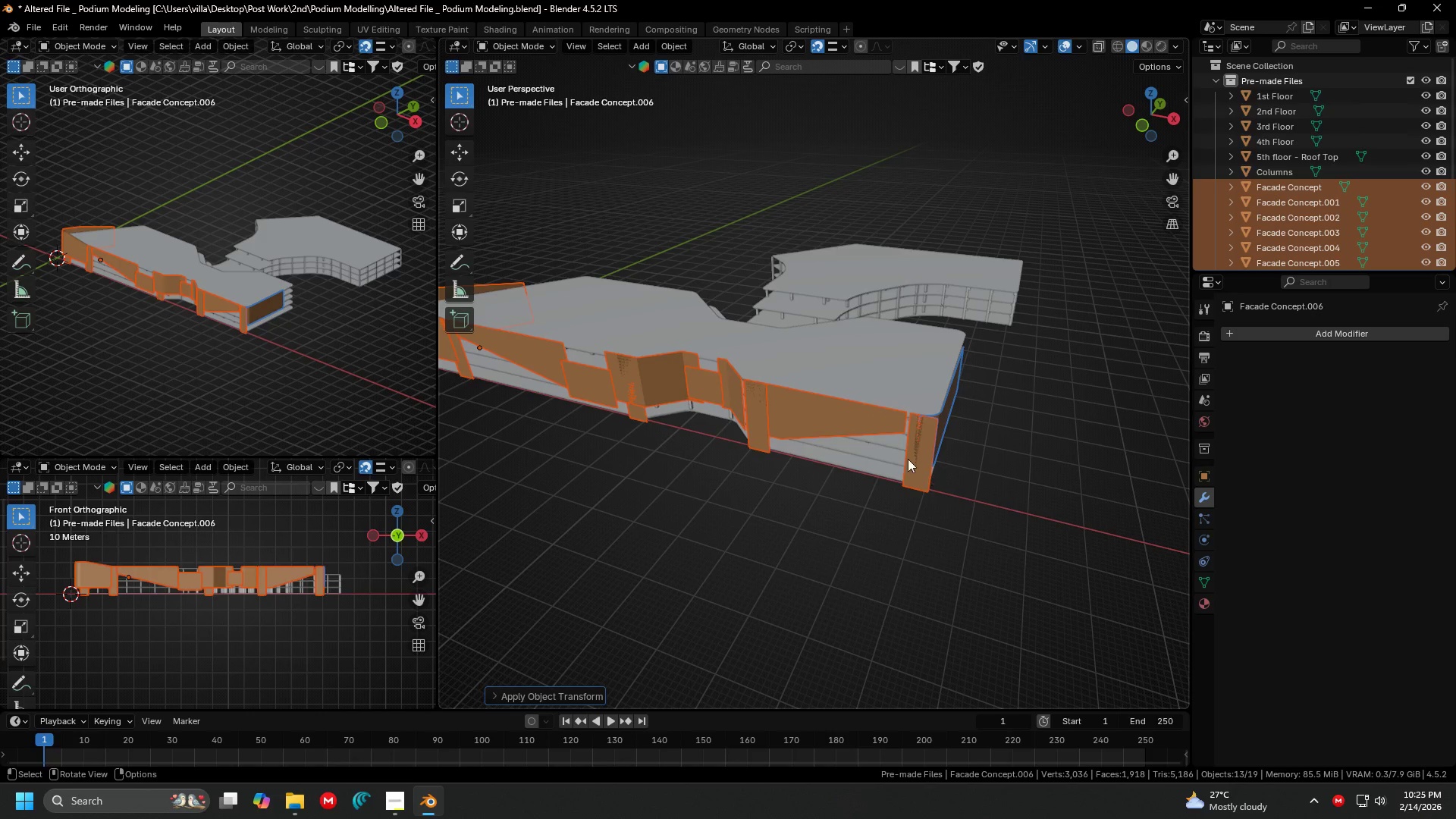 
key(Shift+ShiftLeft)
 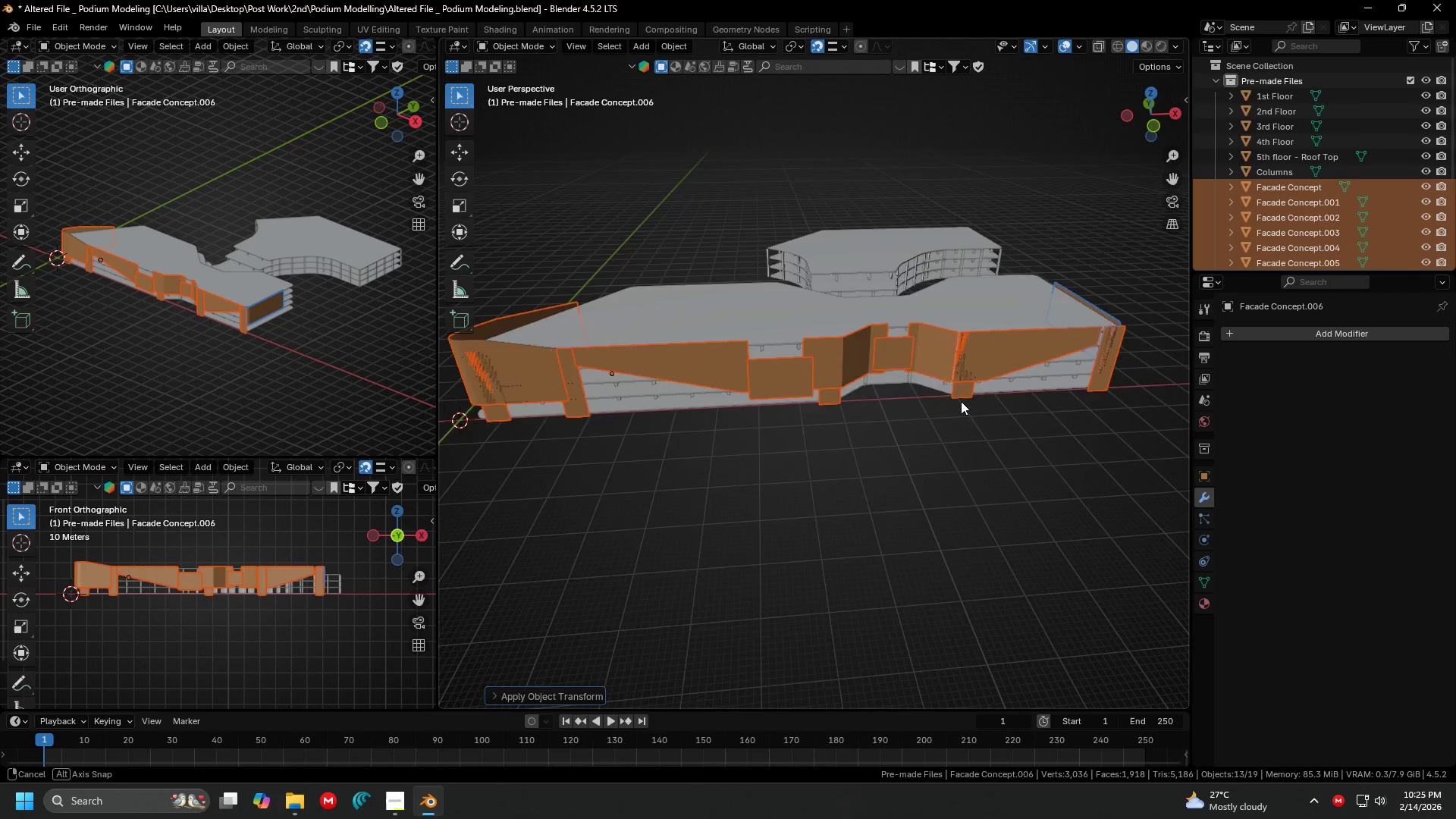 
key(Shift+ShiftLeft)
 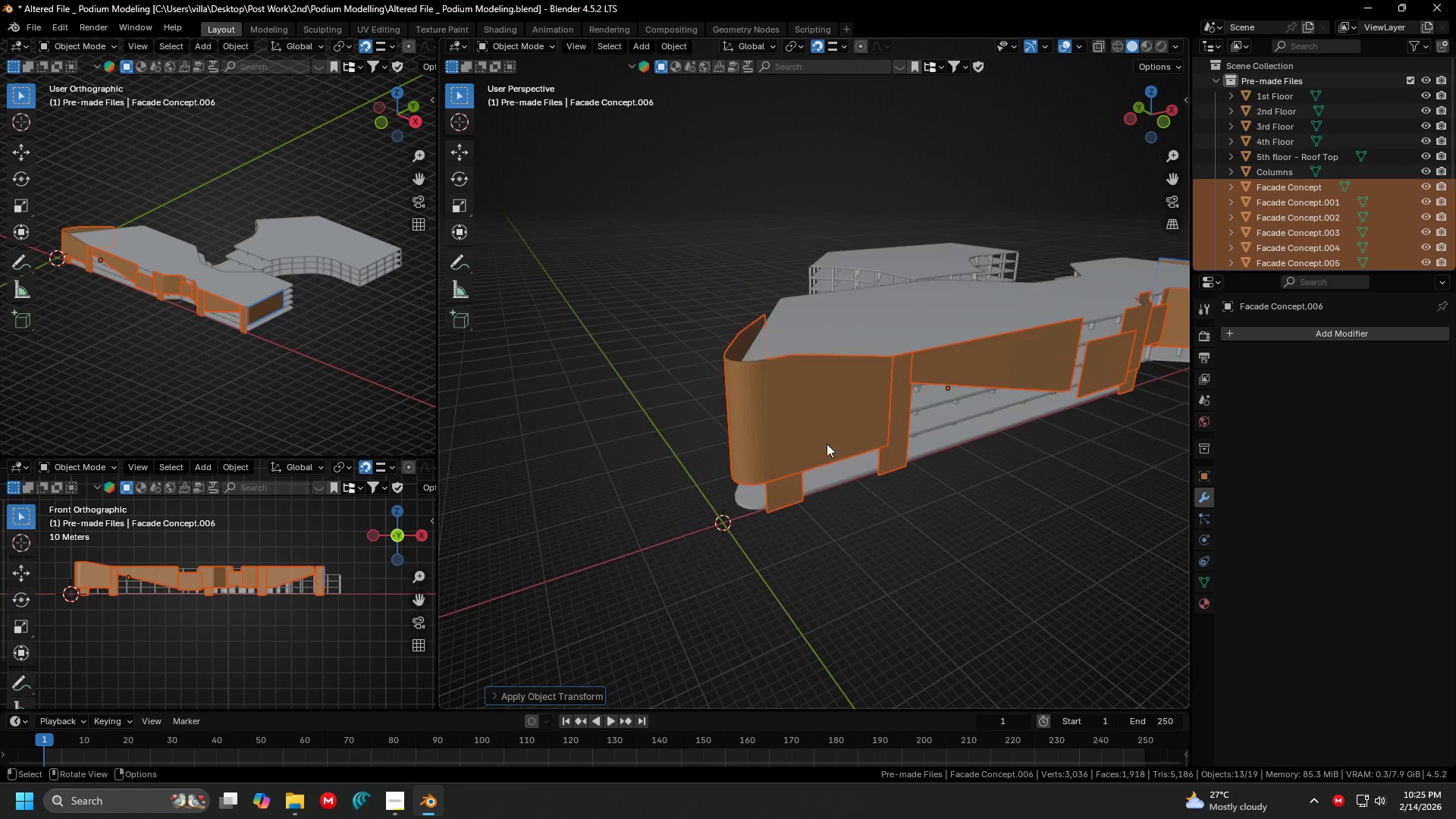 
scroll: coordinate [1008, 386], scroll_direction: up, amount: 3.0
 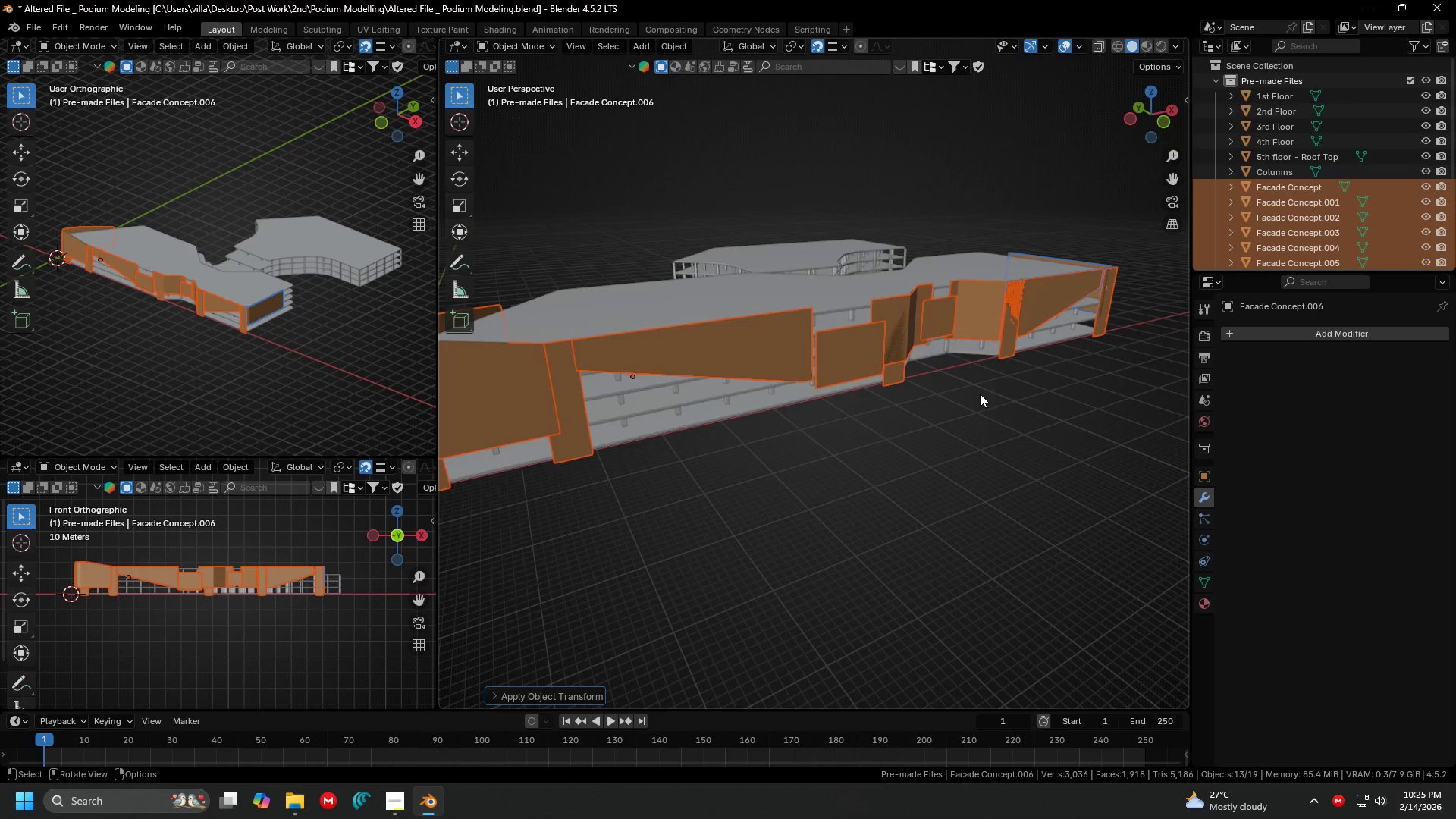 
left_click([799, 440])
 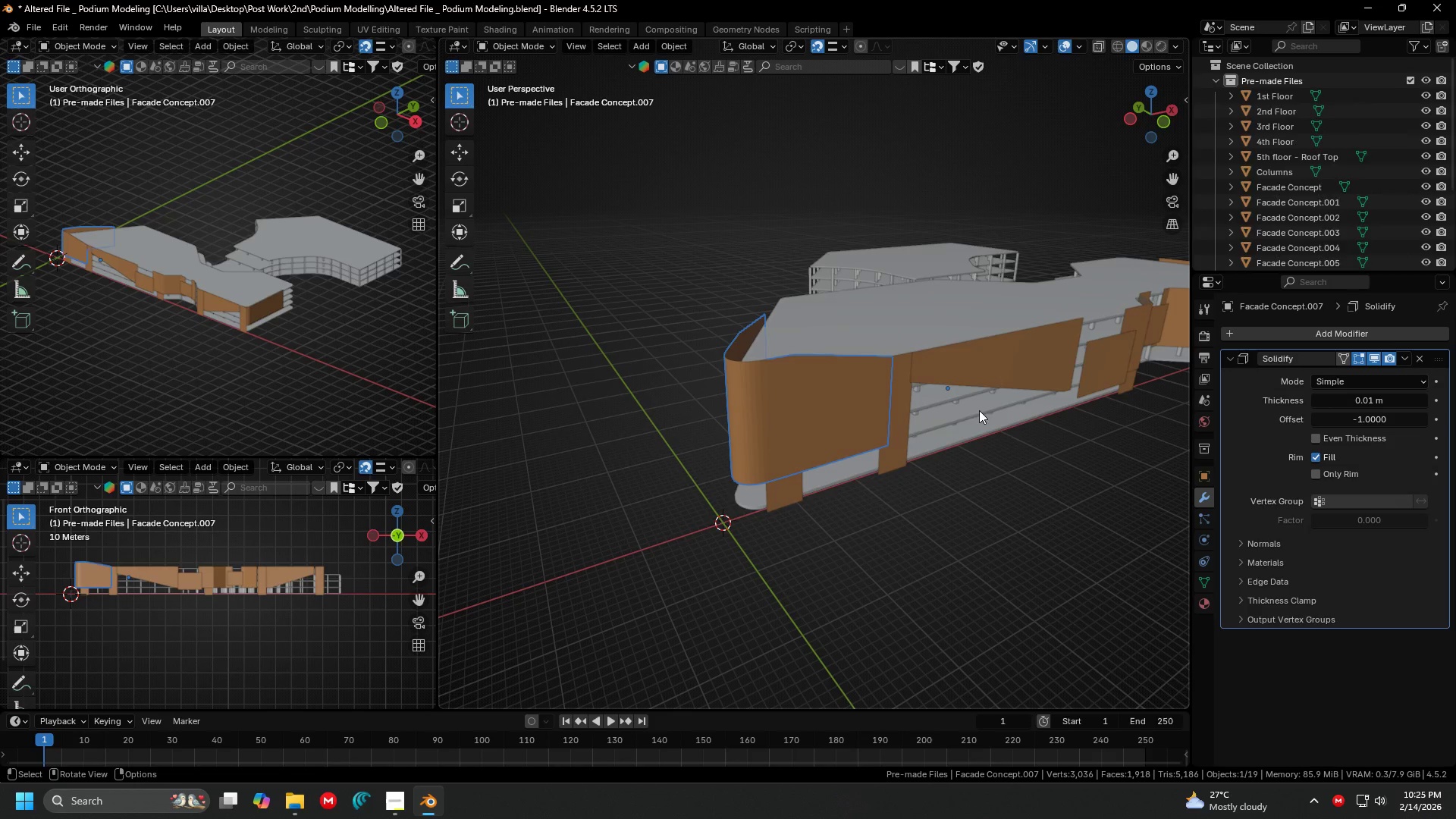 
key(A)
 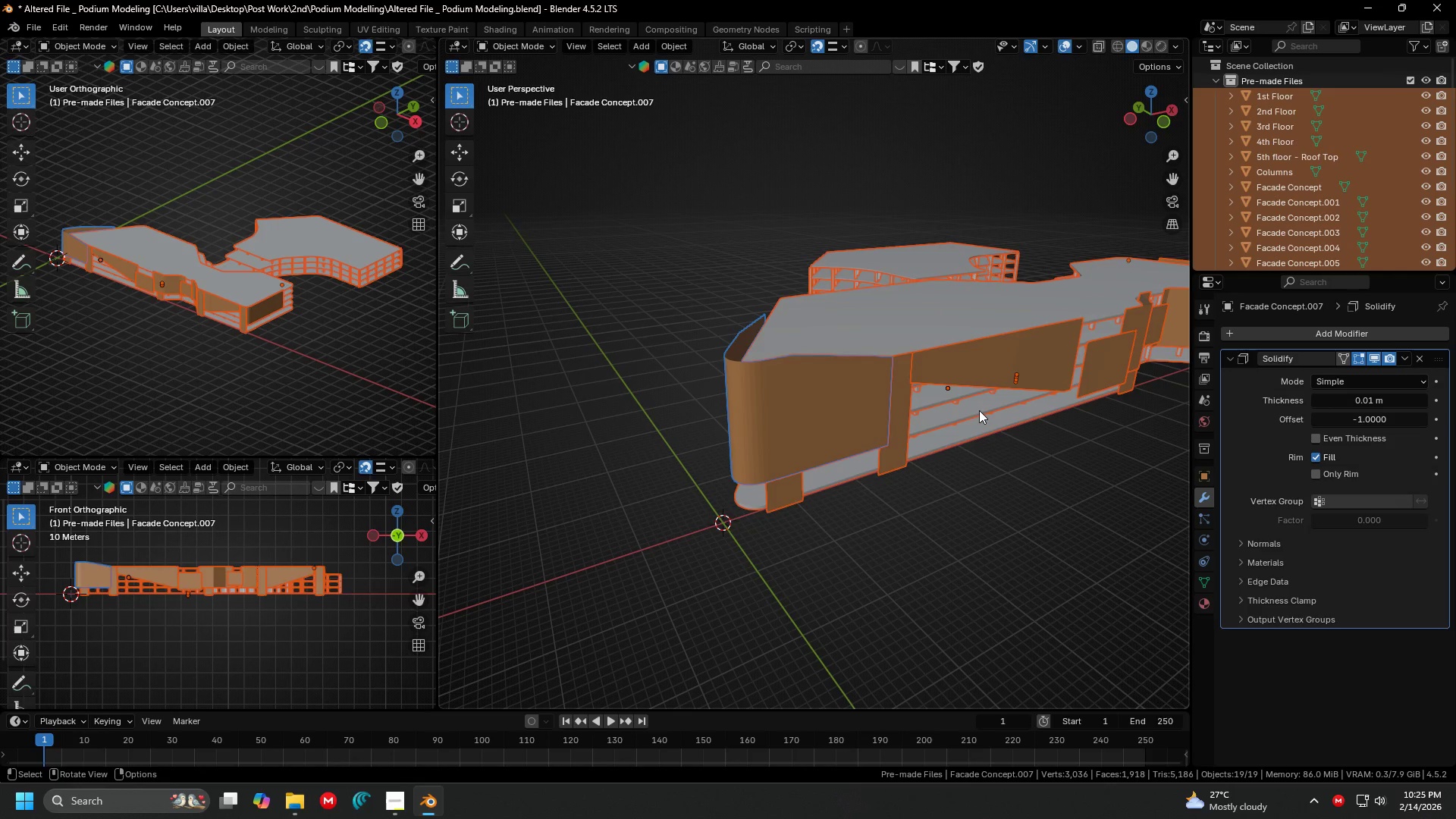 
key(Control+A)
 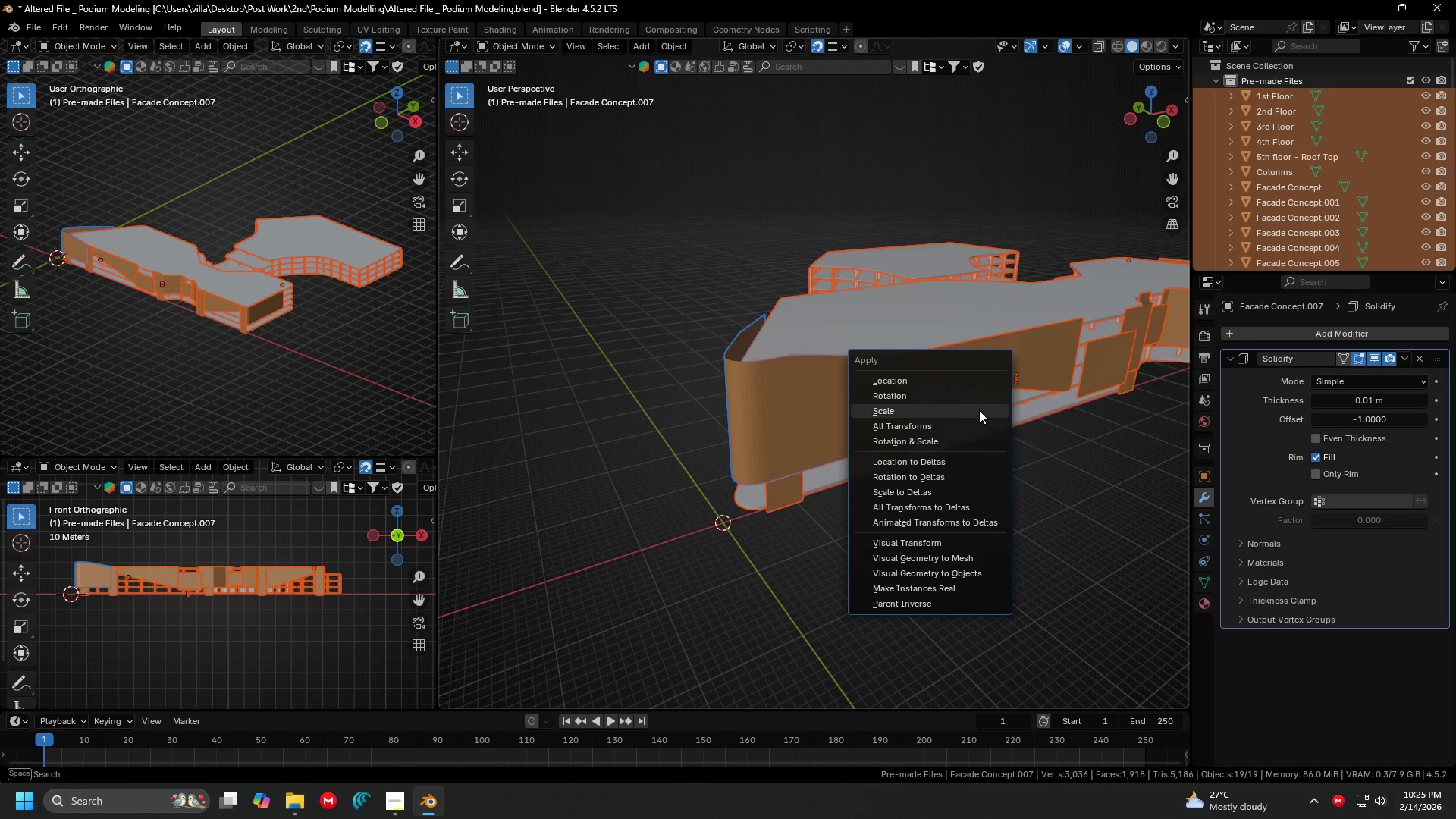 
left_click([979, 410])
 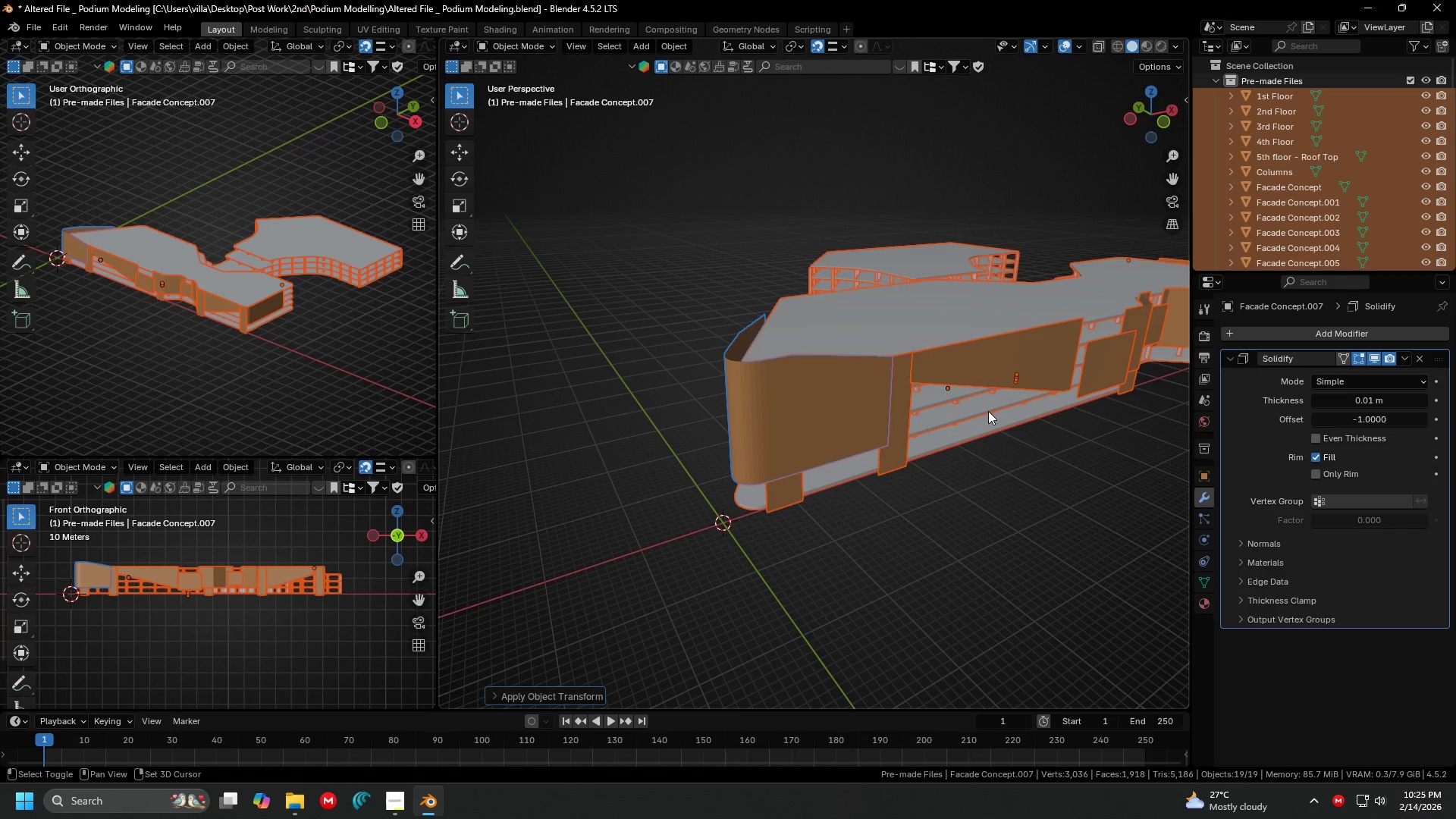 
key(Shift+ShiftLeft)
 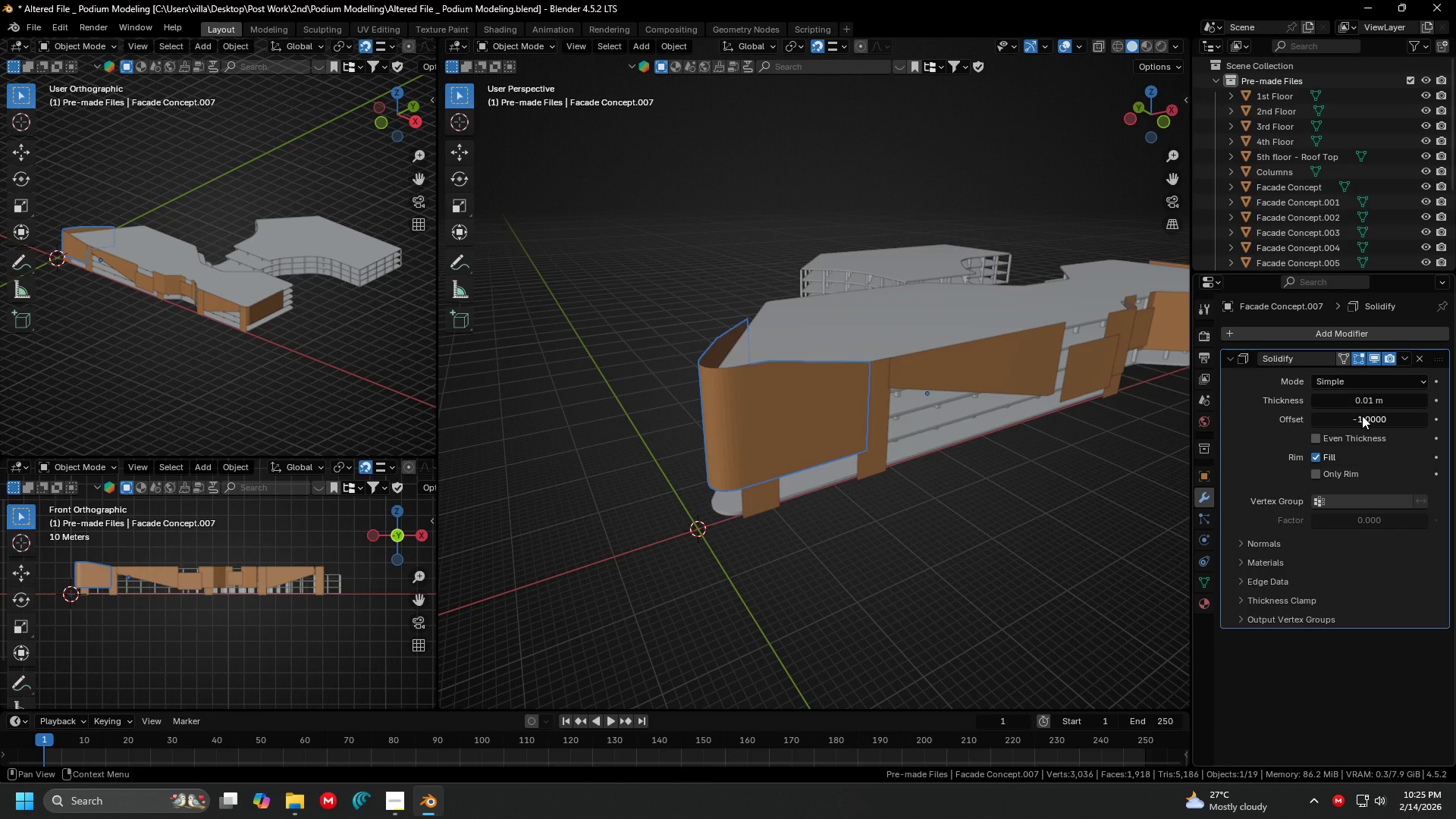 
left_click_drag(start_coordinate=[1350, 416], to_coordinate=[1253, 413])
 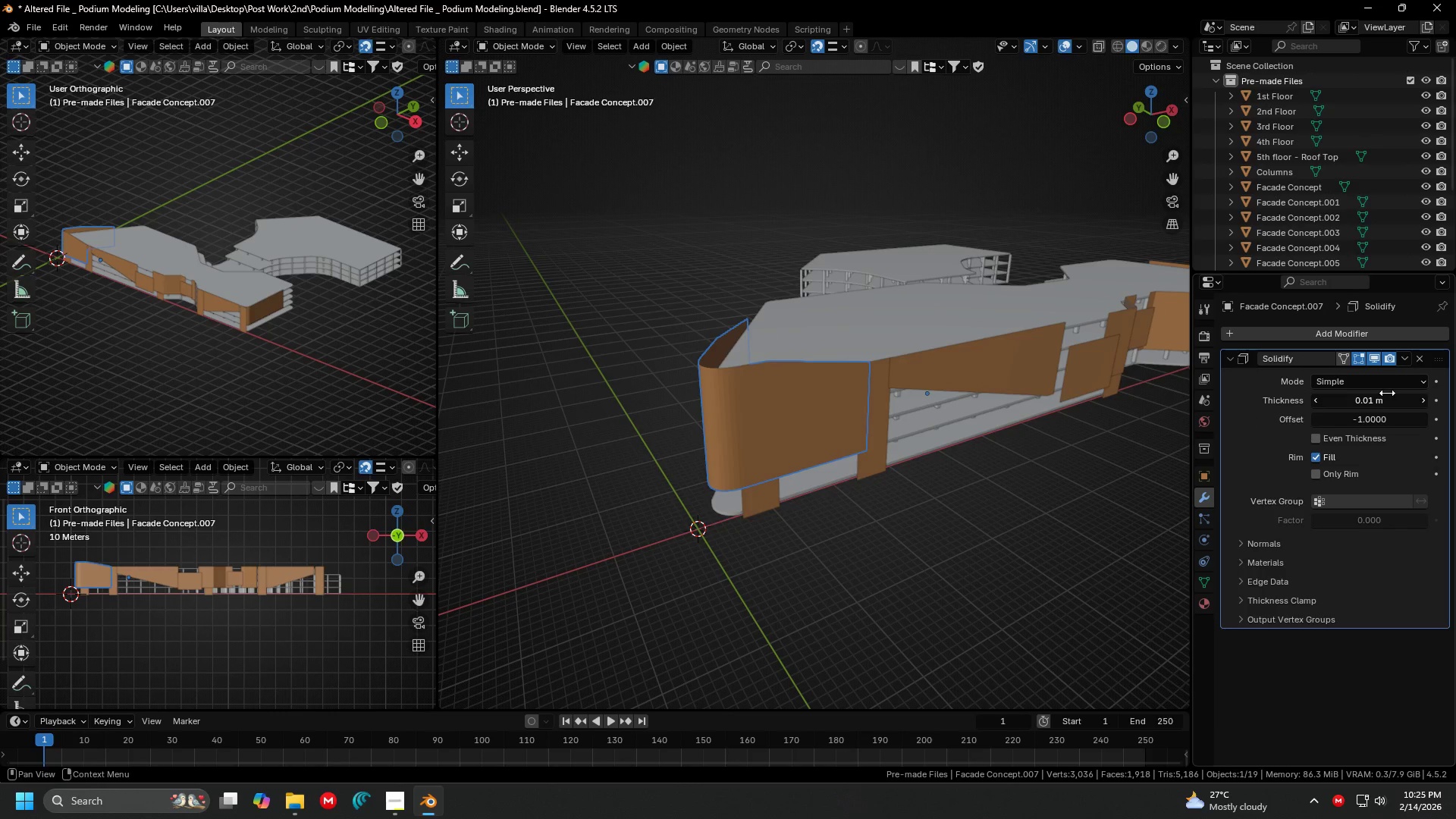 
left_click_drag(start_coordinate=[1373, 404], to_coordinate=[442, 390])
 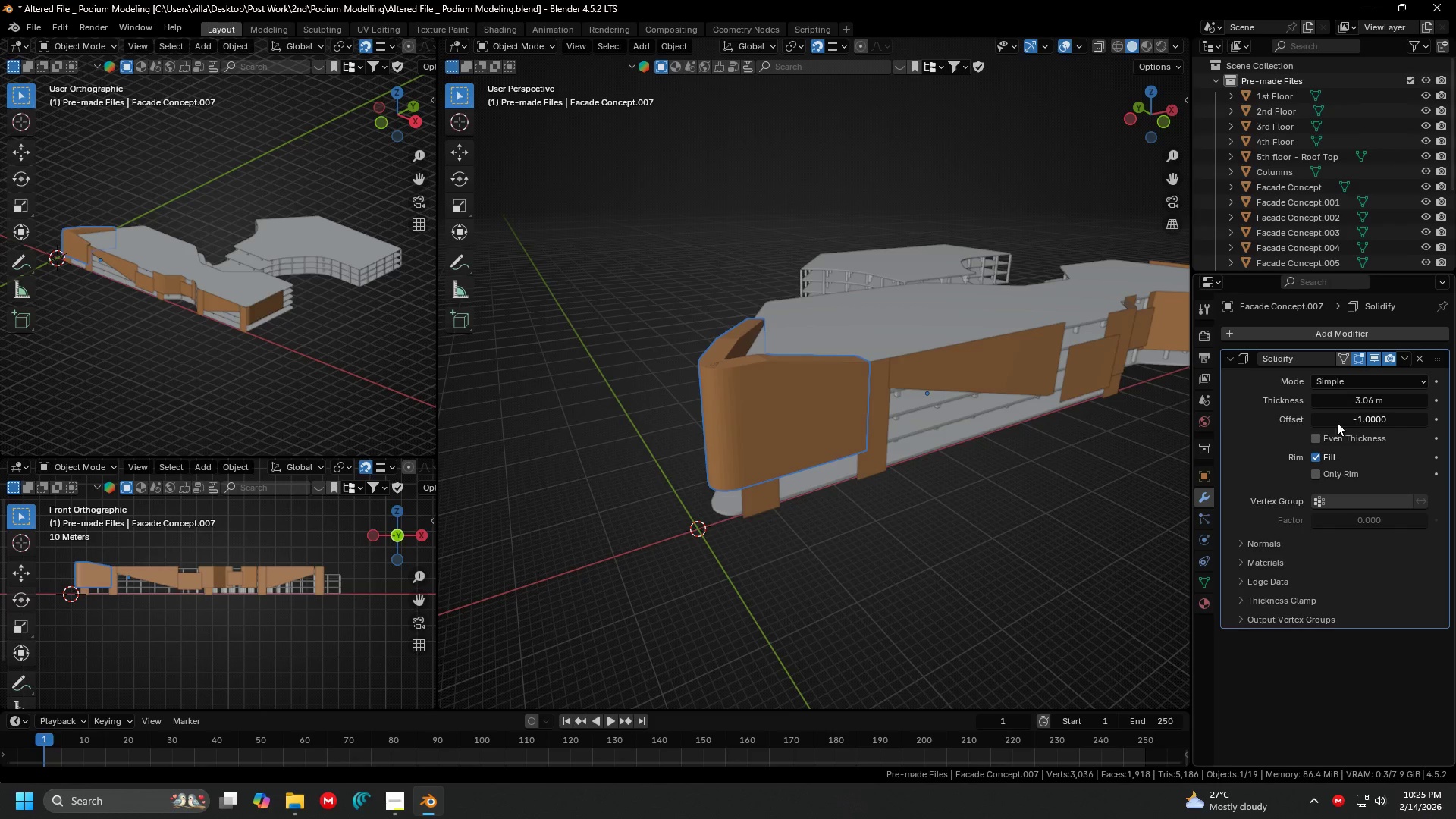 
left_click_drag(start_coordinate=[1343, 418], to_coordinate=[510, 423])
 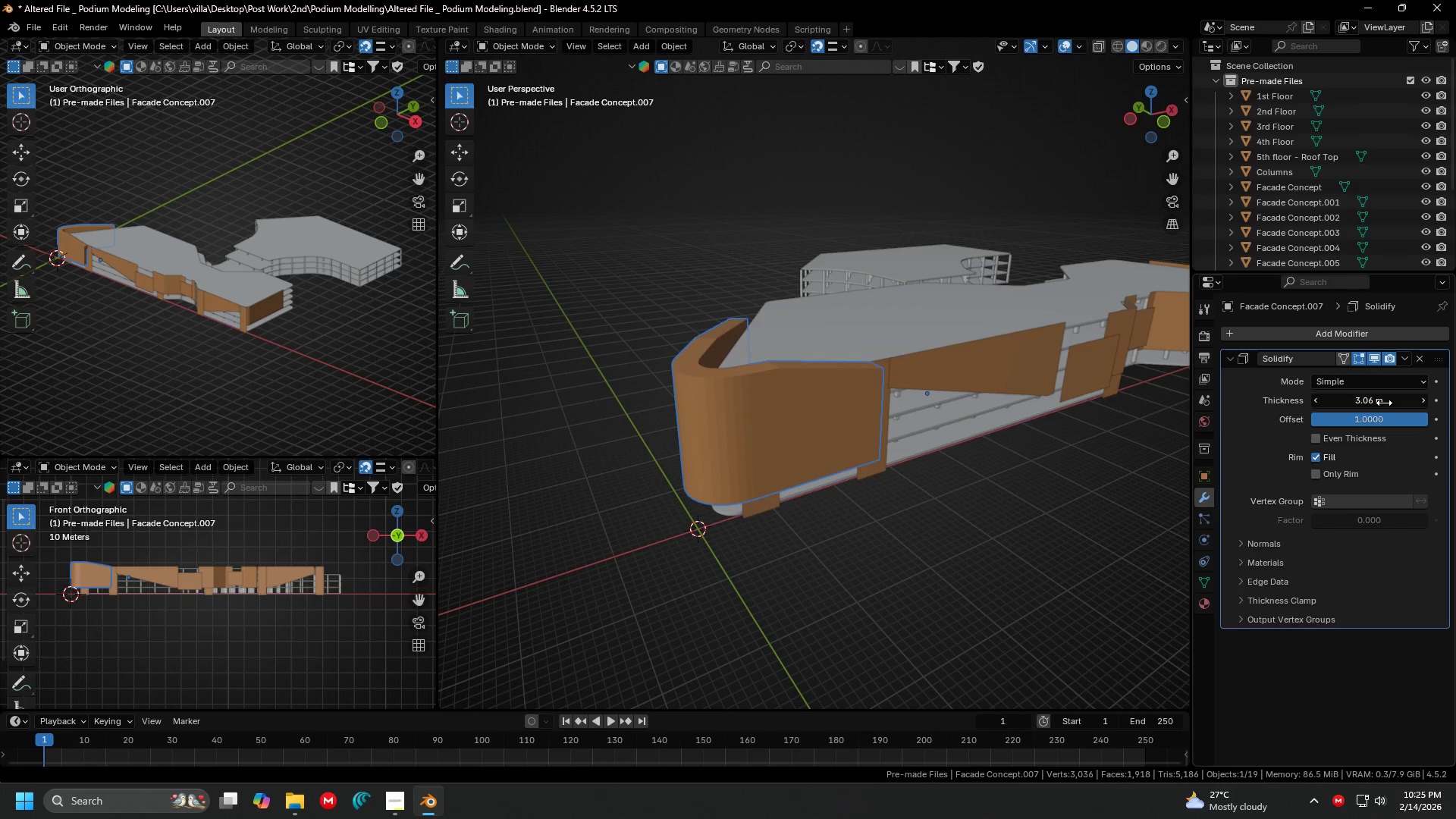 
left_click_drag(start_coordinate=[1384, 403], to_coordinate=[1179, 426])
 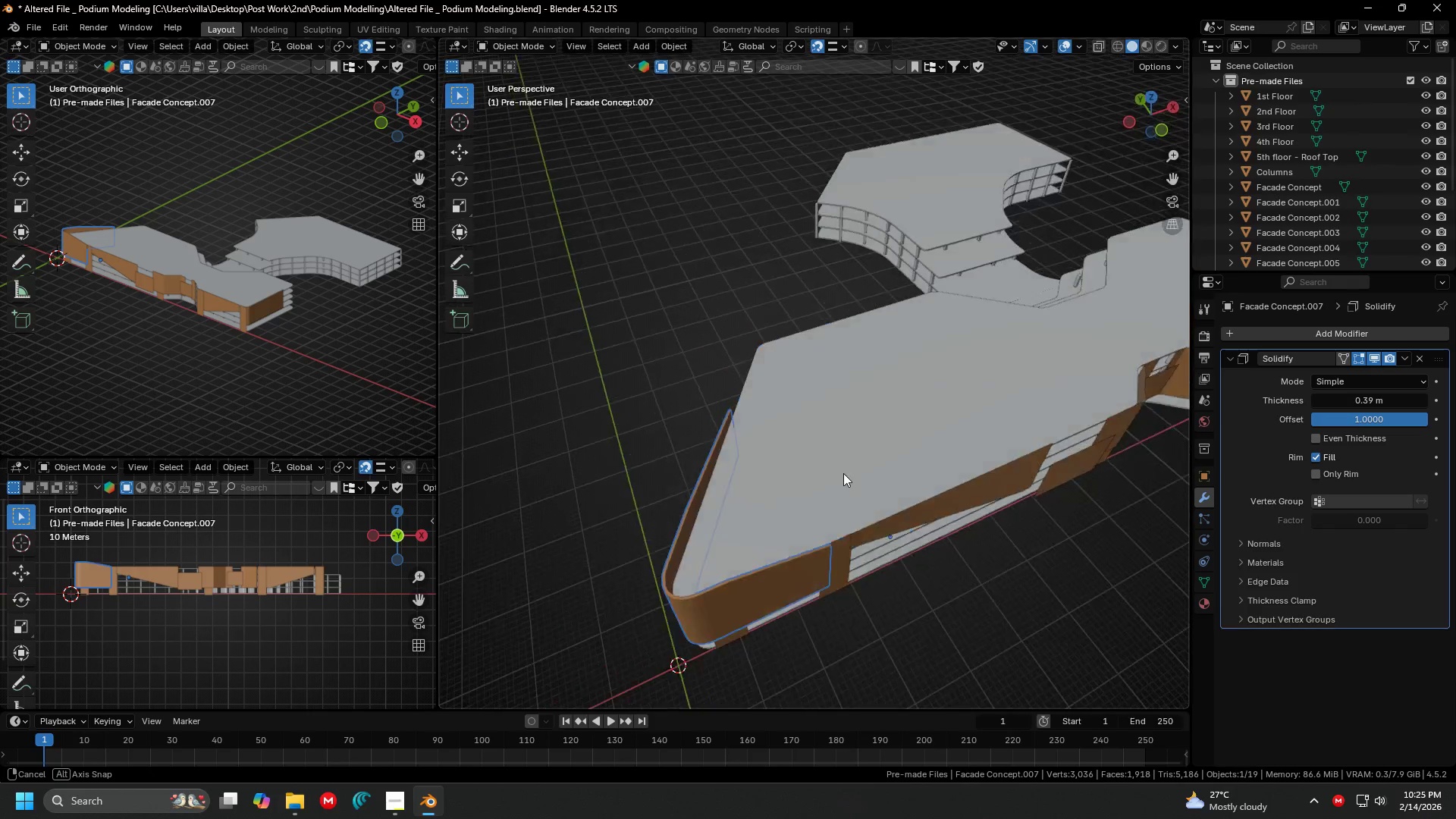 
hold_key(key=ShiftLeft, duration=0.31)
 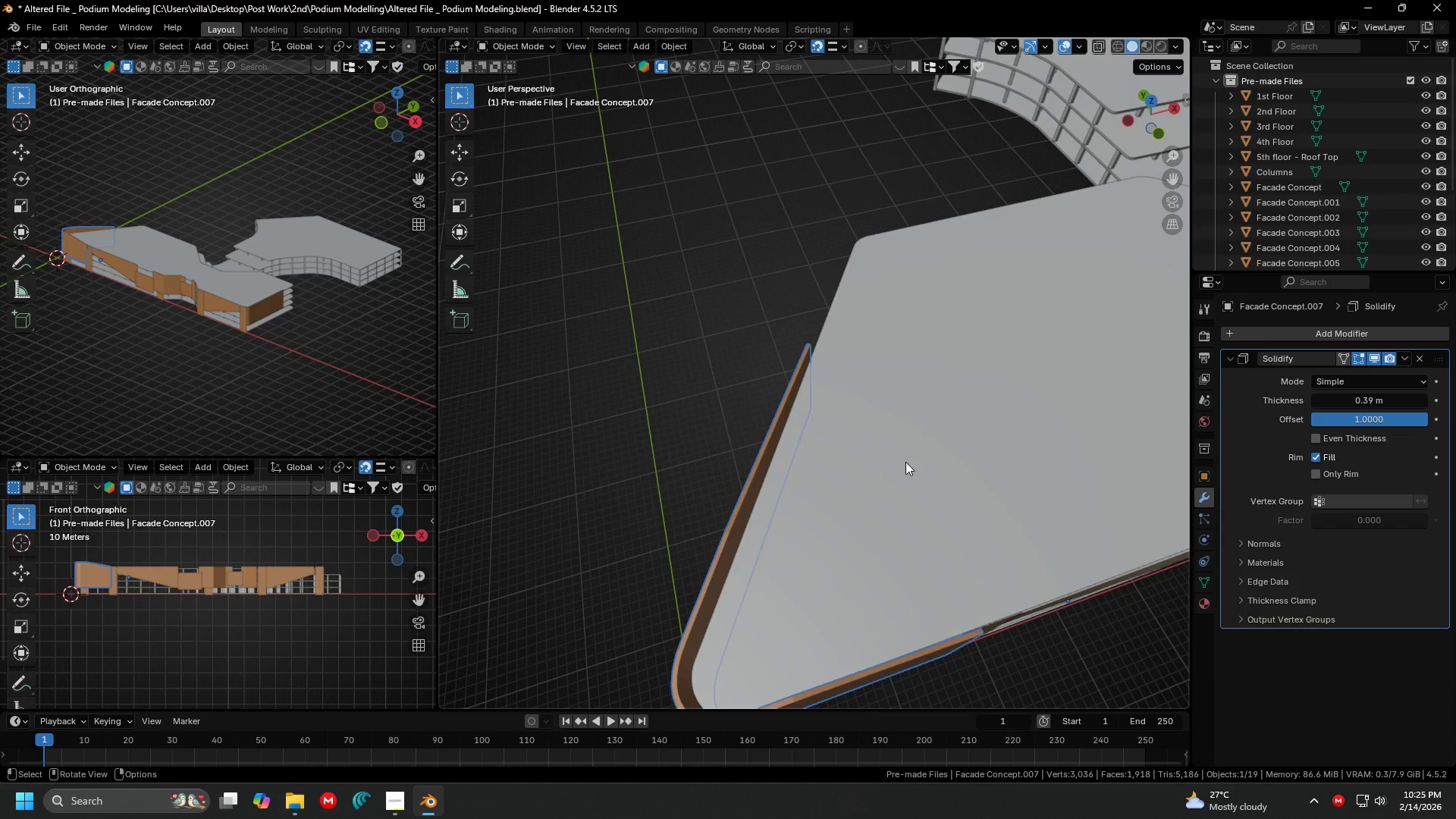 
scroll: coordinate [823, 496], scroll_direction: up, amount: 2.0
 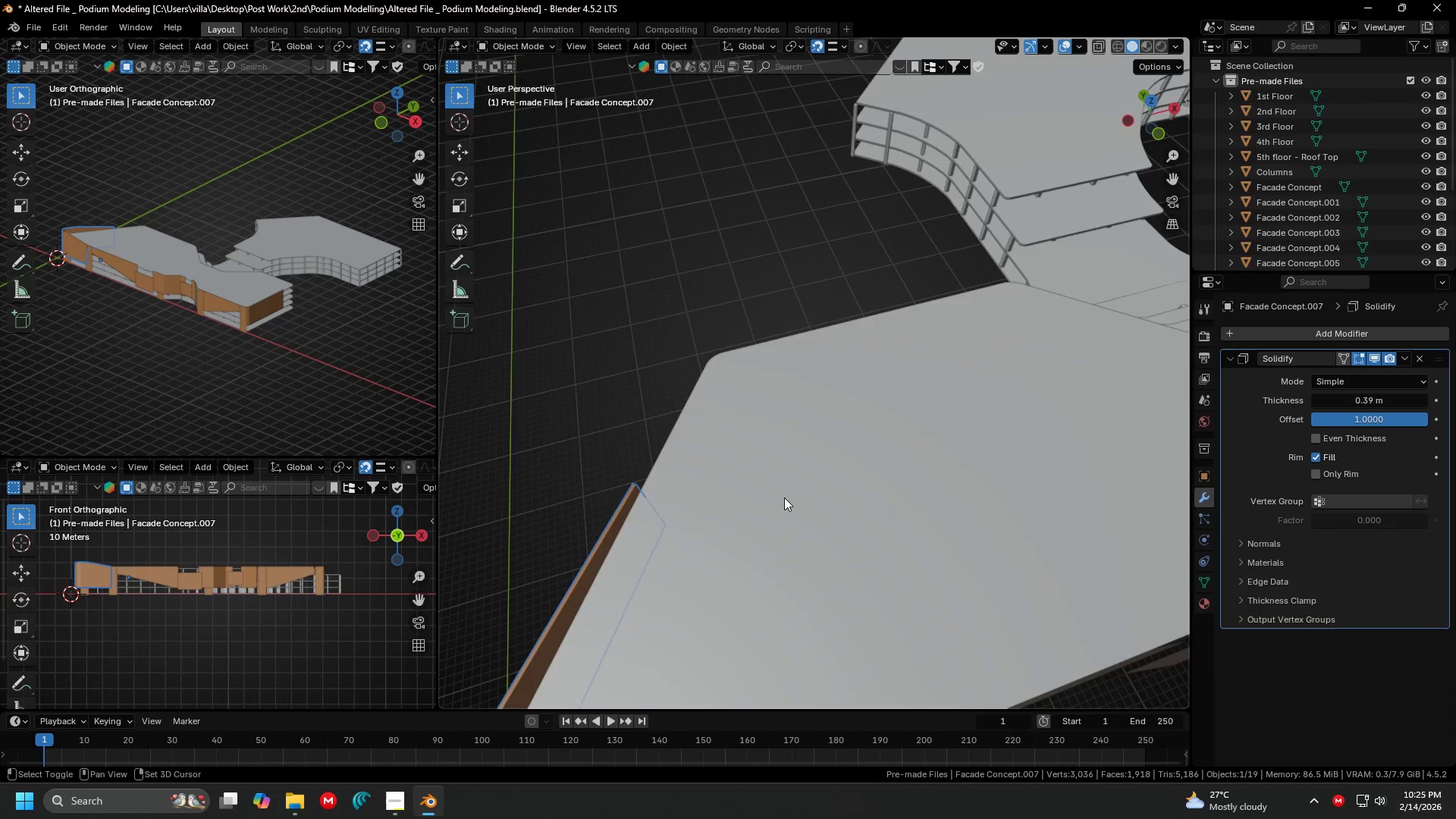 
key(Shift+ShiftLeft)
 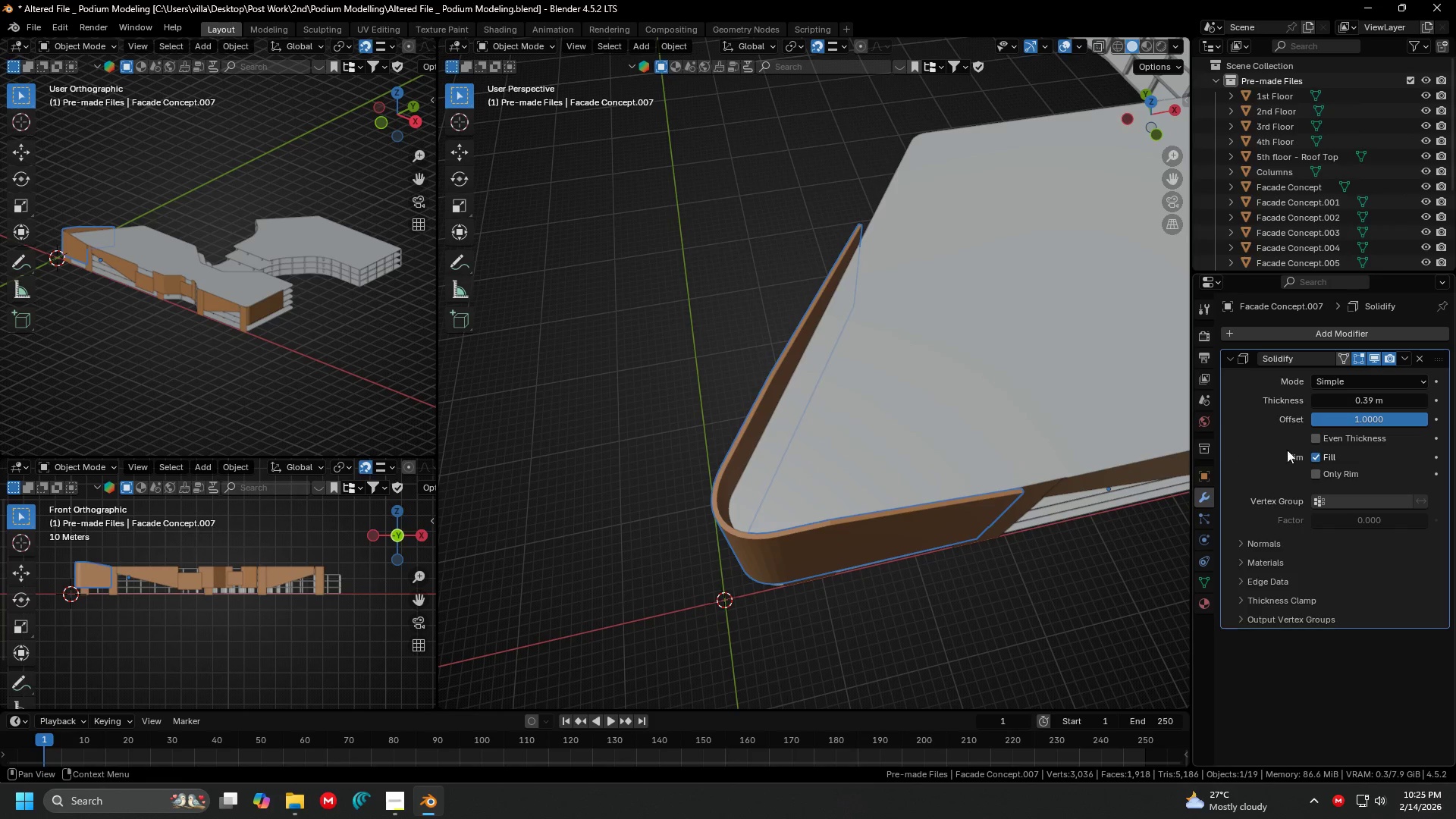 
left_click([1315, 438])
 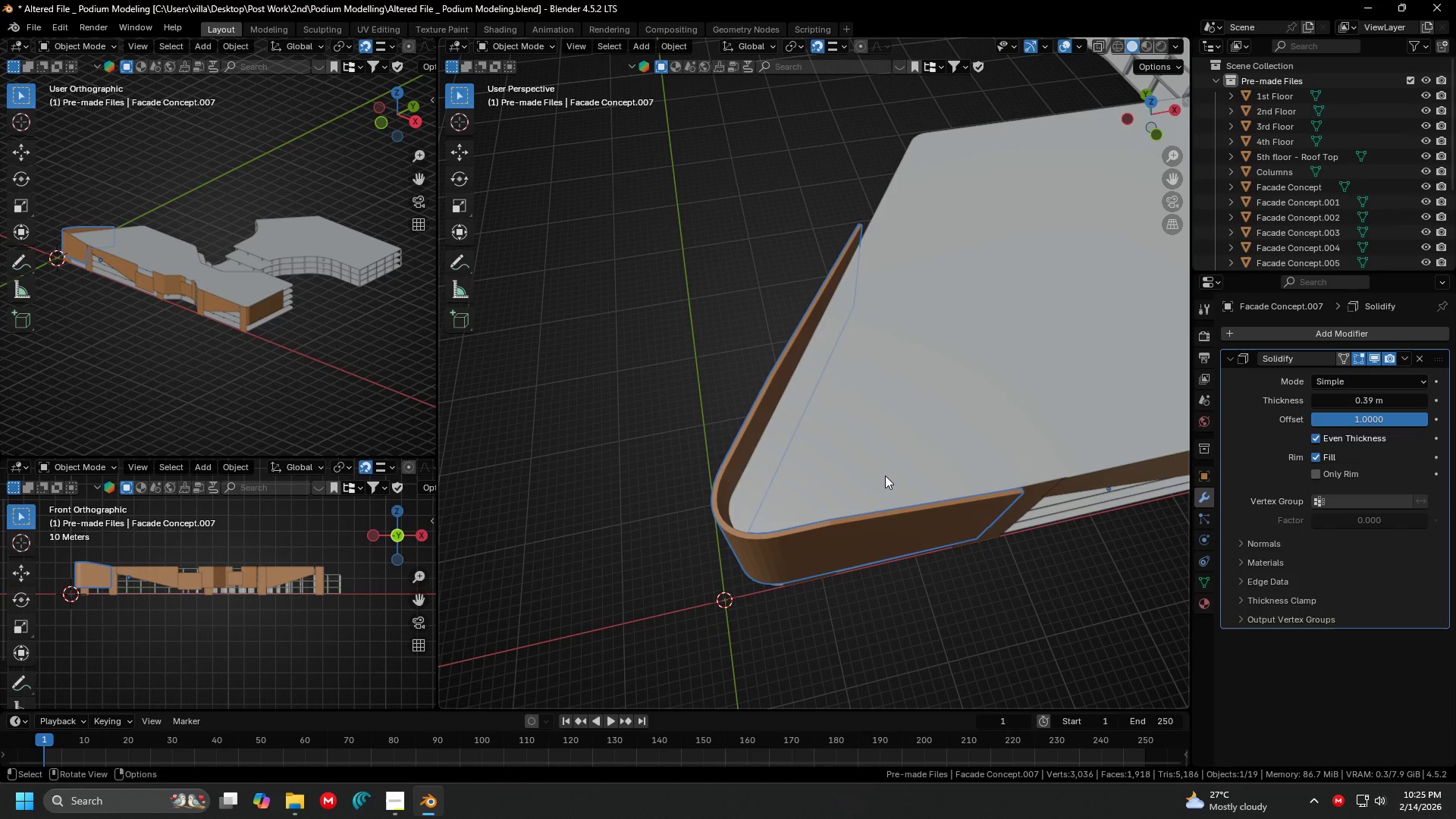 
key(7)
 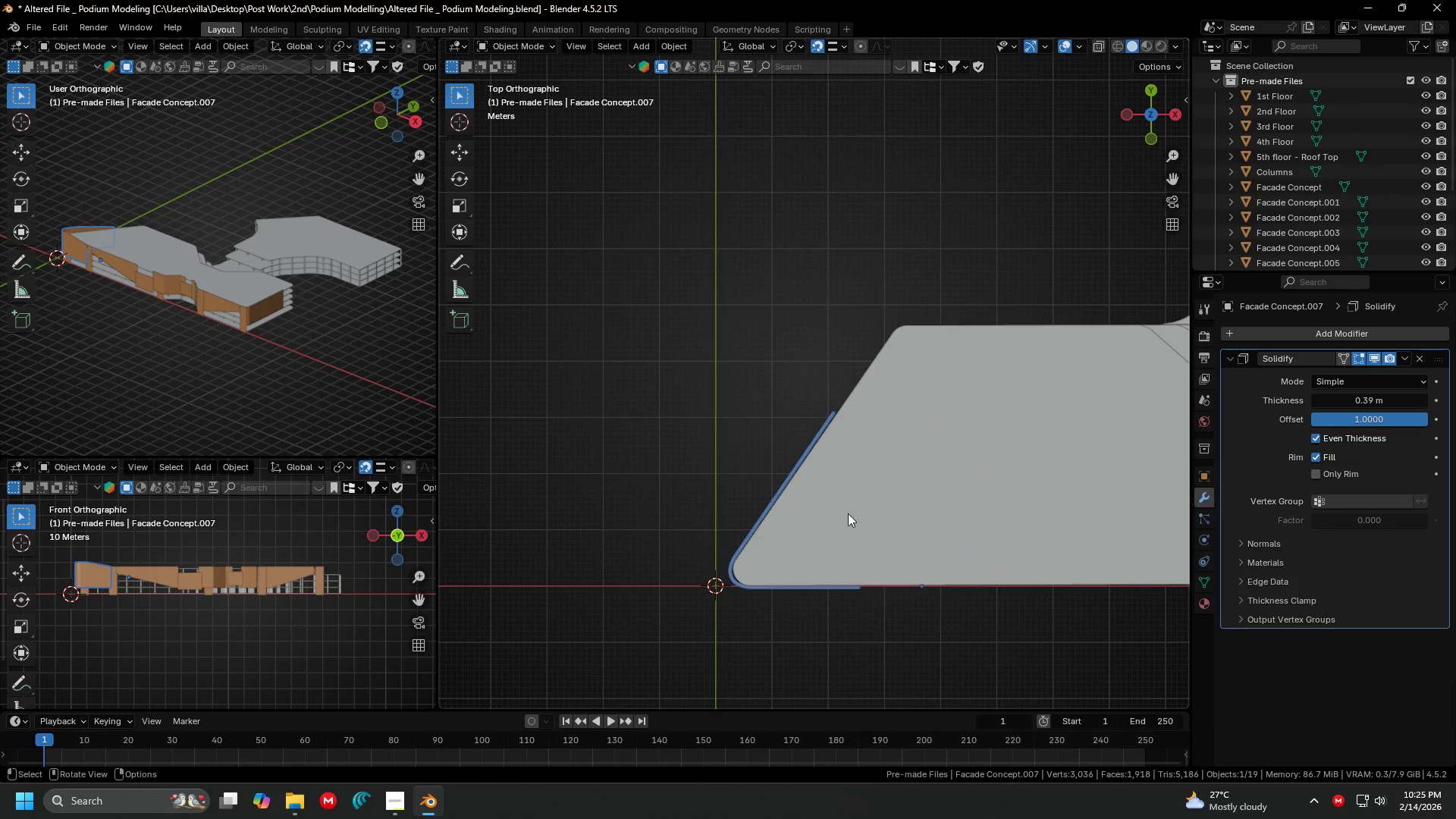 
key(Shift+ShiftLeft)
 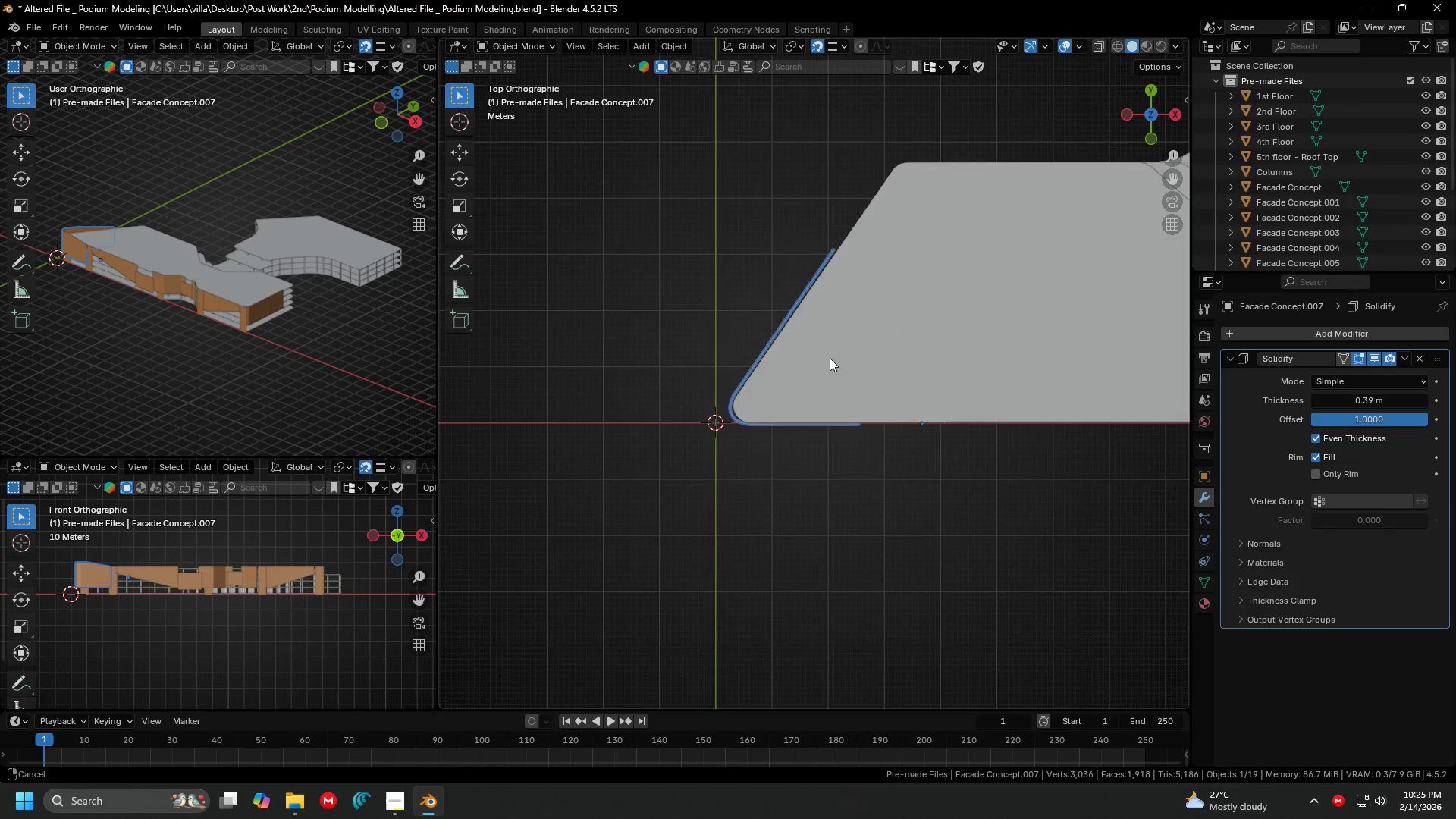 
key(Shift+ShiftLeft)
 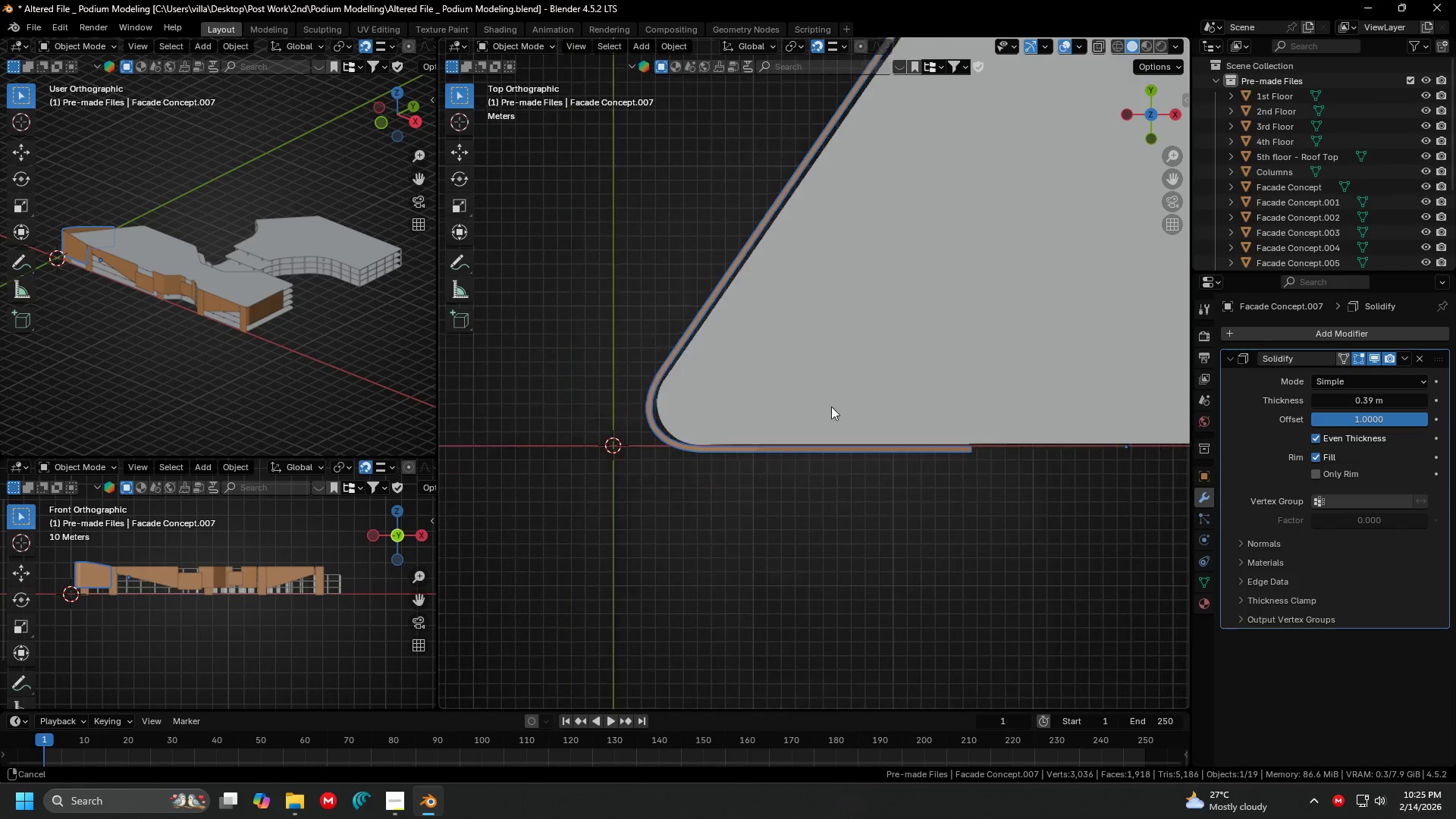 
scroll: coordinate [830, 349], scroll_direction: up, amount: 5.0
 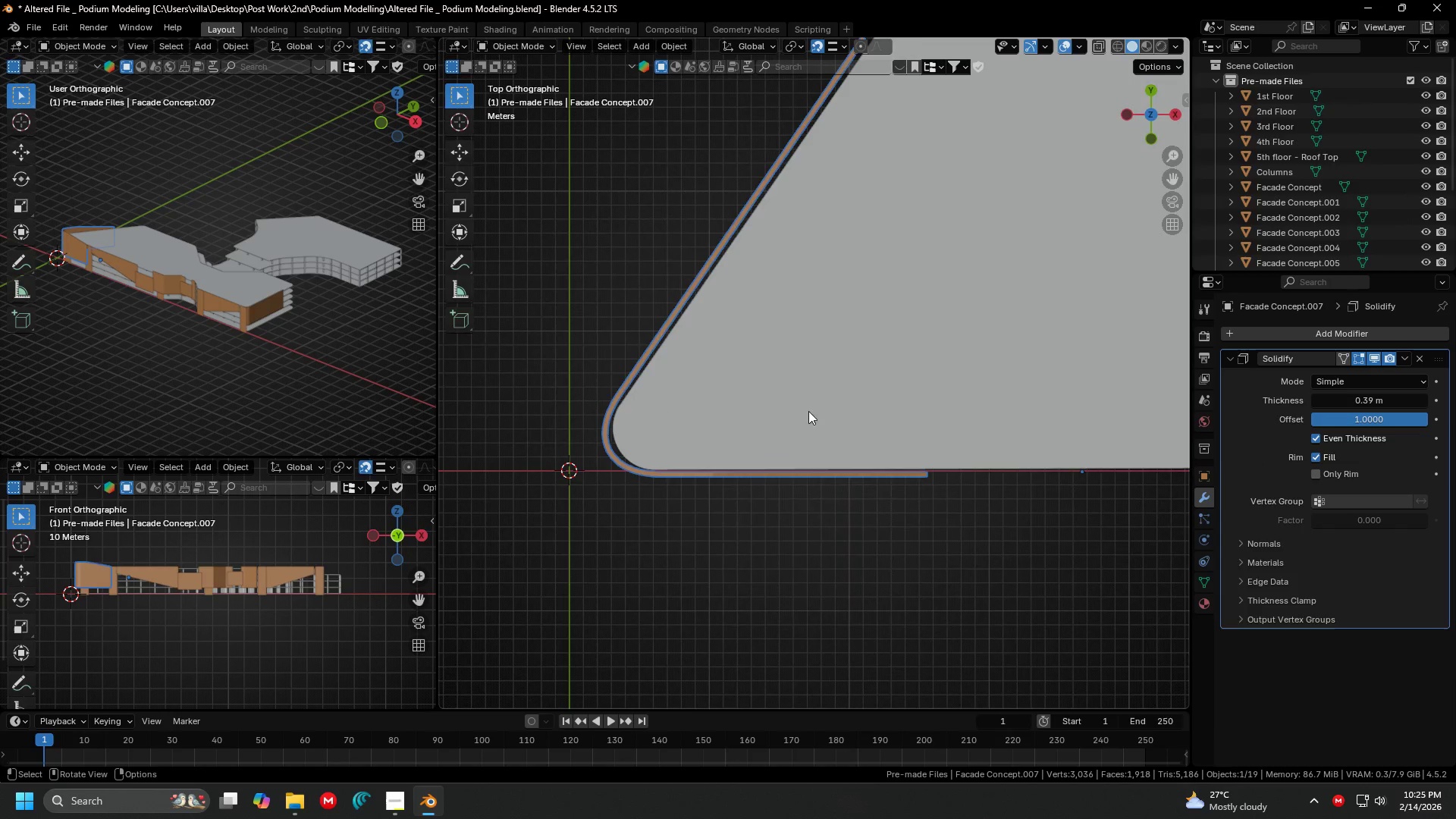 
key(Shift+ShiftLeft)
 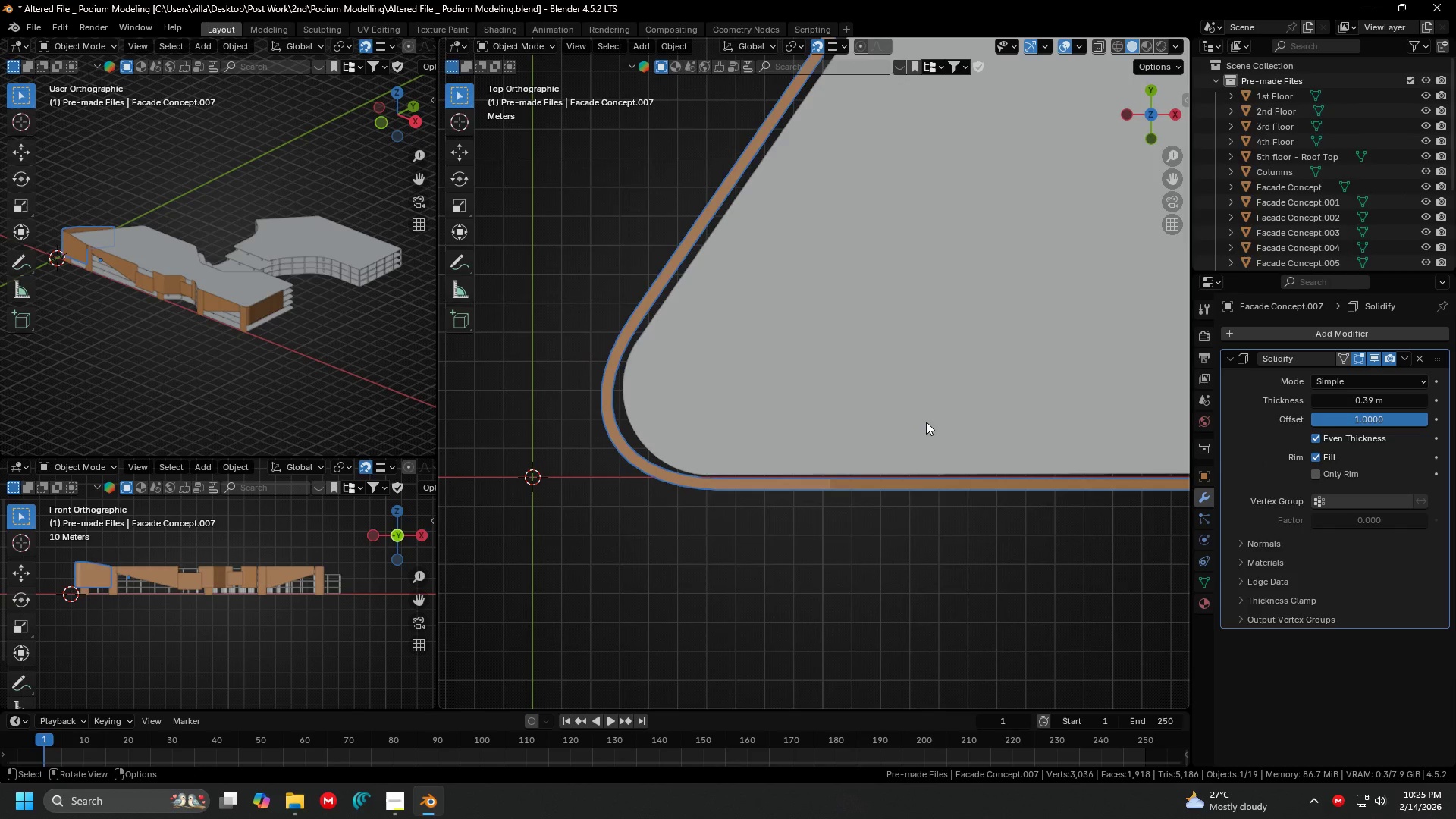 
scroll: coordinate [912, 381], scroll_direction: up, amount: 4.0
 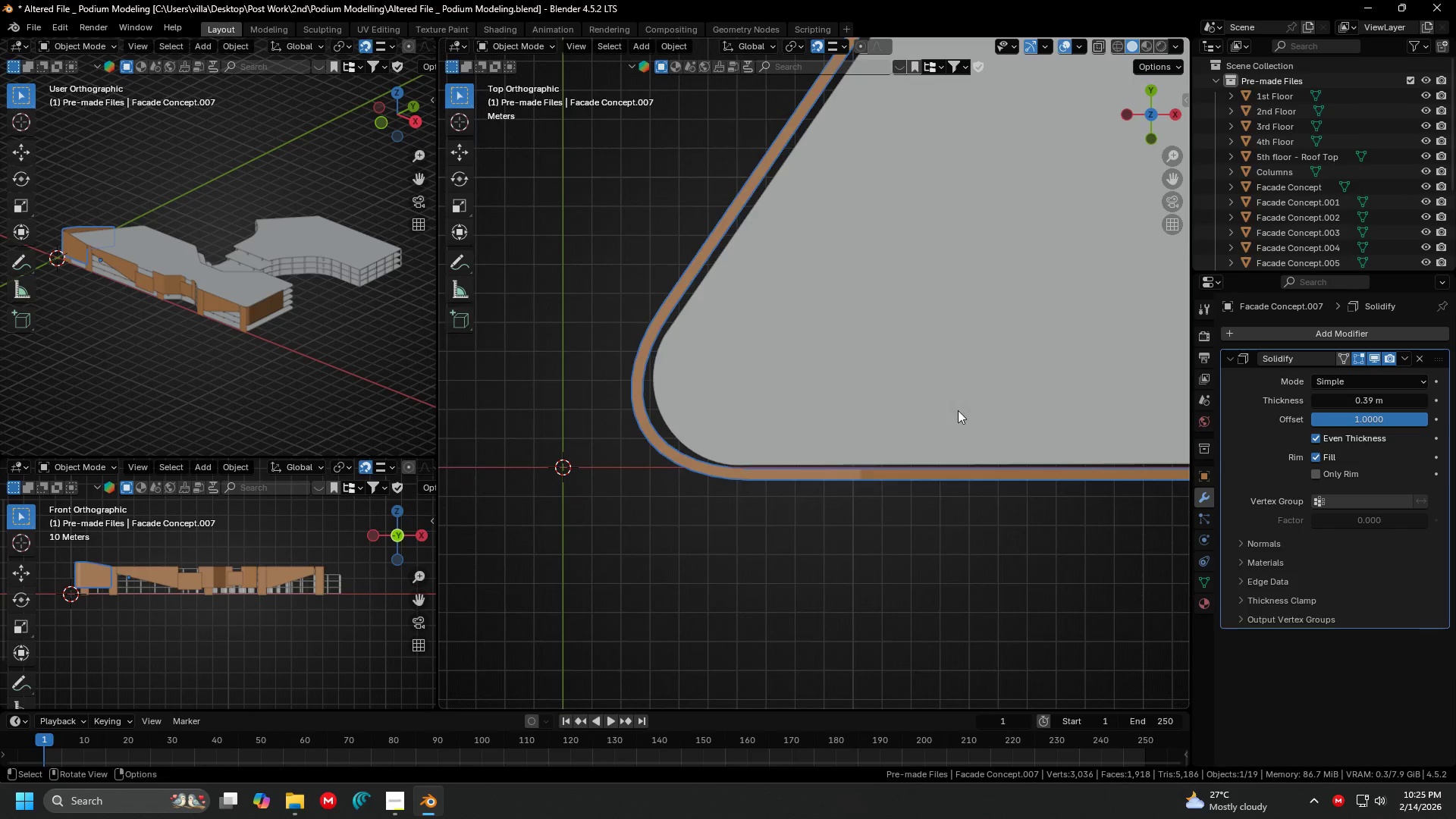 
key(Shift+ShiftLeft)
 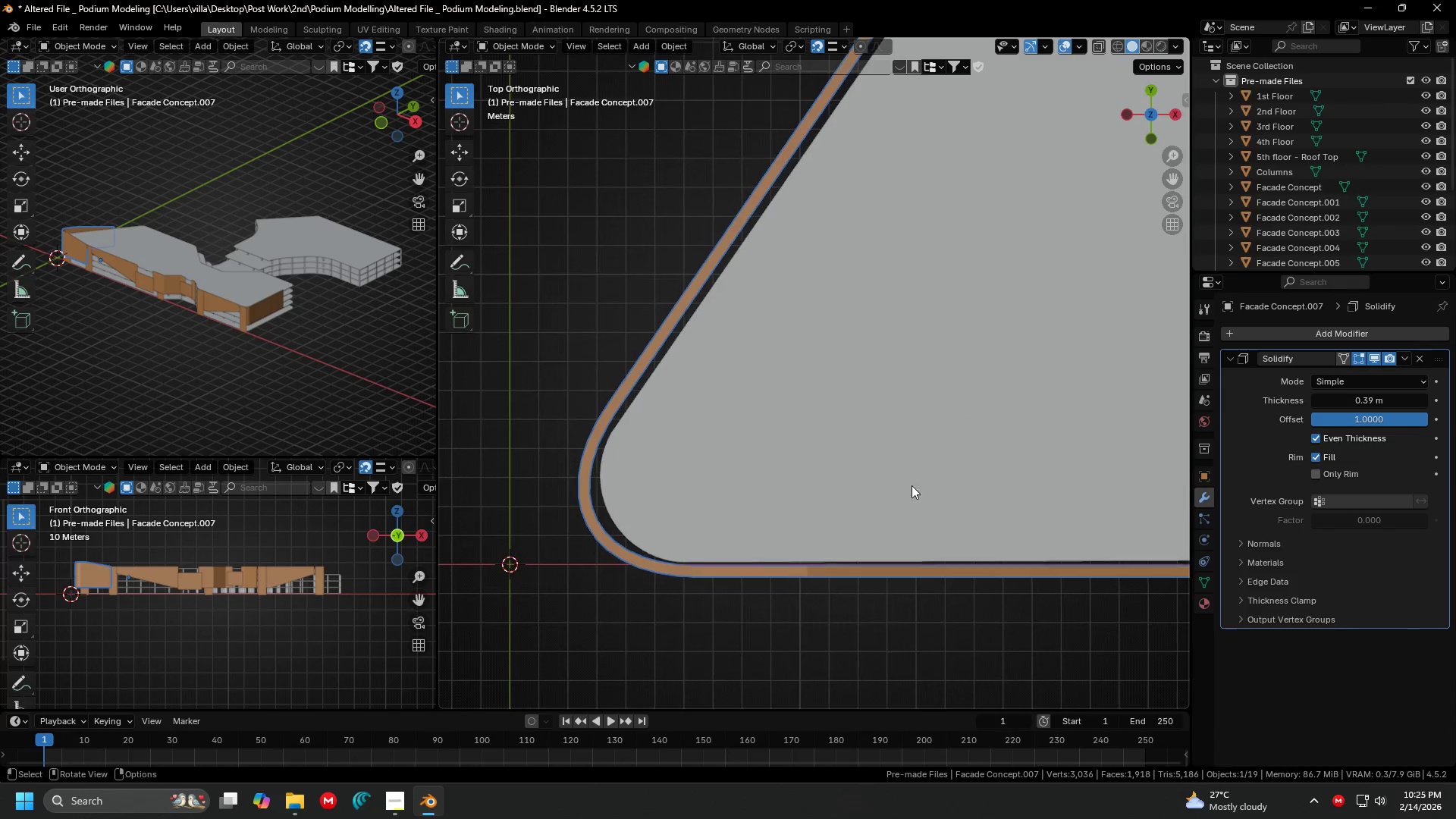 
key(Shift+ShiftLeft)
 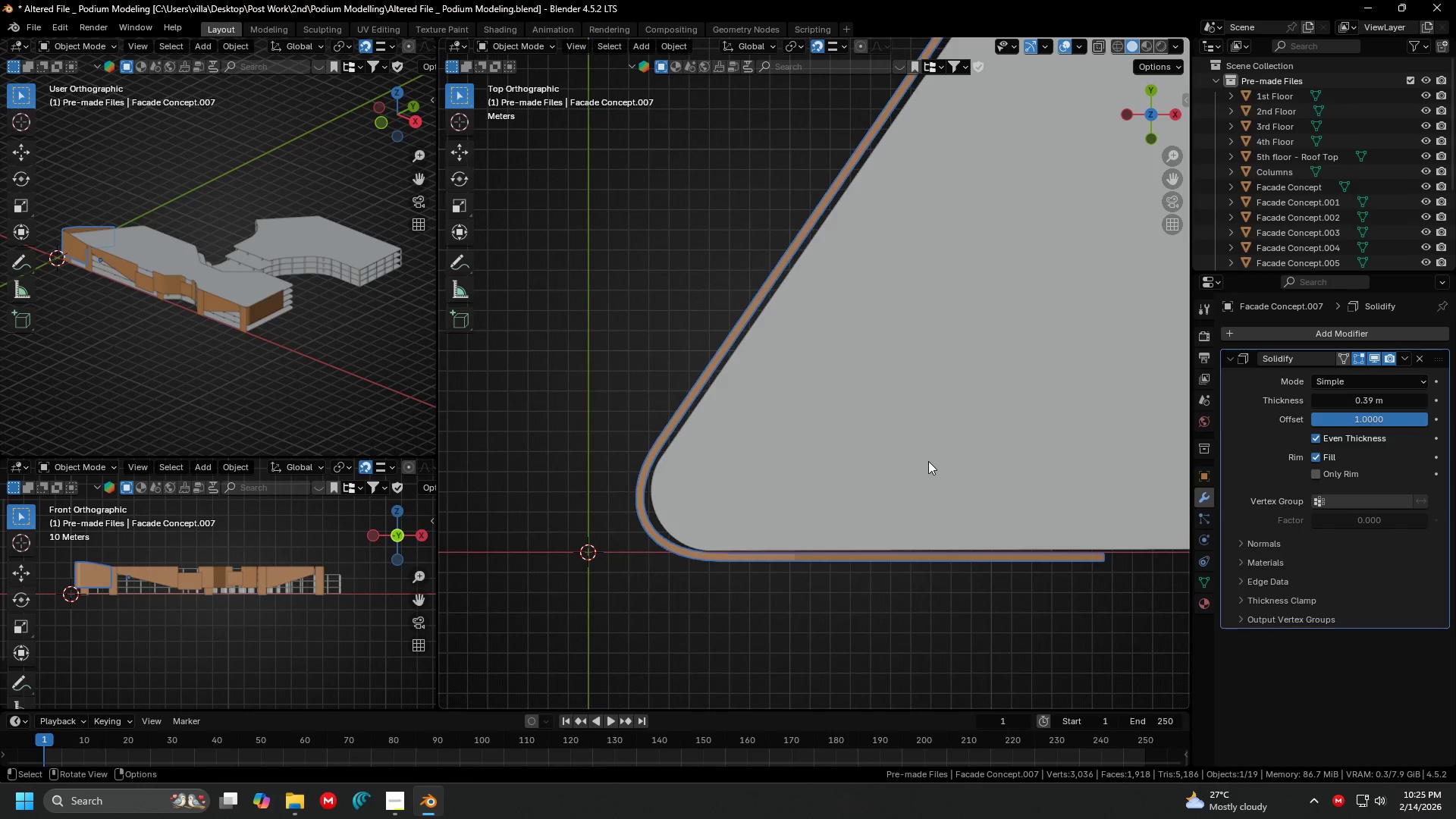 
scroll: coordinate [943, 415], scroll_direction: down, amount: 2.0
 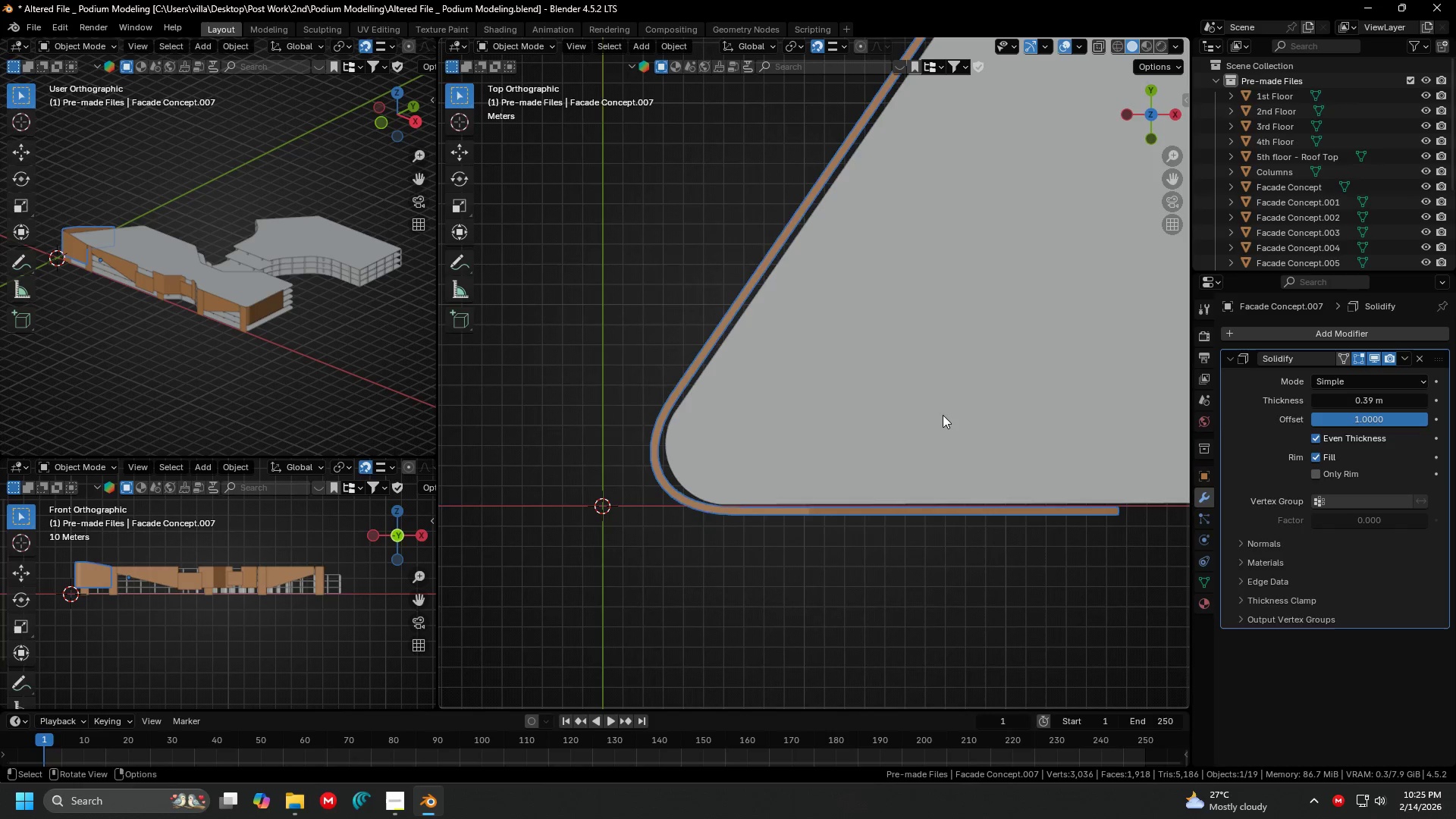 
key(Shift+ShiftLeft)
 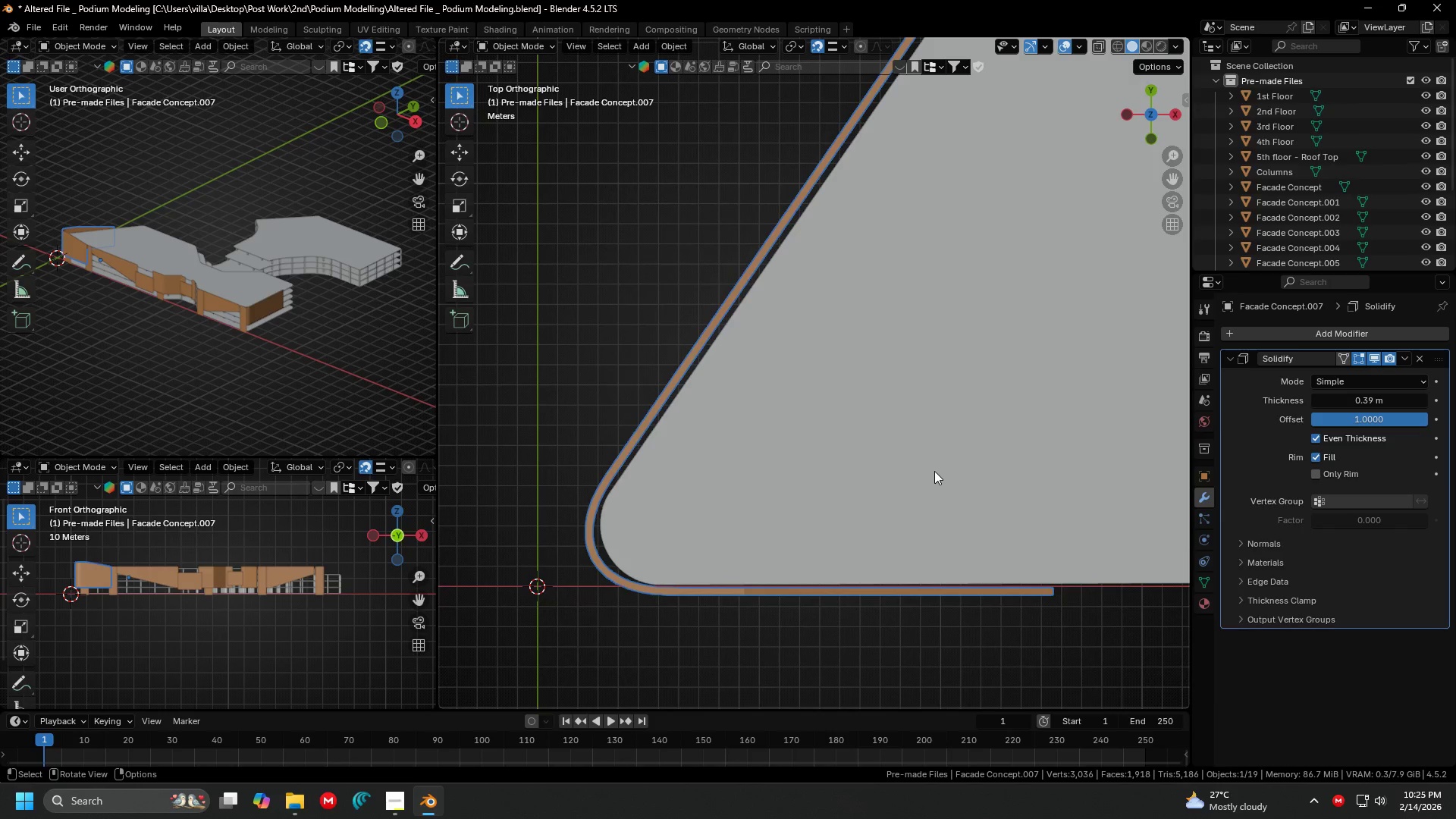 
key(G)
 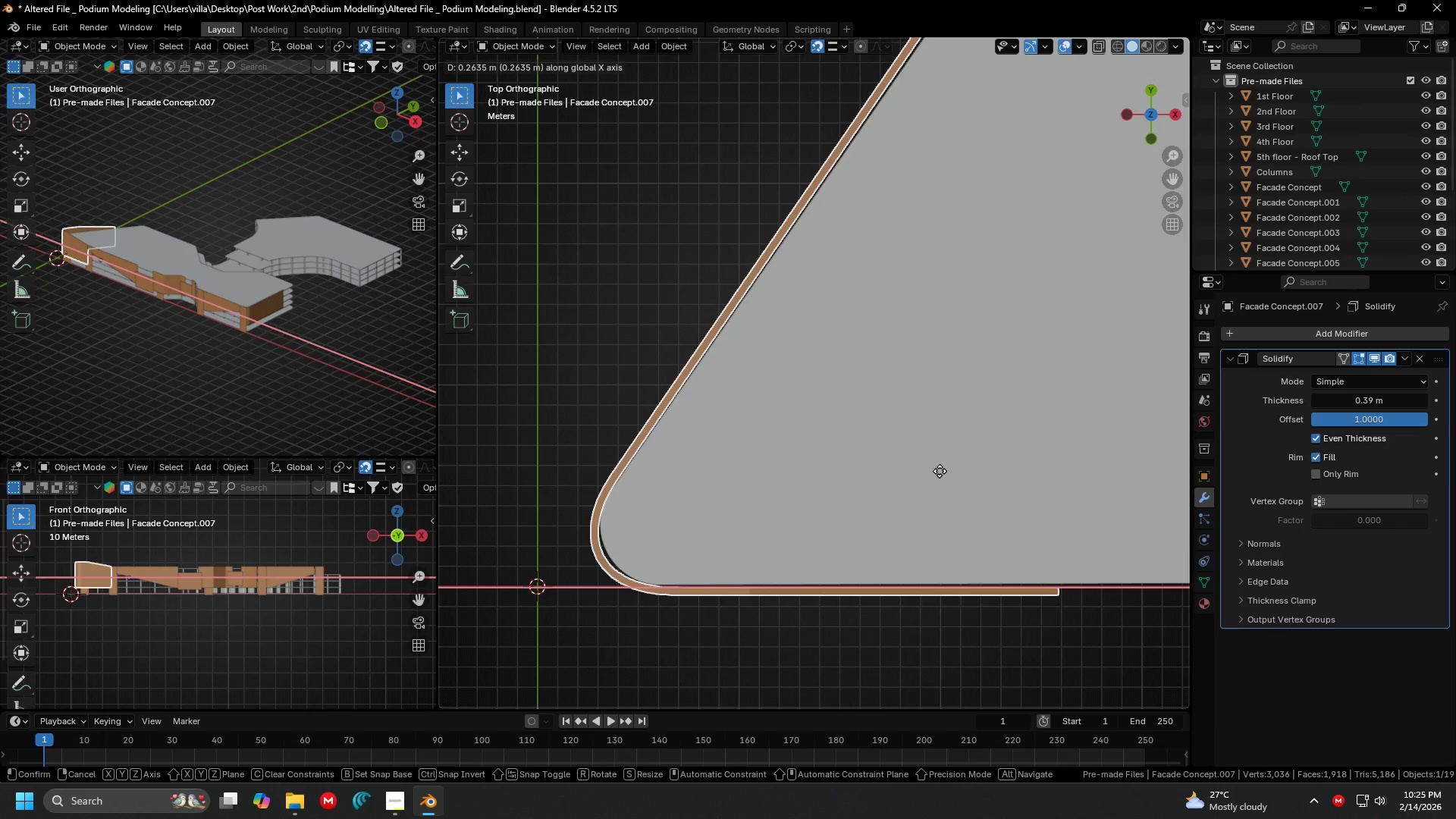 
left_click([937, 471])
 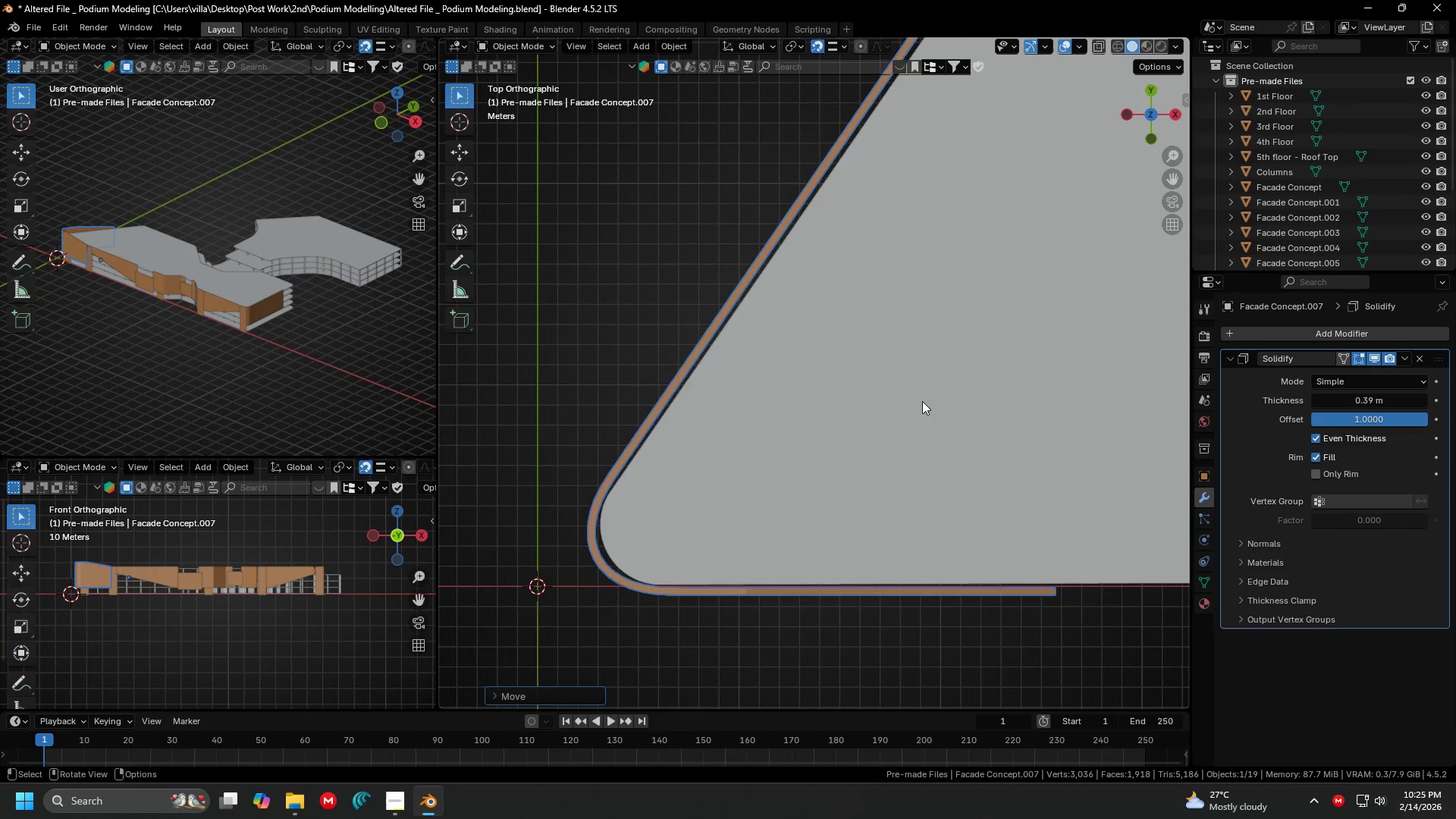 
key(Shift+ShiftLeft)
 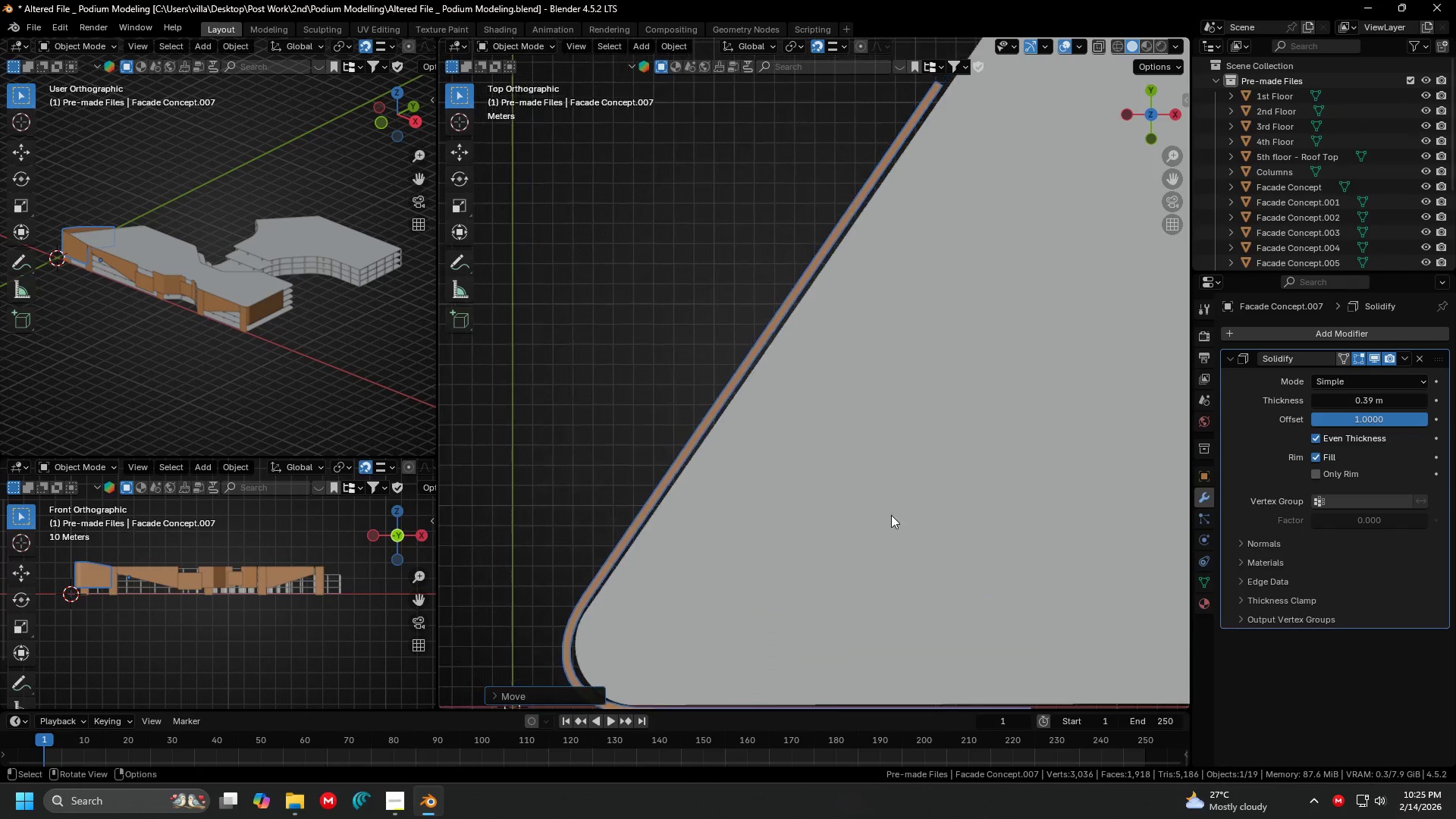 
key(Shift+ShiftLeft)
 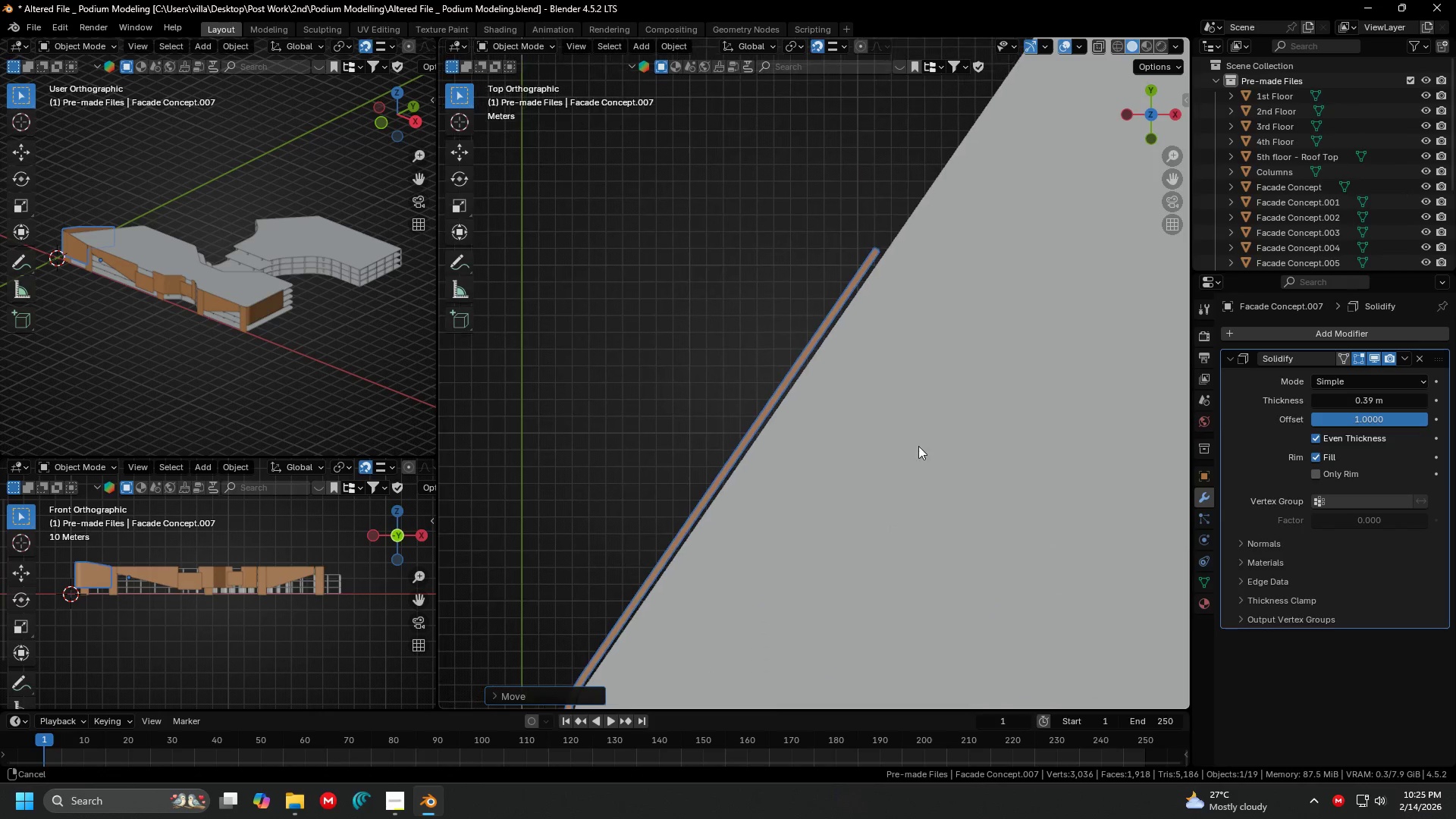 
scroll: coordinate [891, 515], scroll_direction: down, amount: 1.0
 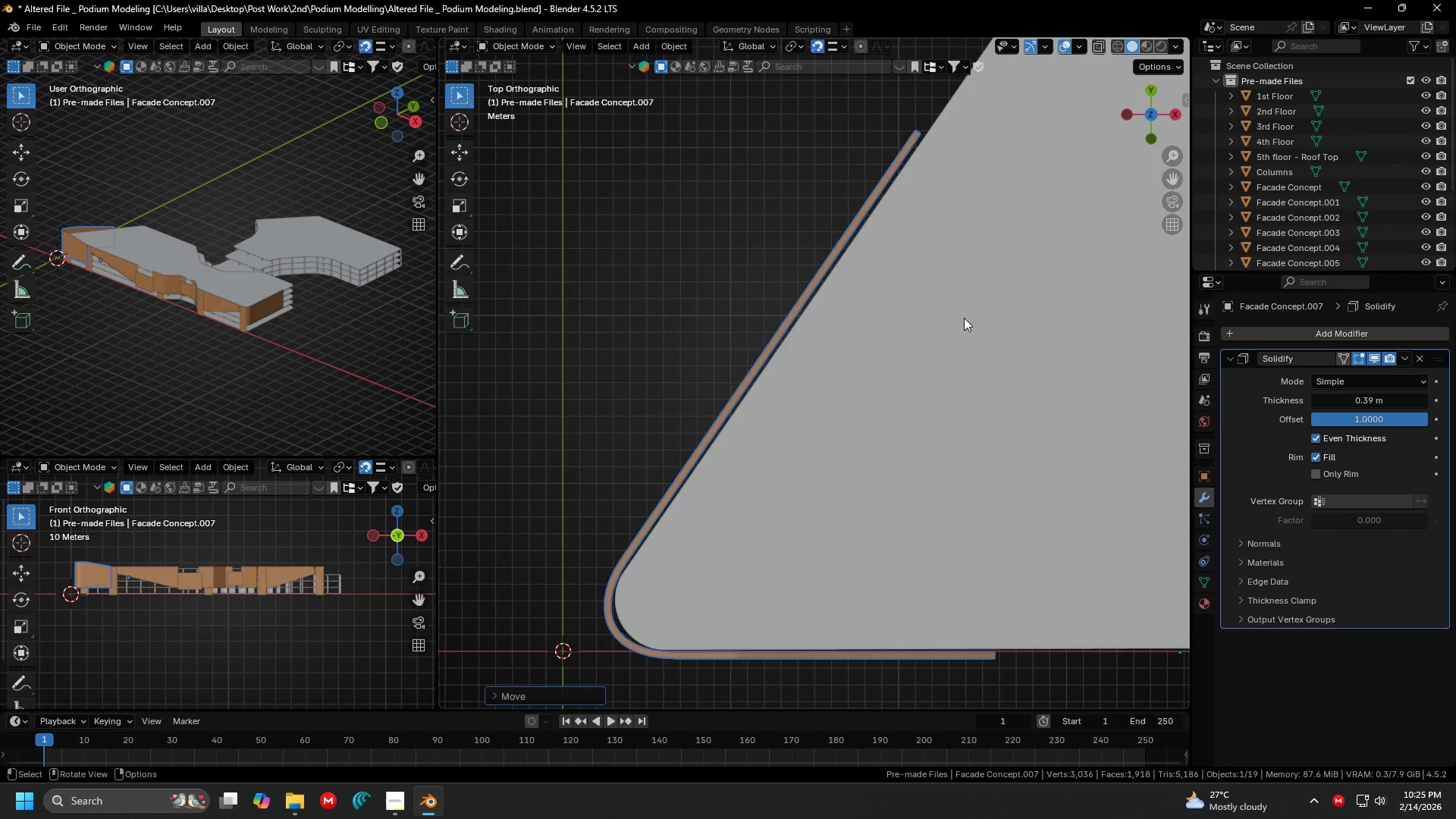 
key(Tab)
 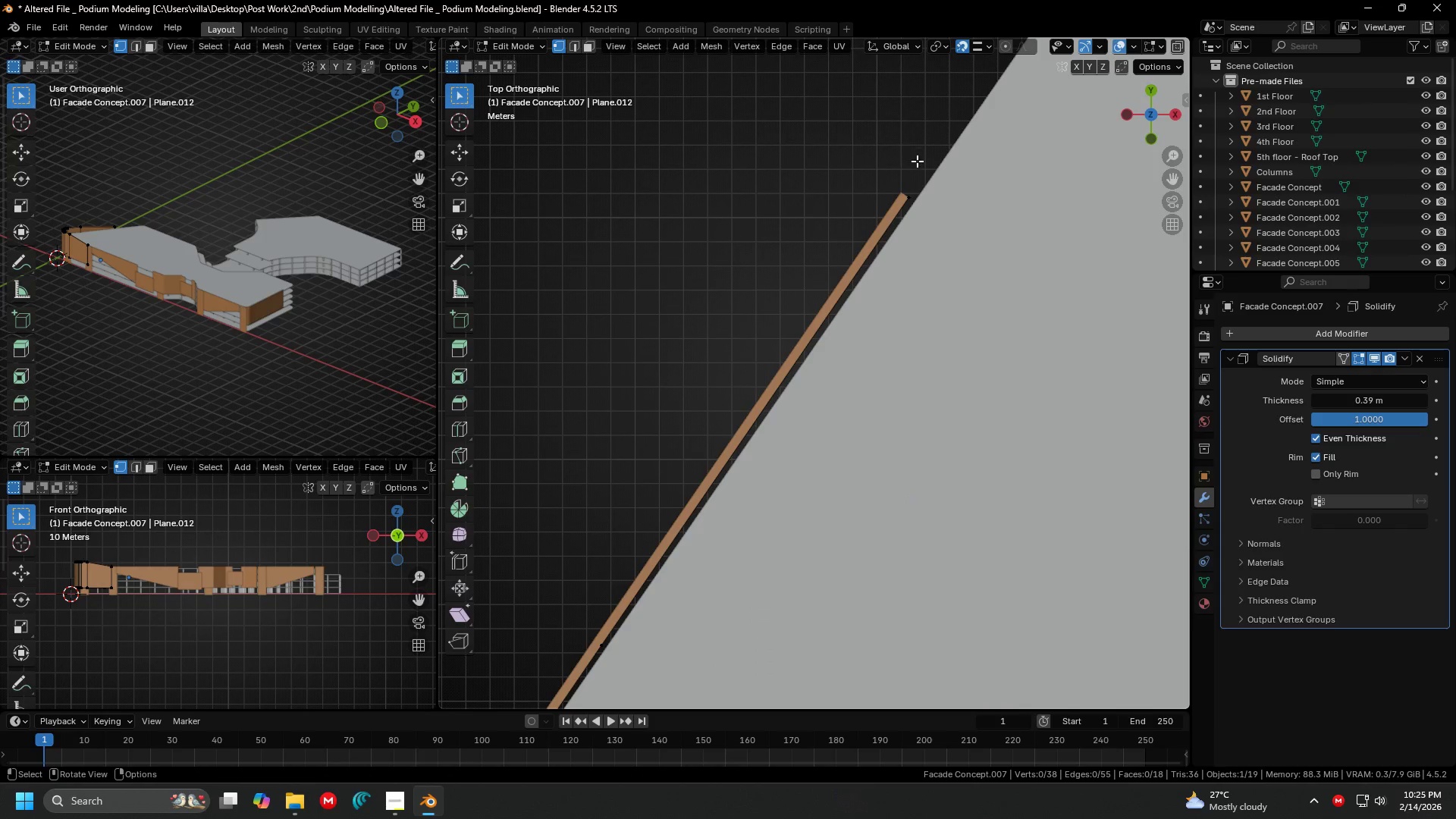 
scroll: coordinate [893, 297], scroll_direction: up, amount: 2.0
 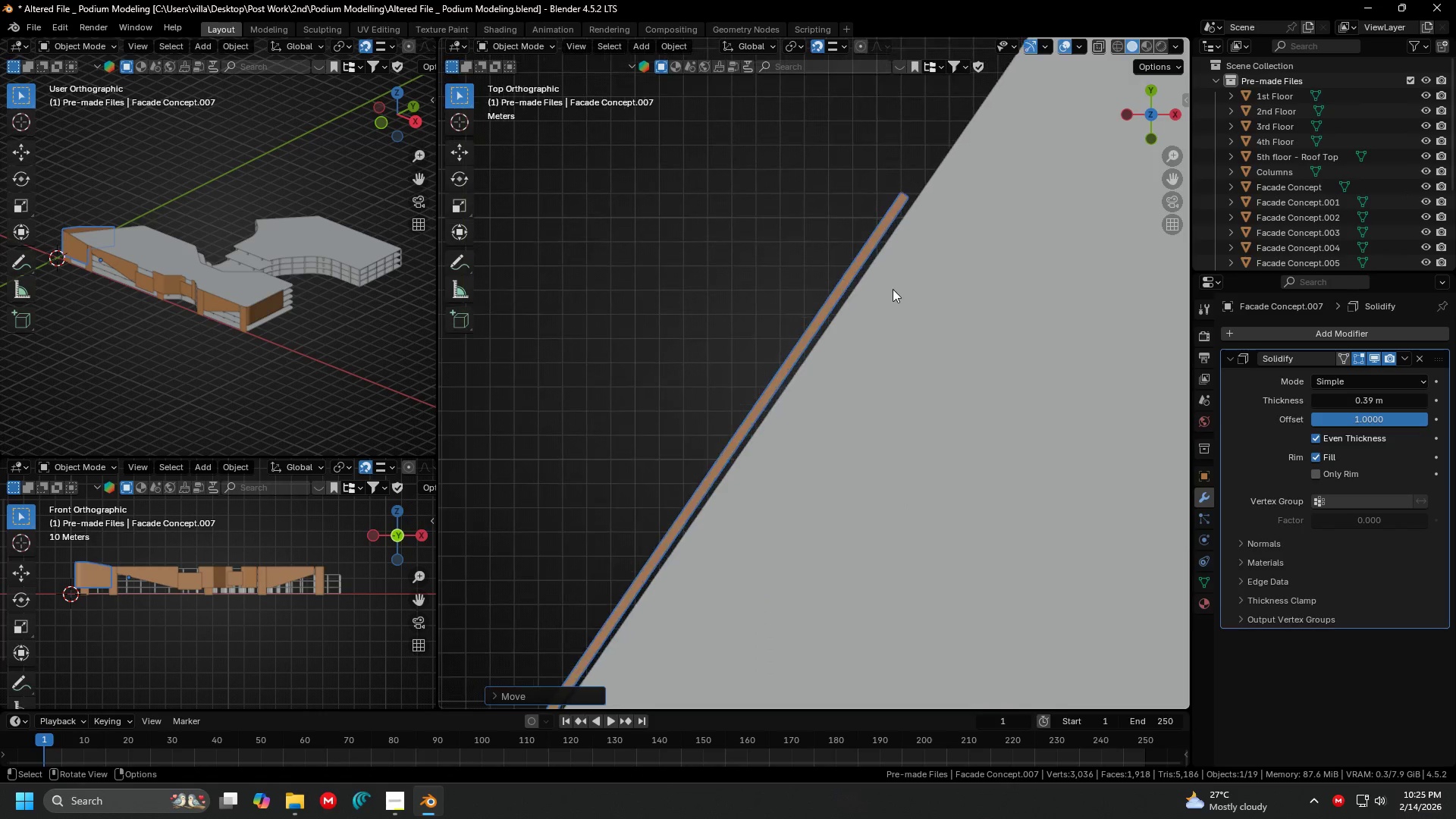 
left_click_drag(start_coordinate=[870, 168], to_coordinate=[1003, 272])
 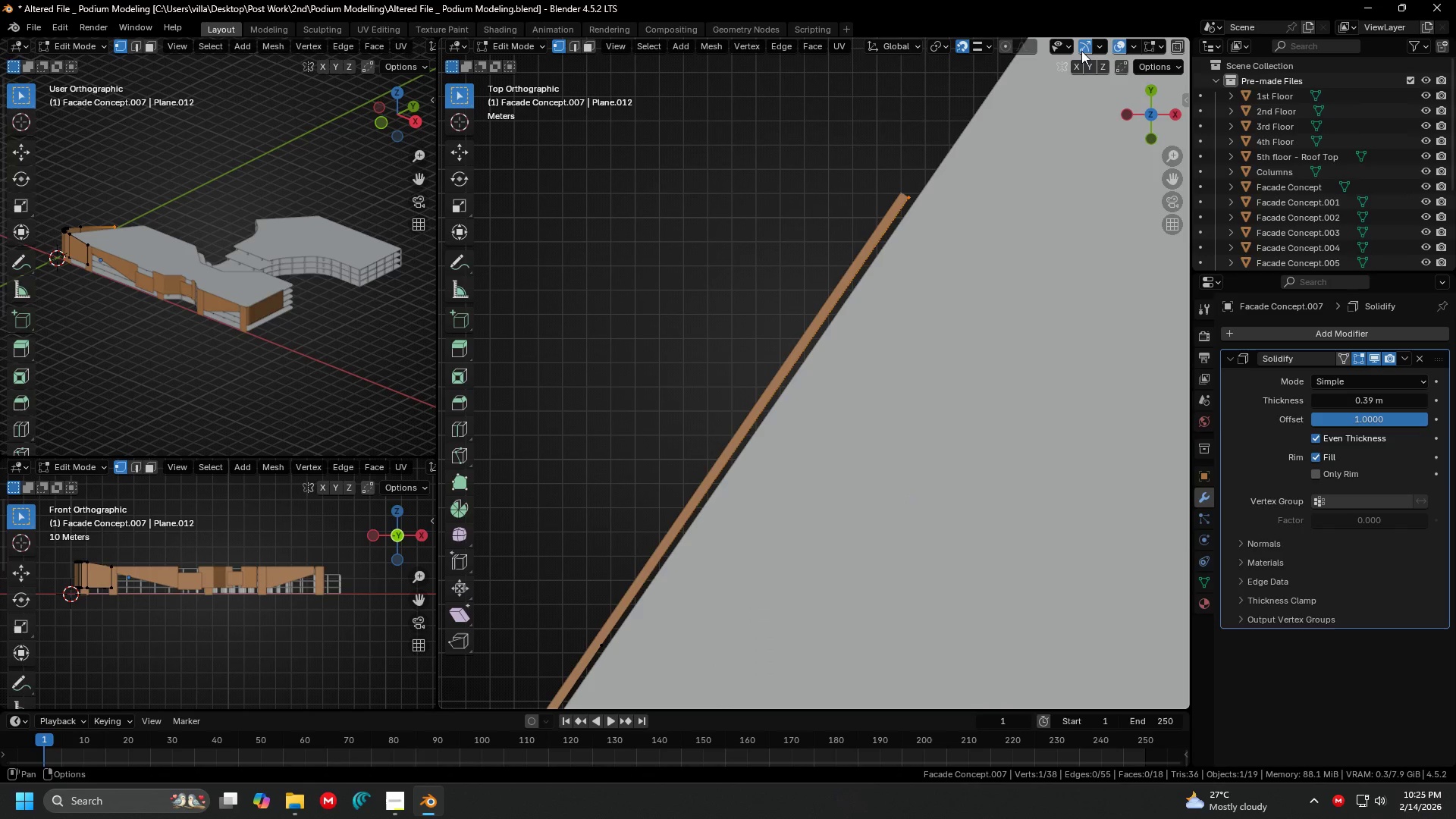 
left_click([1173, 46])
 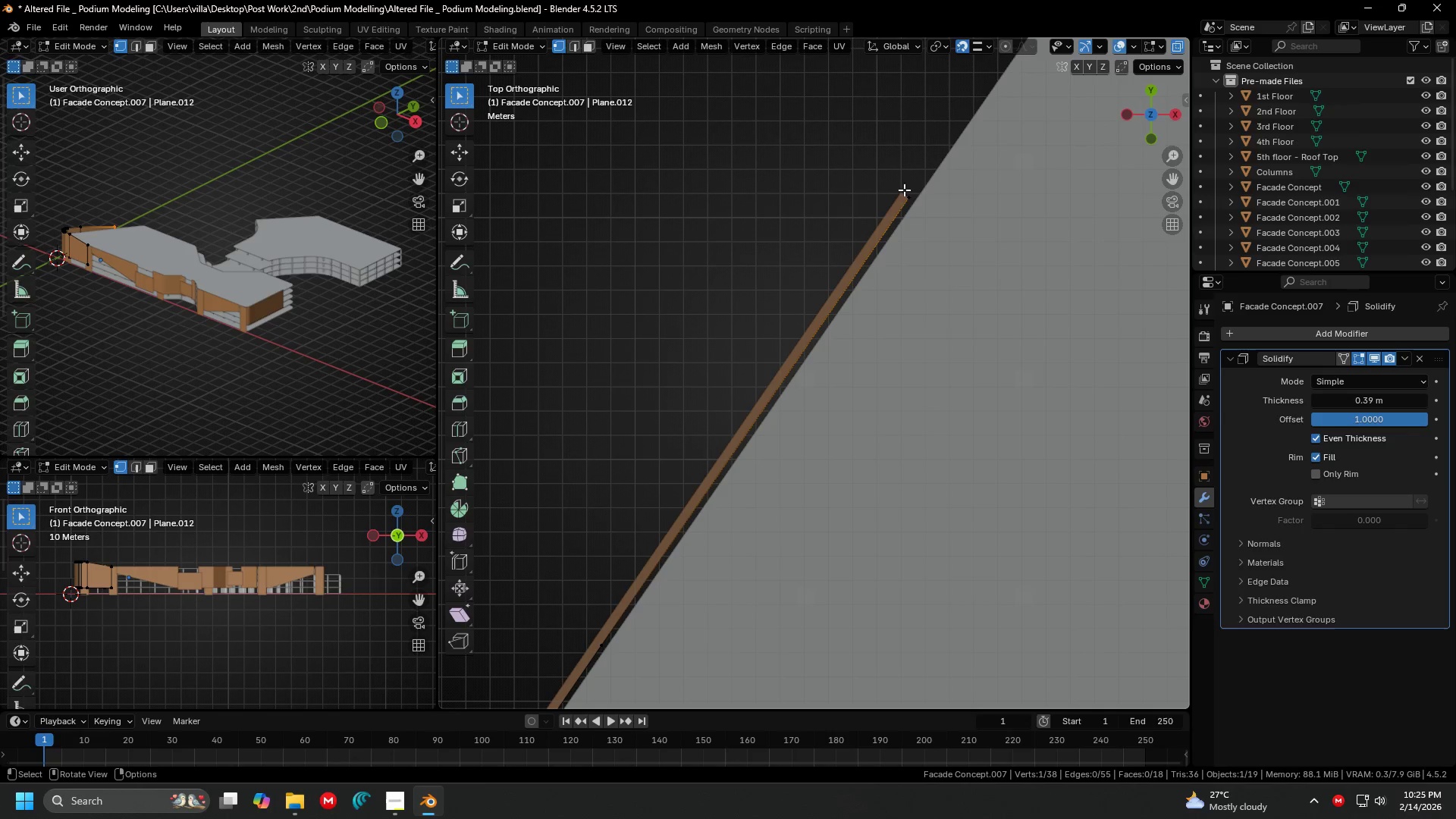 
left_click_drag(start_coordinate=[843, 171], to_coordinate=[960, 270])
 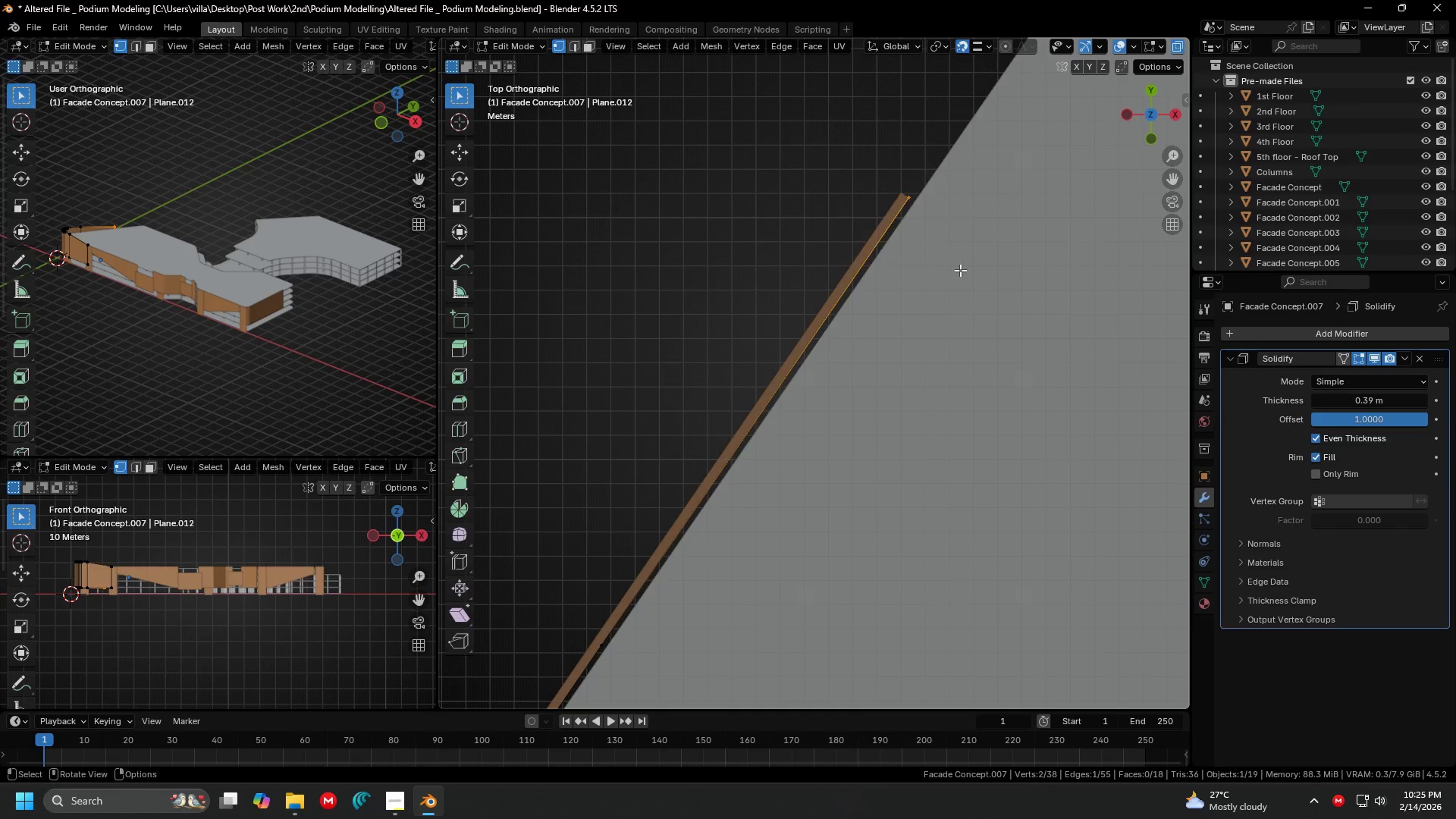 
key(G)
 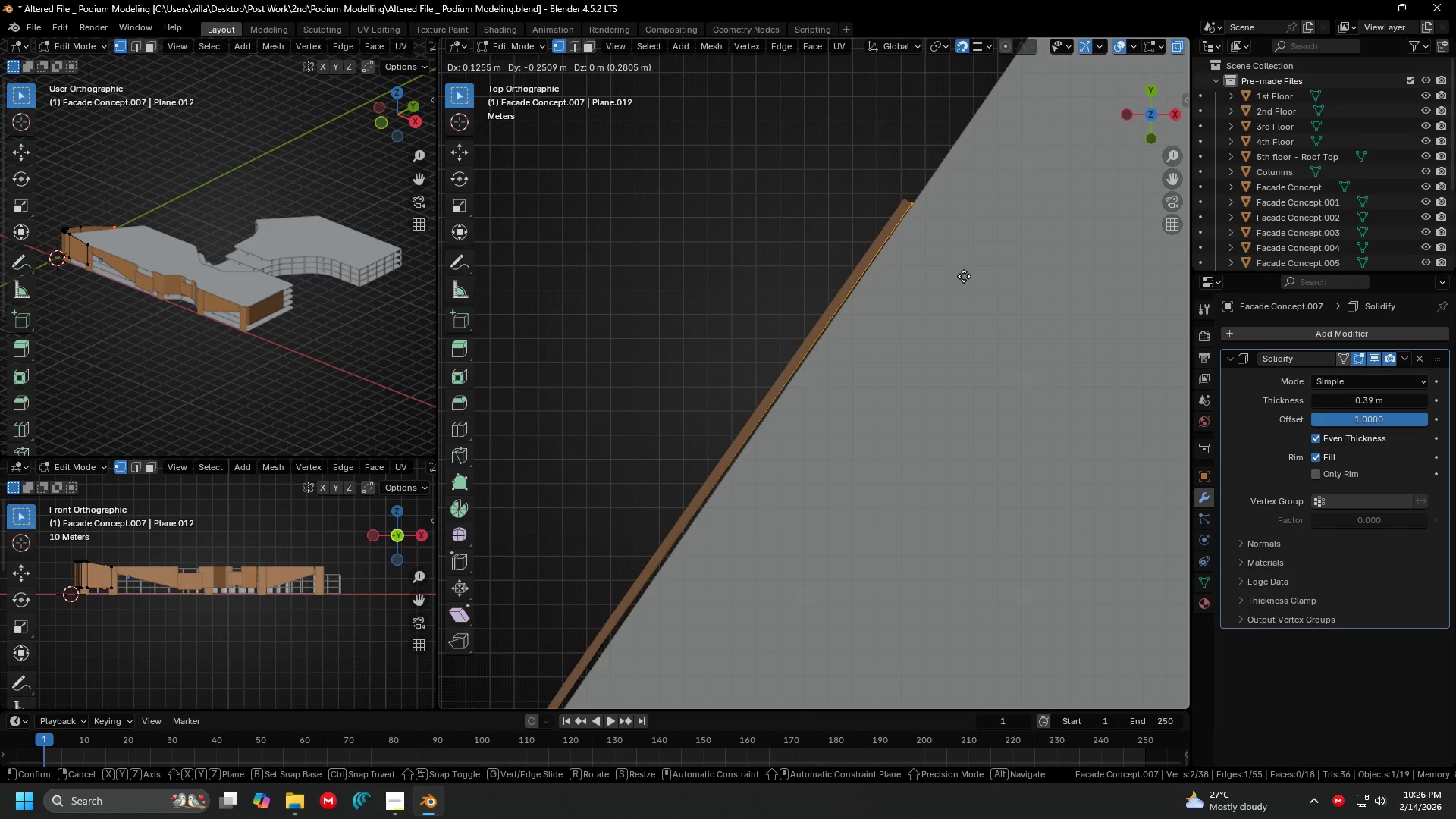 
left_click([965, 276])
 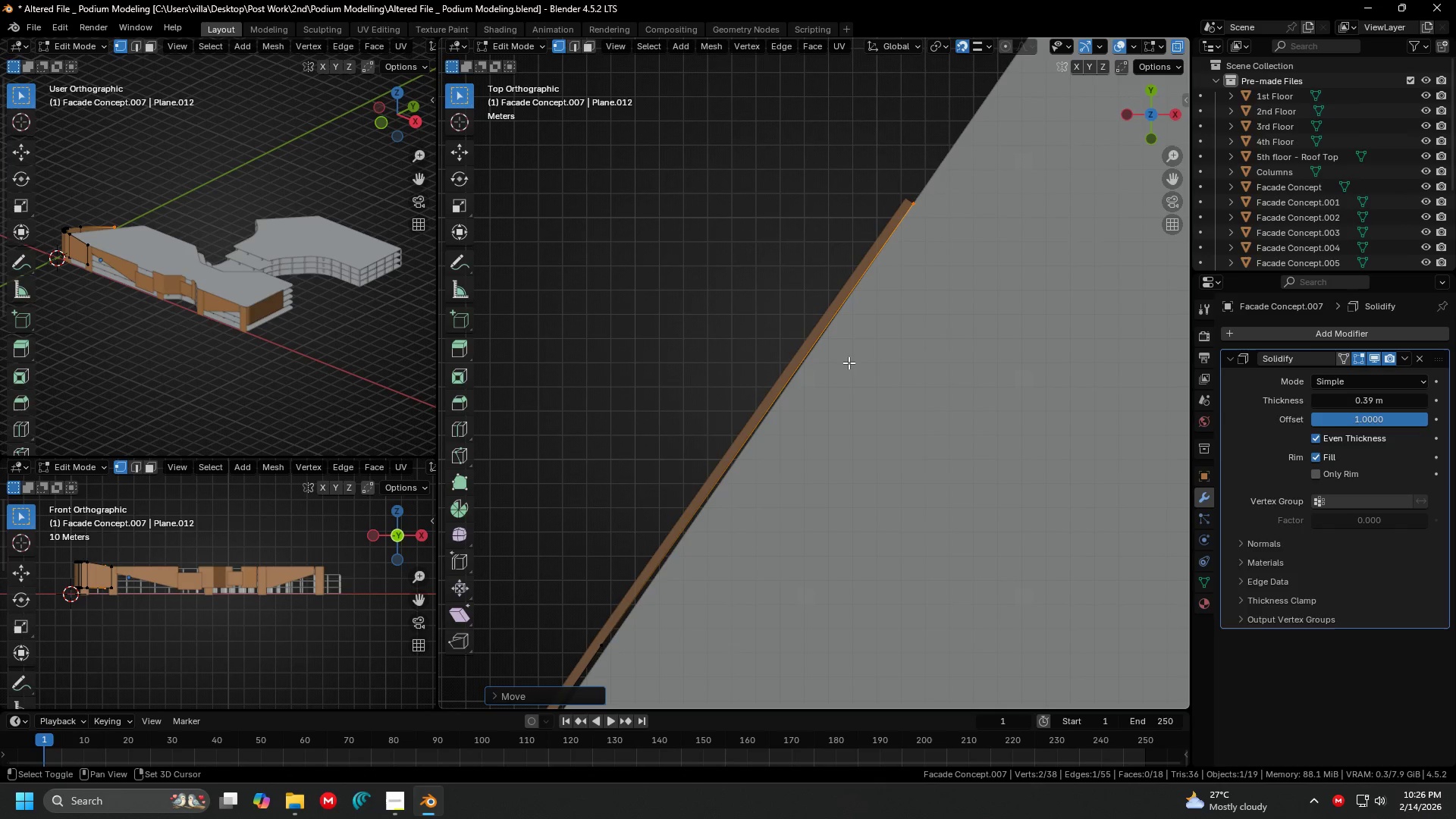 
hold_key(key=ShiftLeft, duration=0.31)
 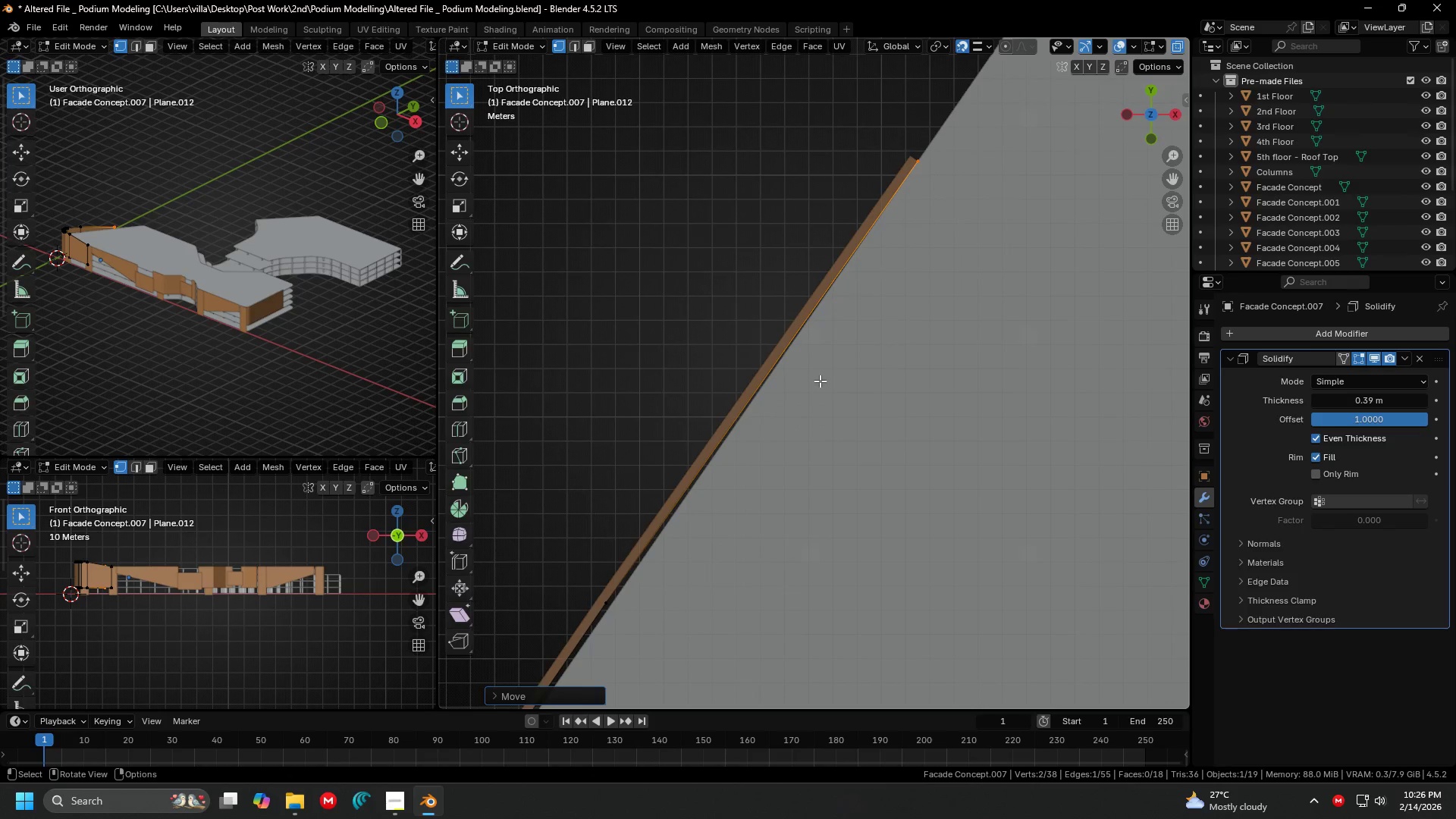 
key(Shift+ShiftLeft)
 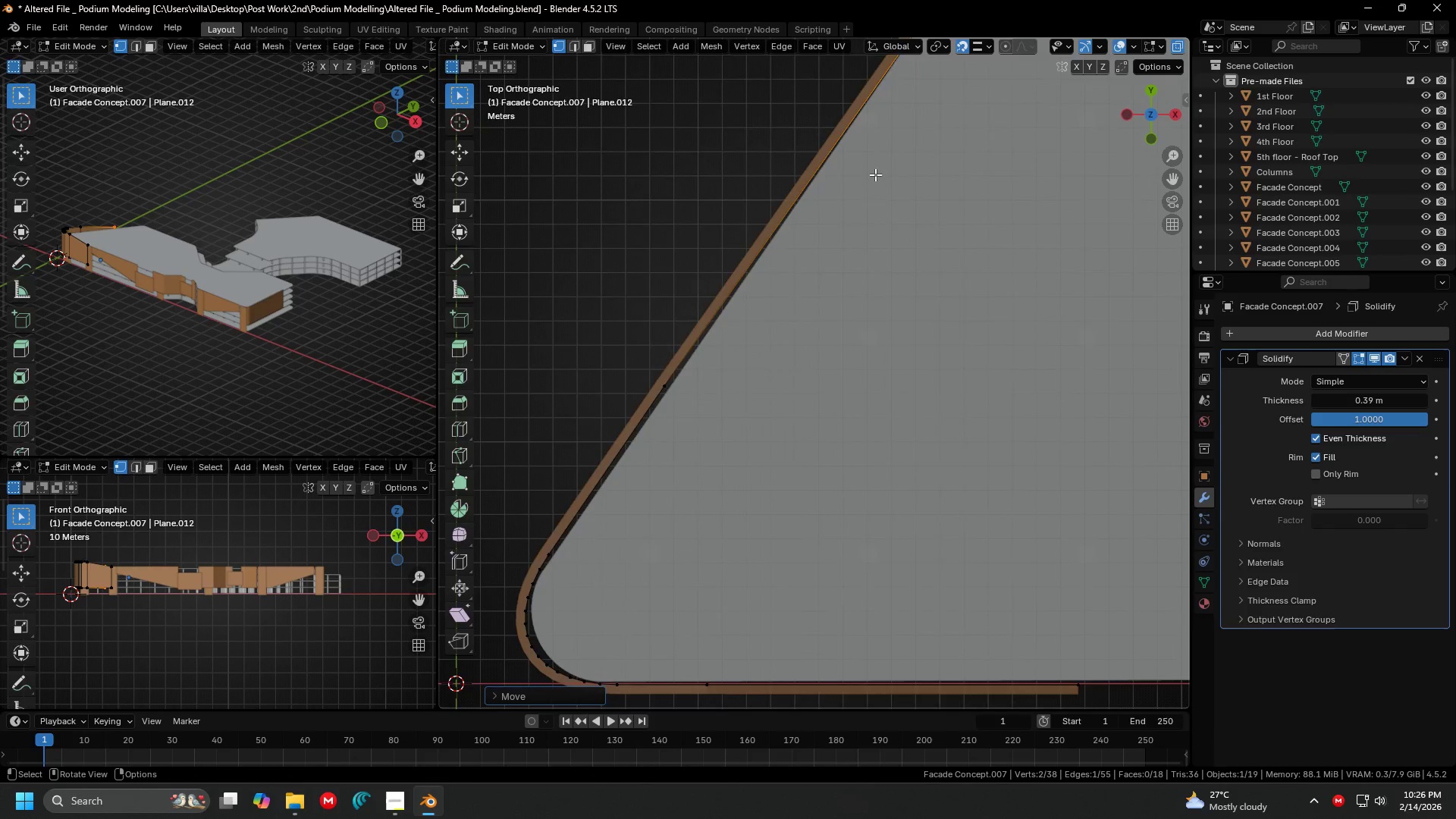 
scroll: coordinate [867, 212], scroll_direction: down, amount: 1.0
 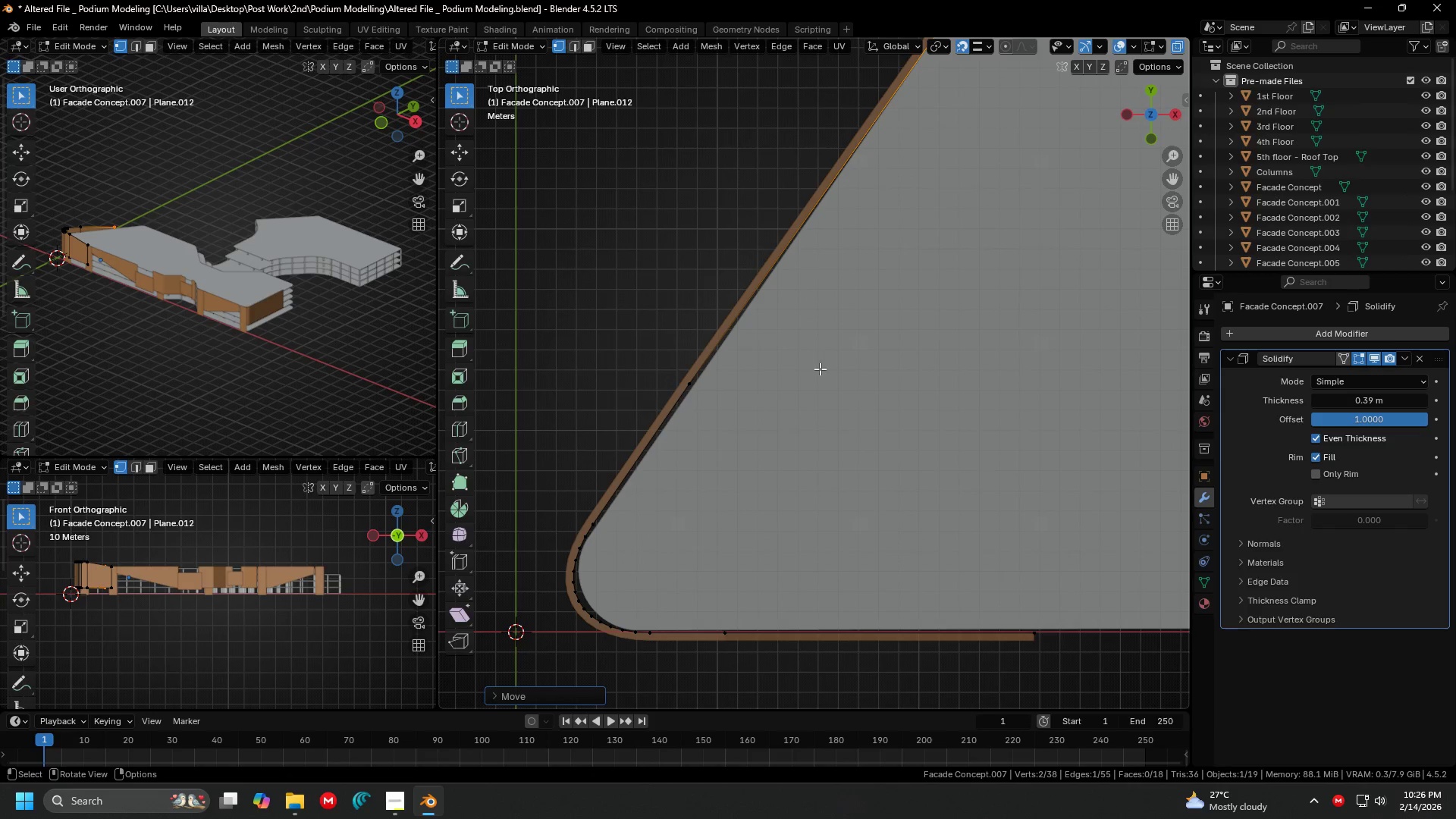 
type(ag)
 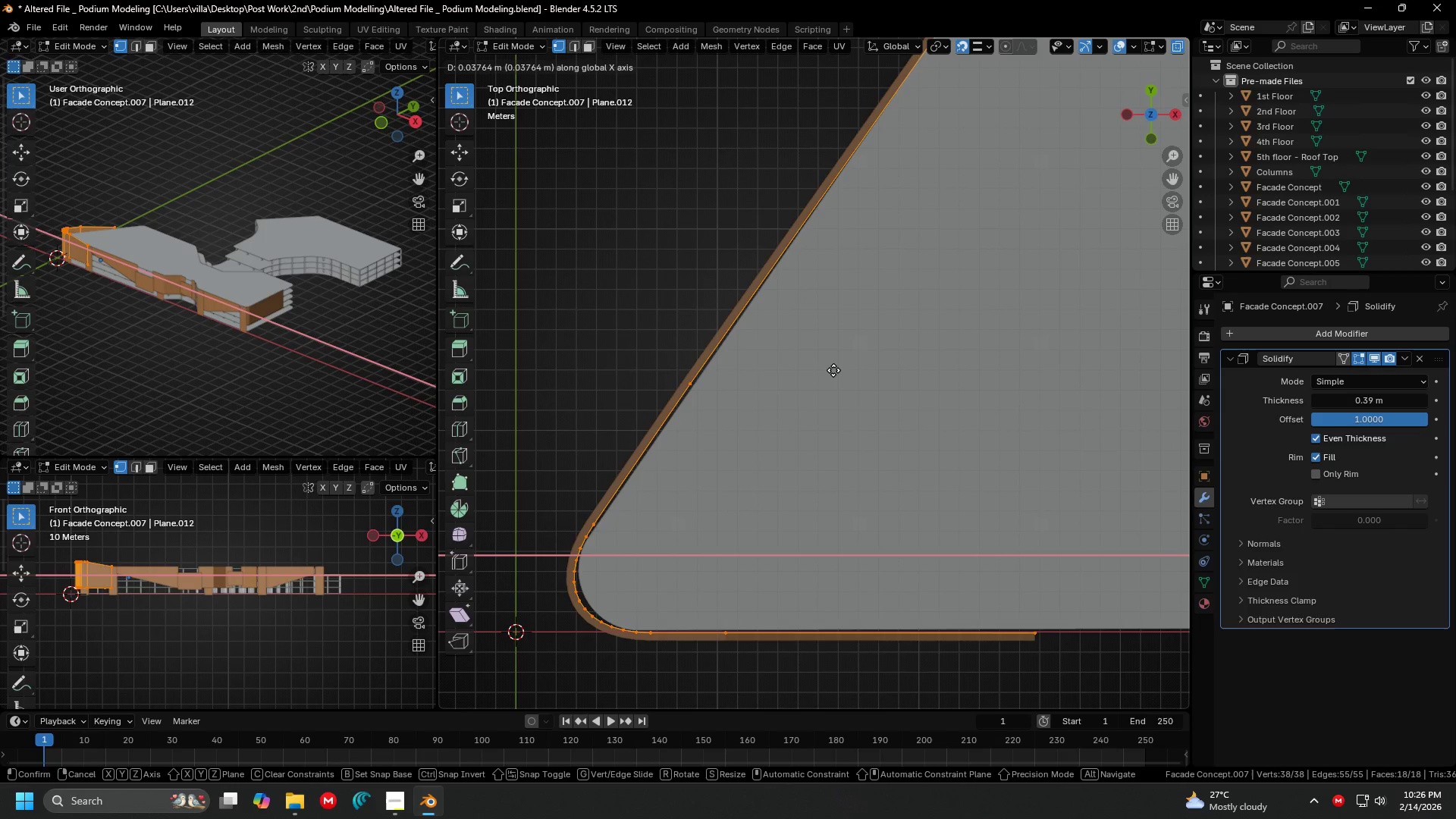 
left_click([836, 369])
 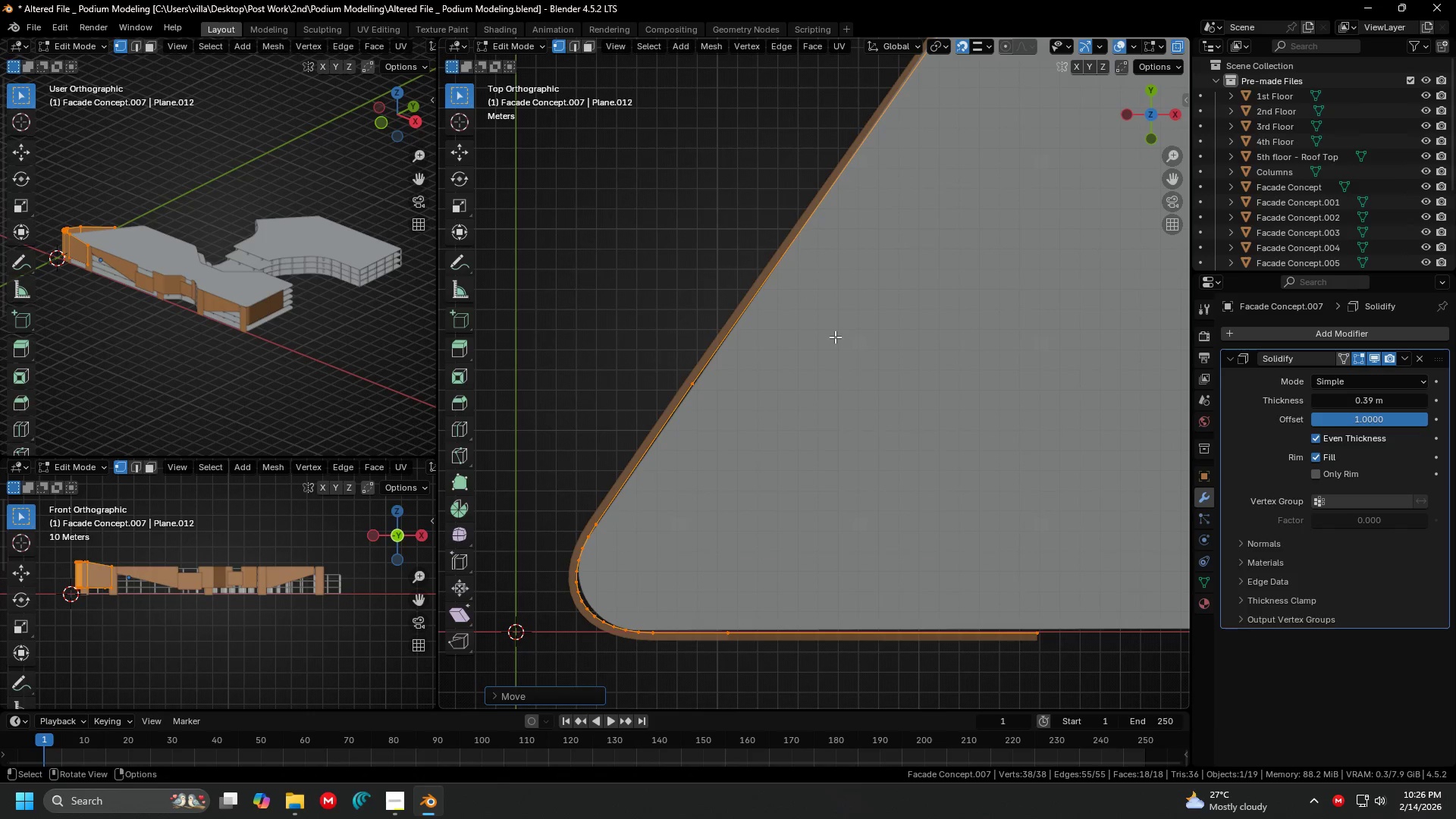 
hold_key(key=ShiftLeft, duration=0.31)
 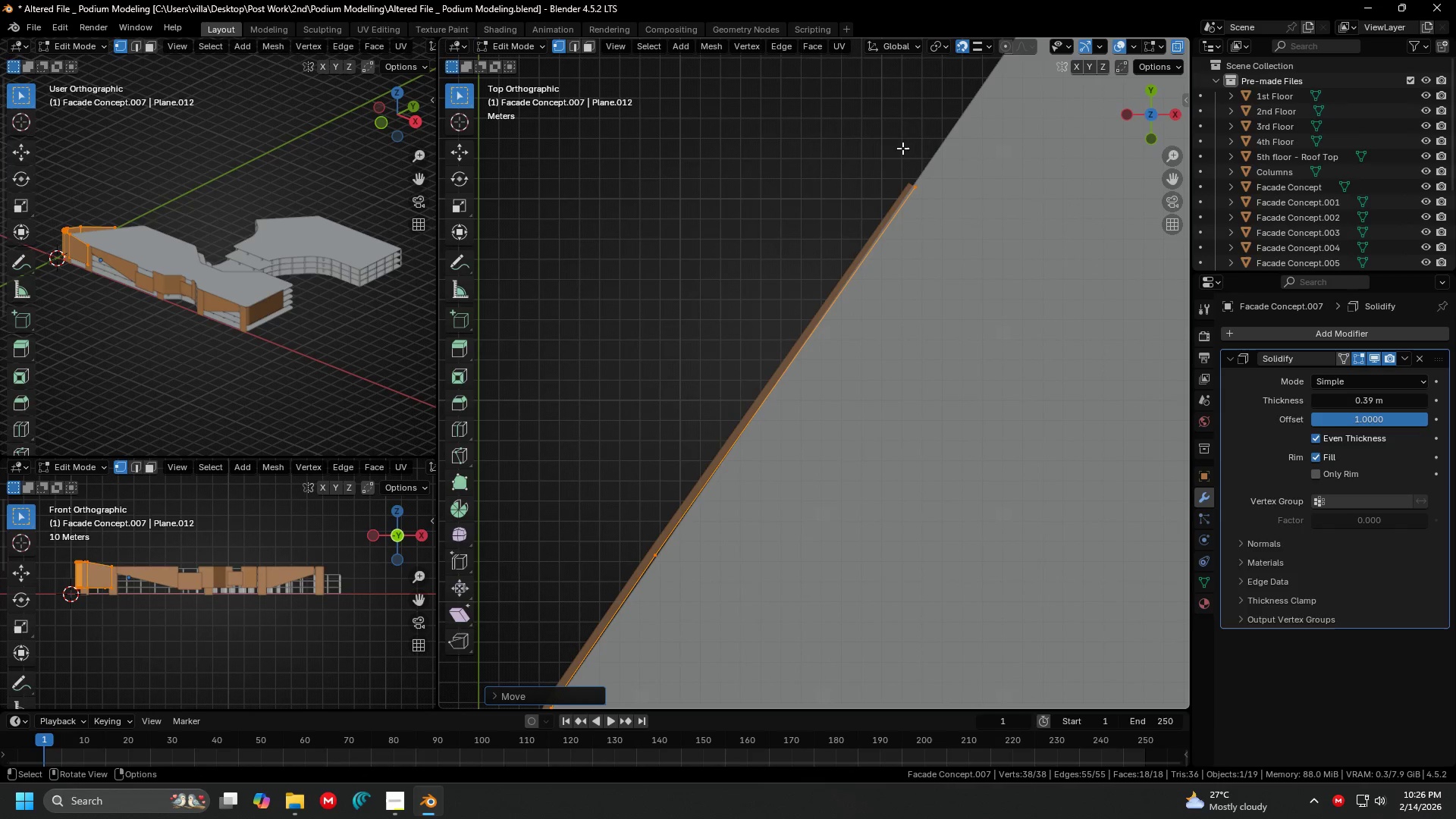 
left_click_drag(start_coordinate=[886, 154], to_coordinate=[949, 223])
 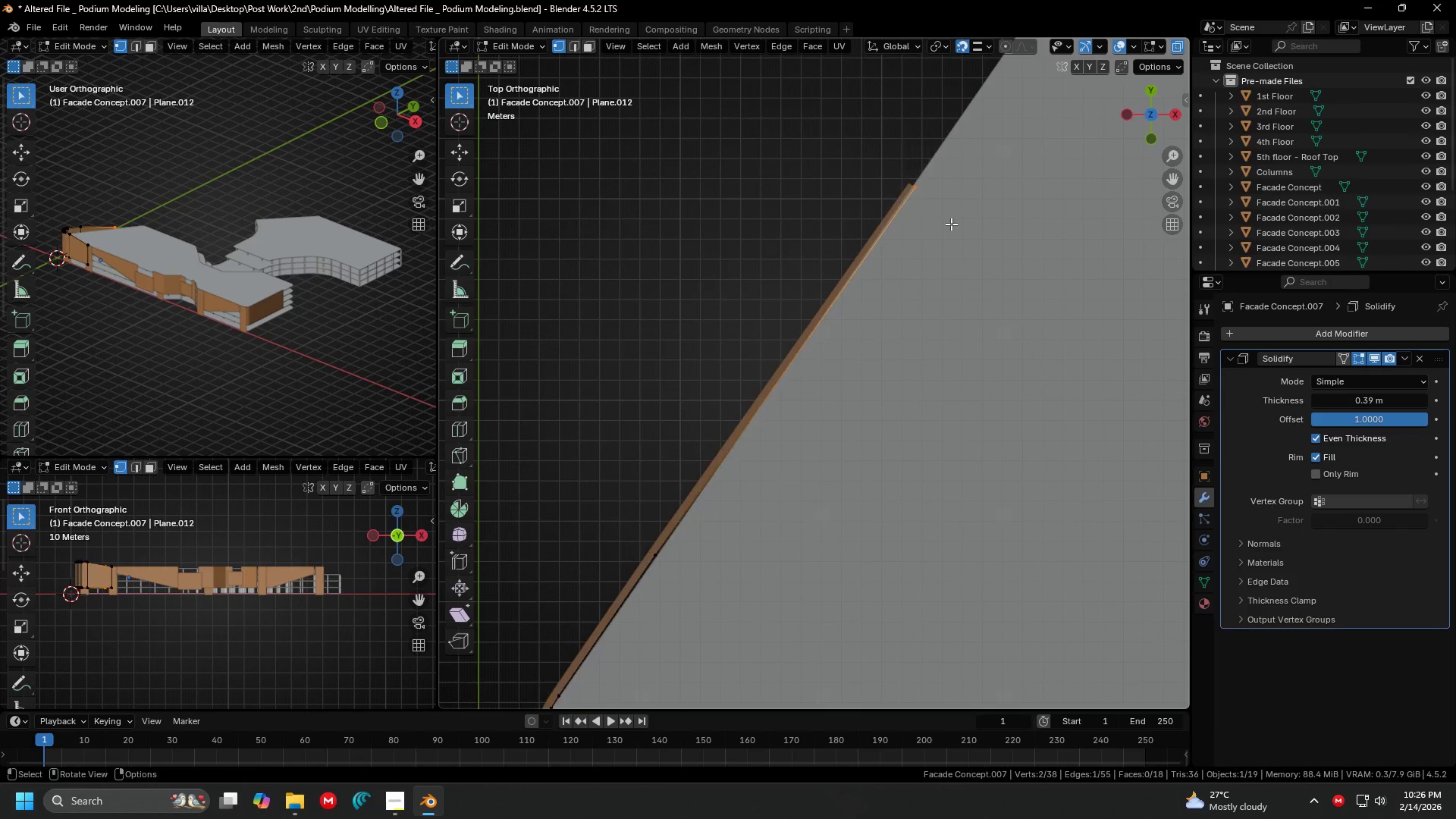 
key(G)
 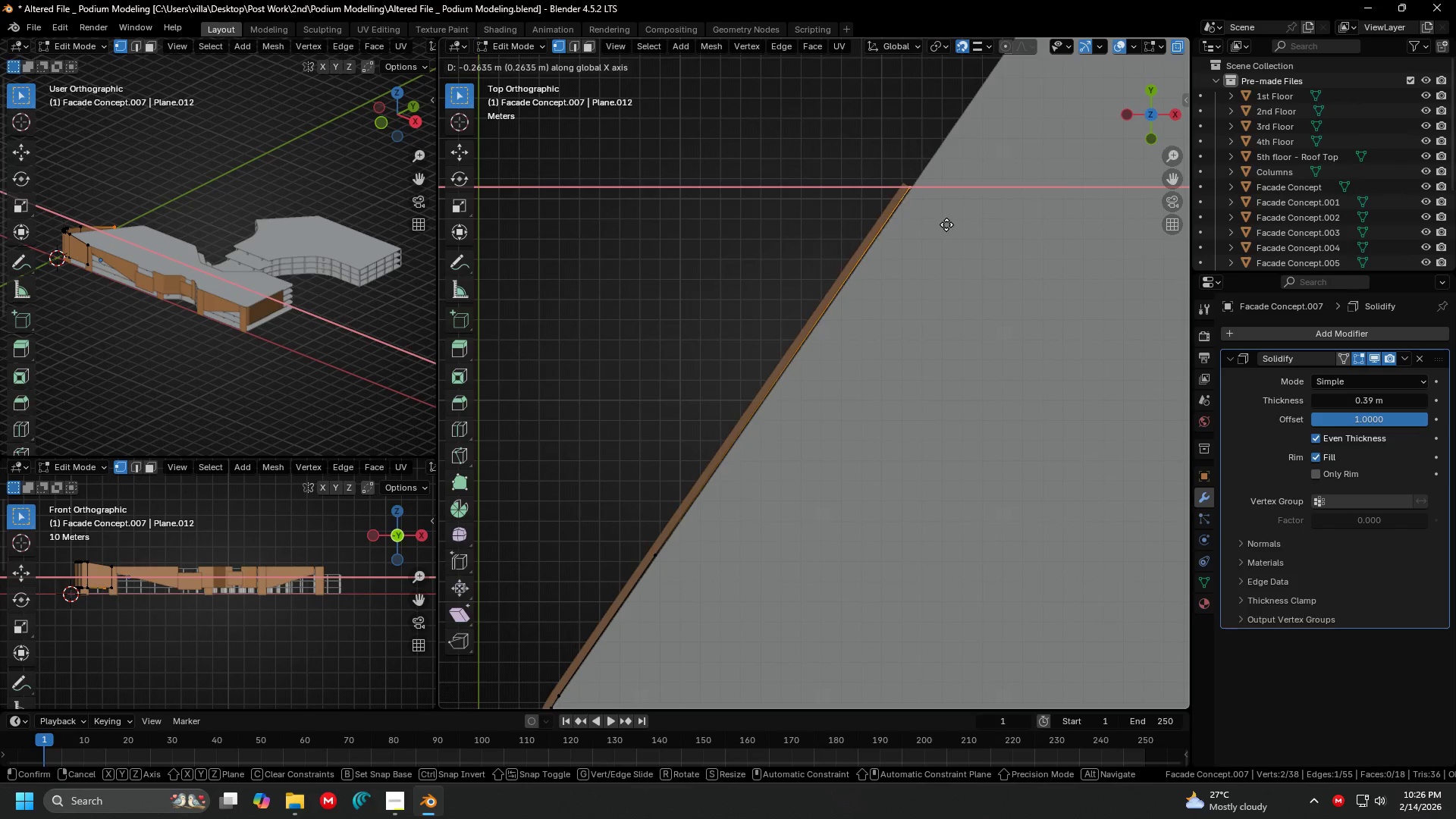 
left_click([946, 224])
 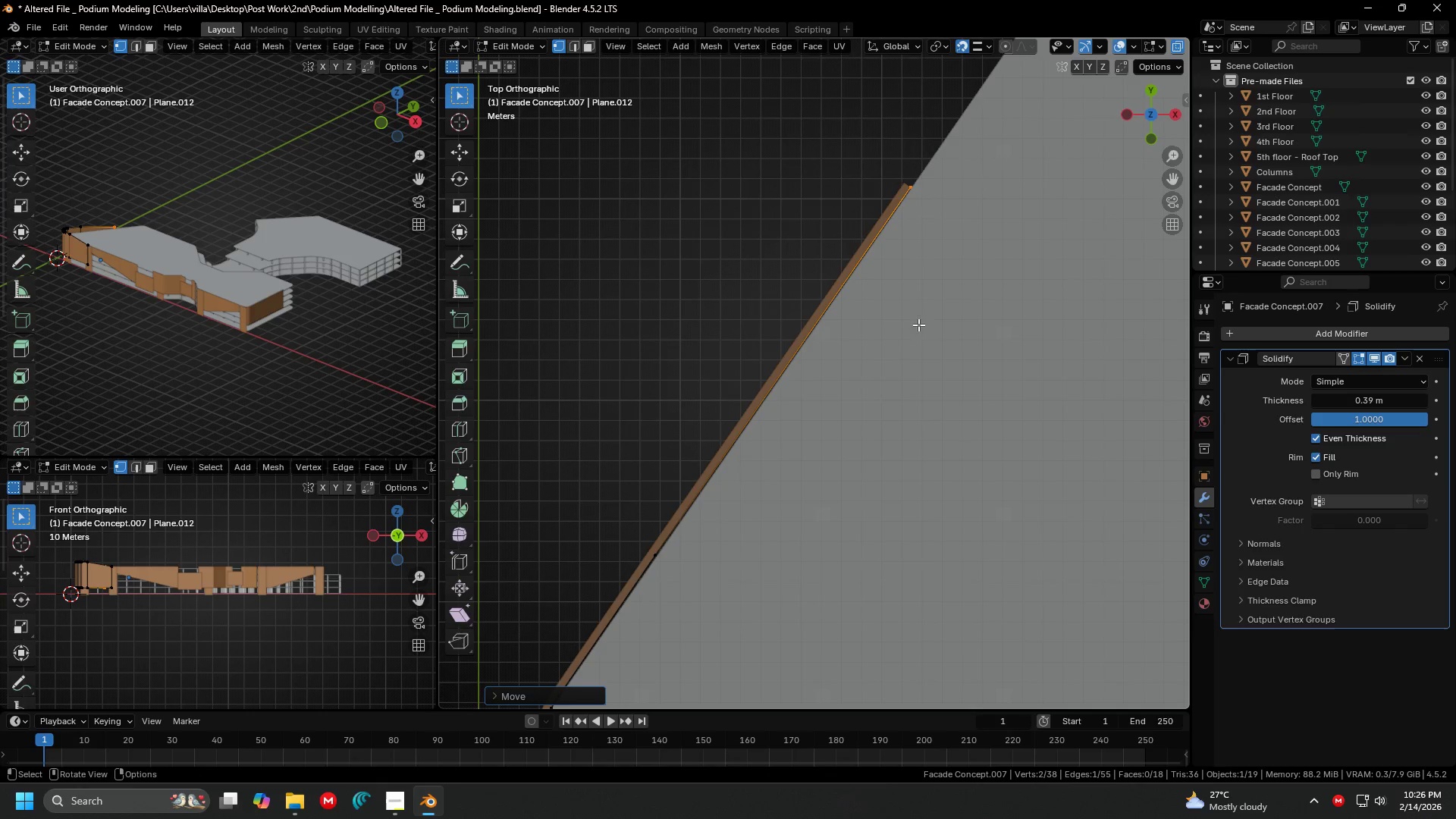 
hold_key(key=ShiftLeft, duration=0.31)
 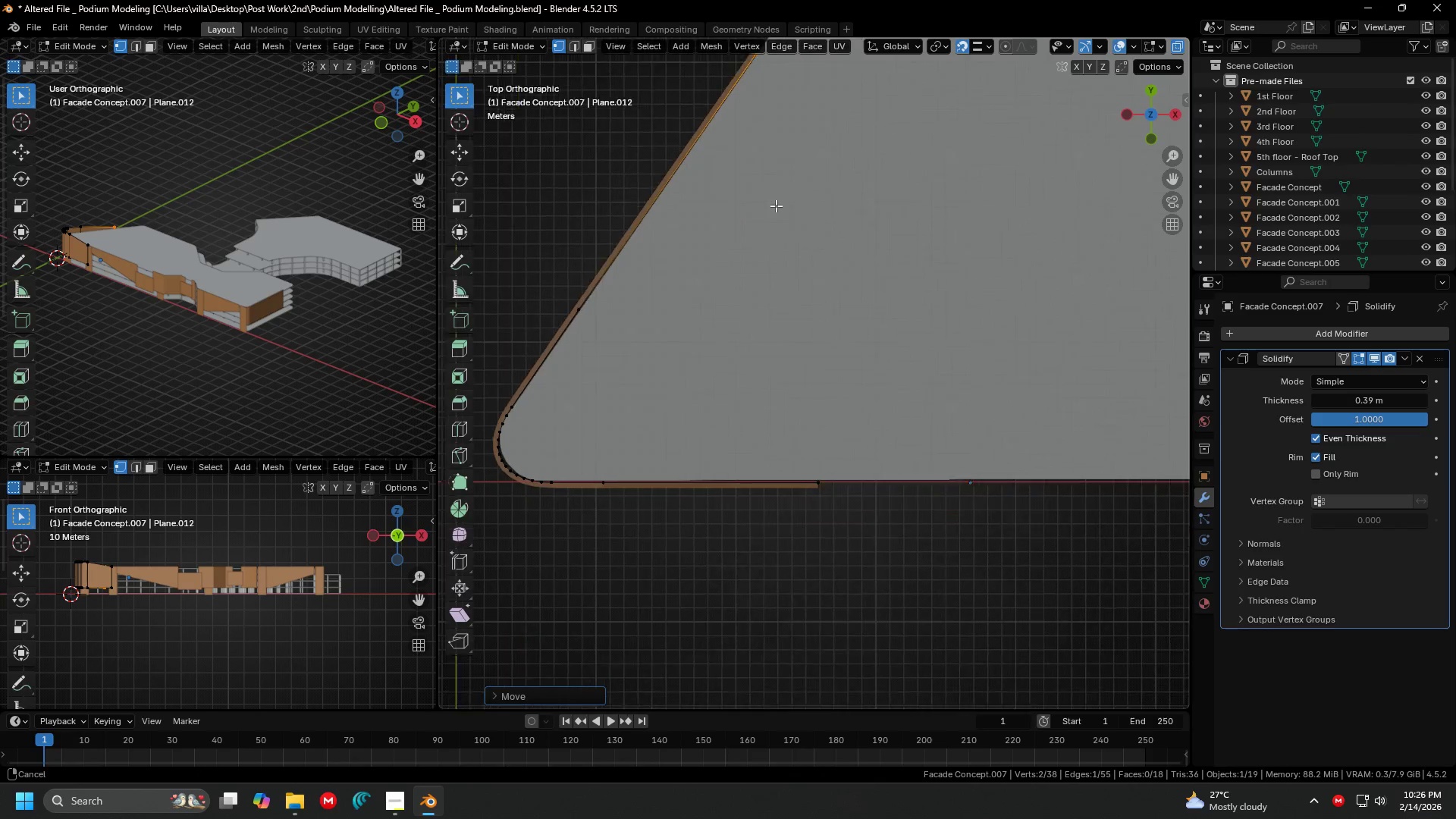 
key(Shift+ShiftLeft)
 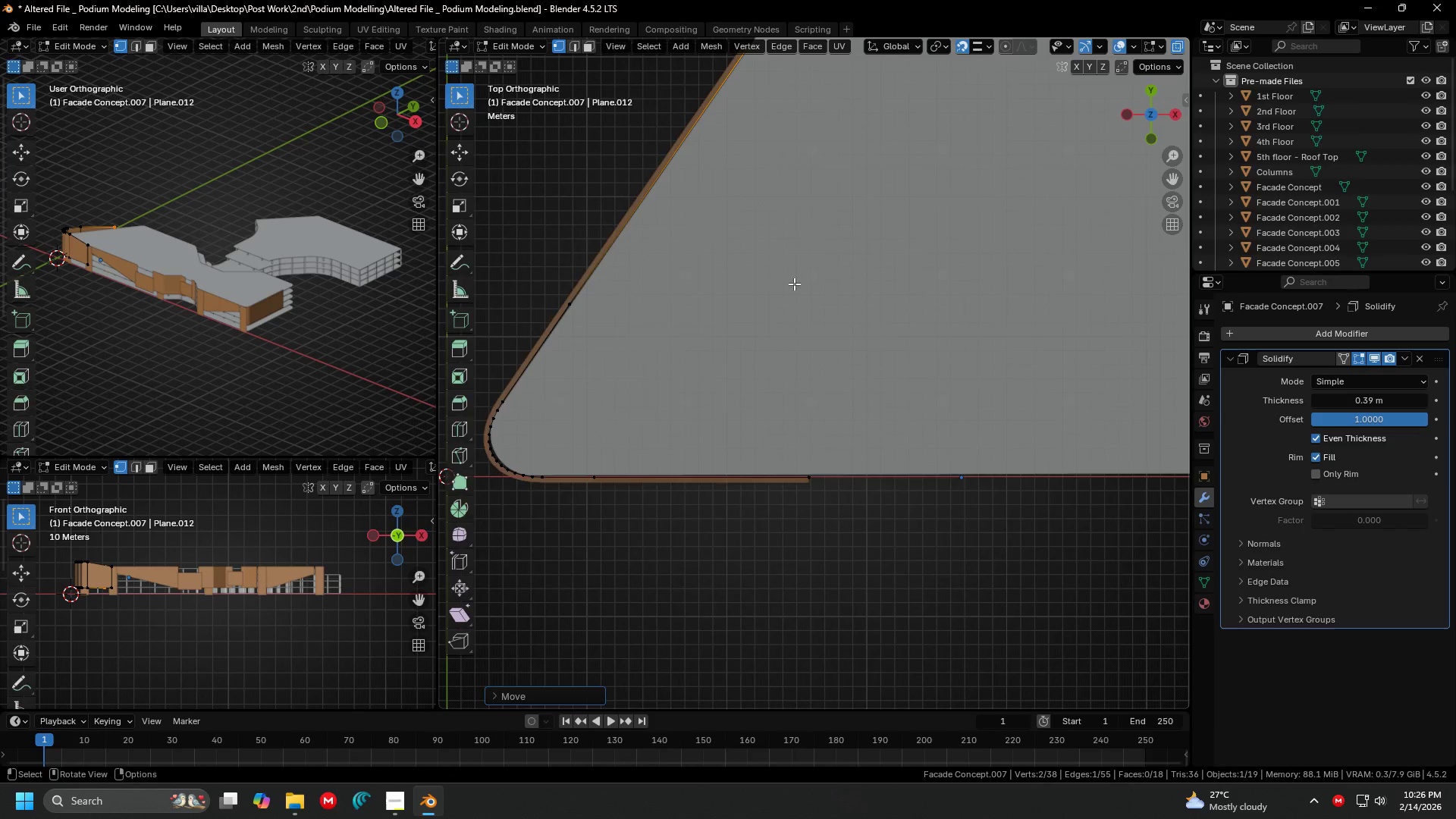 
scroll: coordinate [888, 271], scroll_direction: down, amount: 3.0
 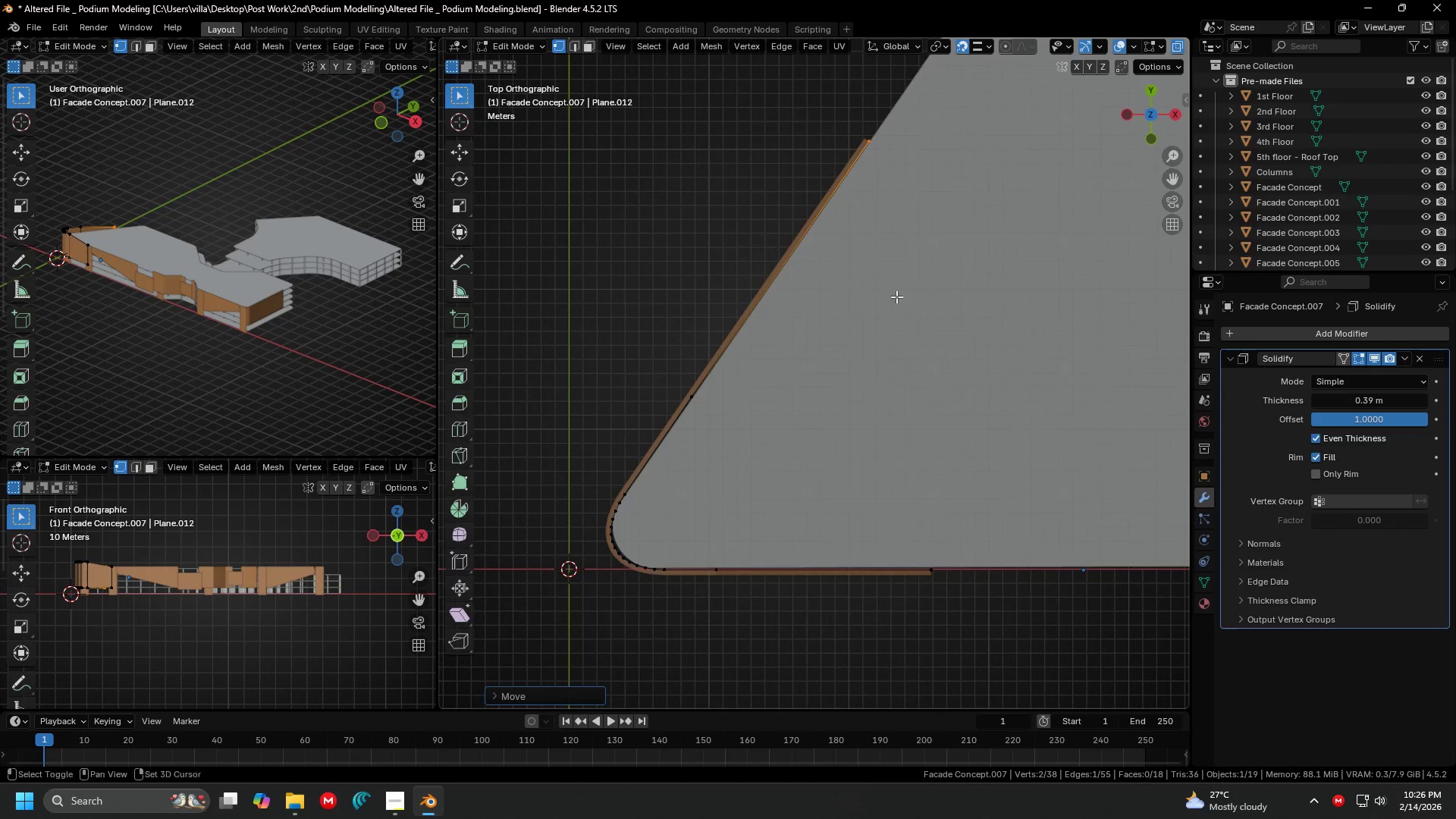 
scroll: coordinate [832, 400], scroll_direction: up, amount: 2.0
 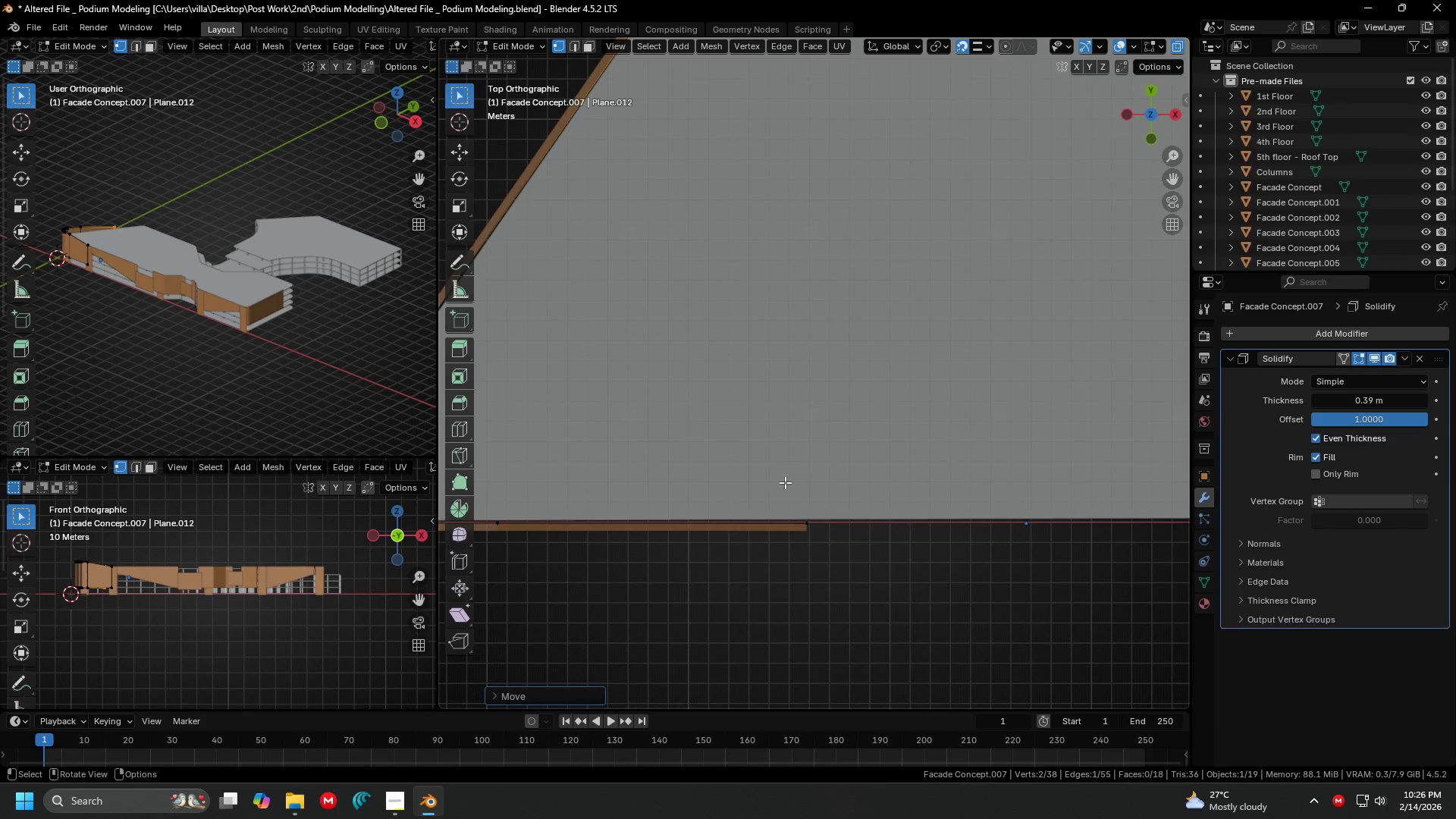 
hold_key(key=ShiftLeft, duration=0.36)
 